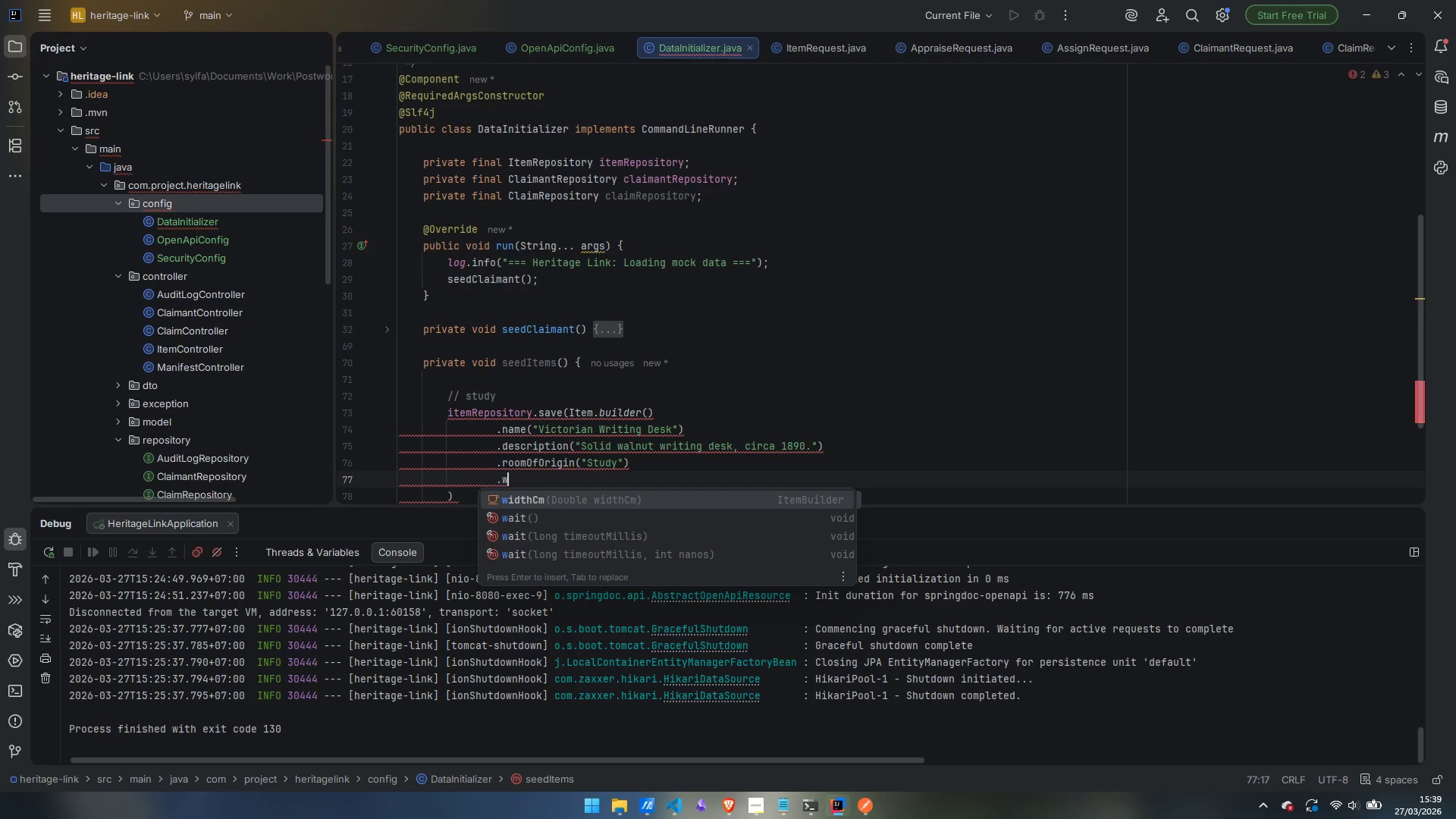 
key(W)
 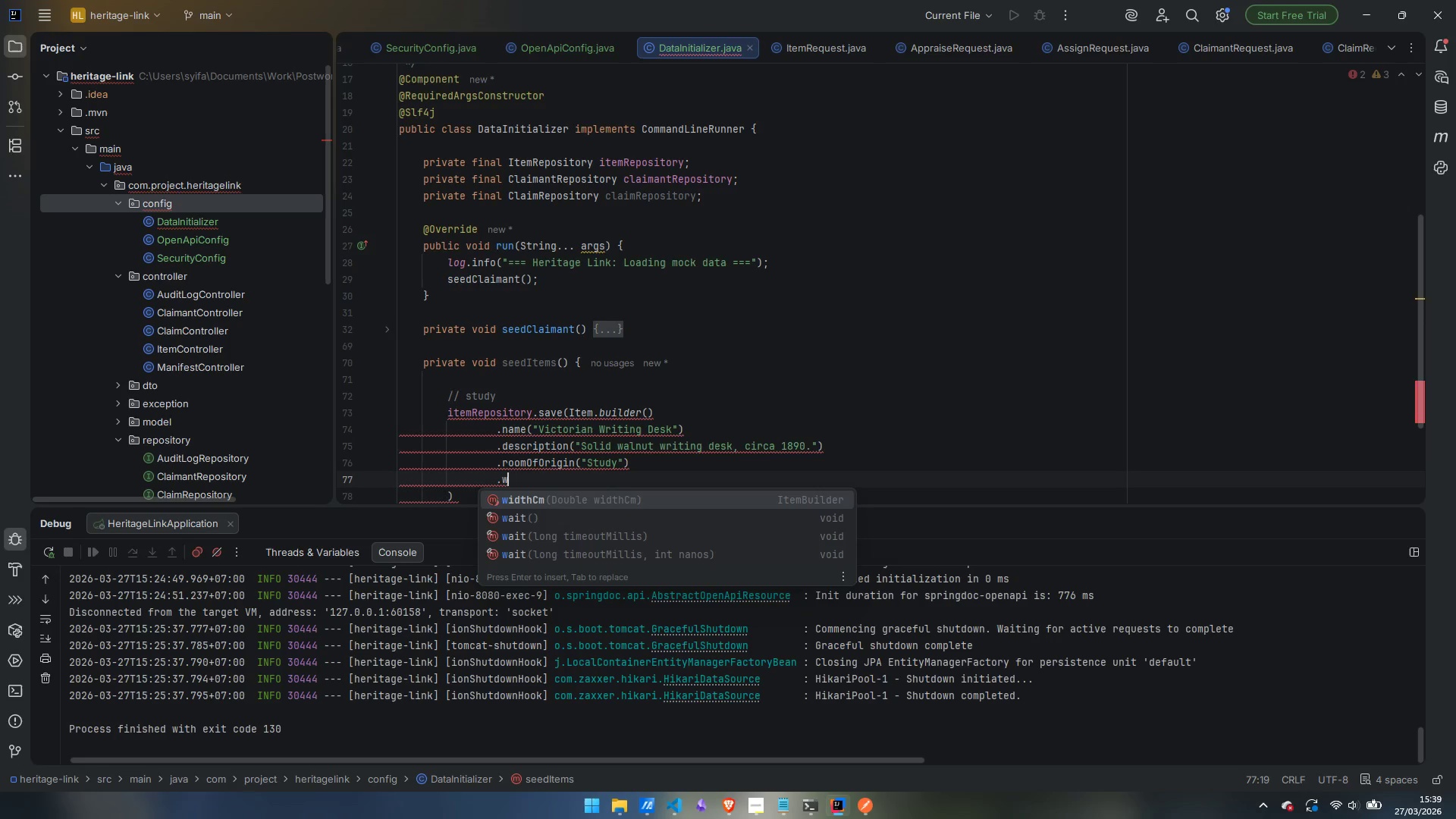 
key(Enter)
 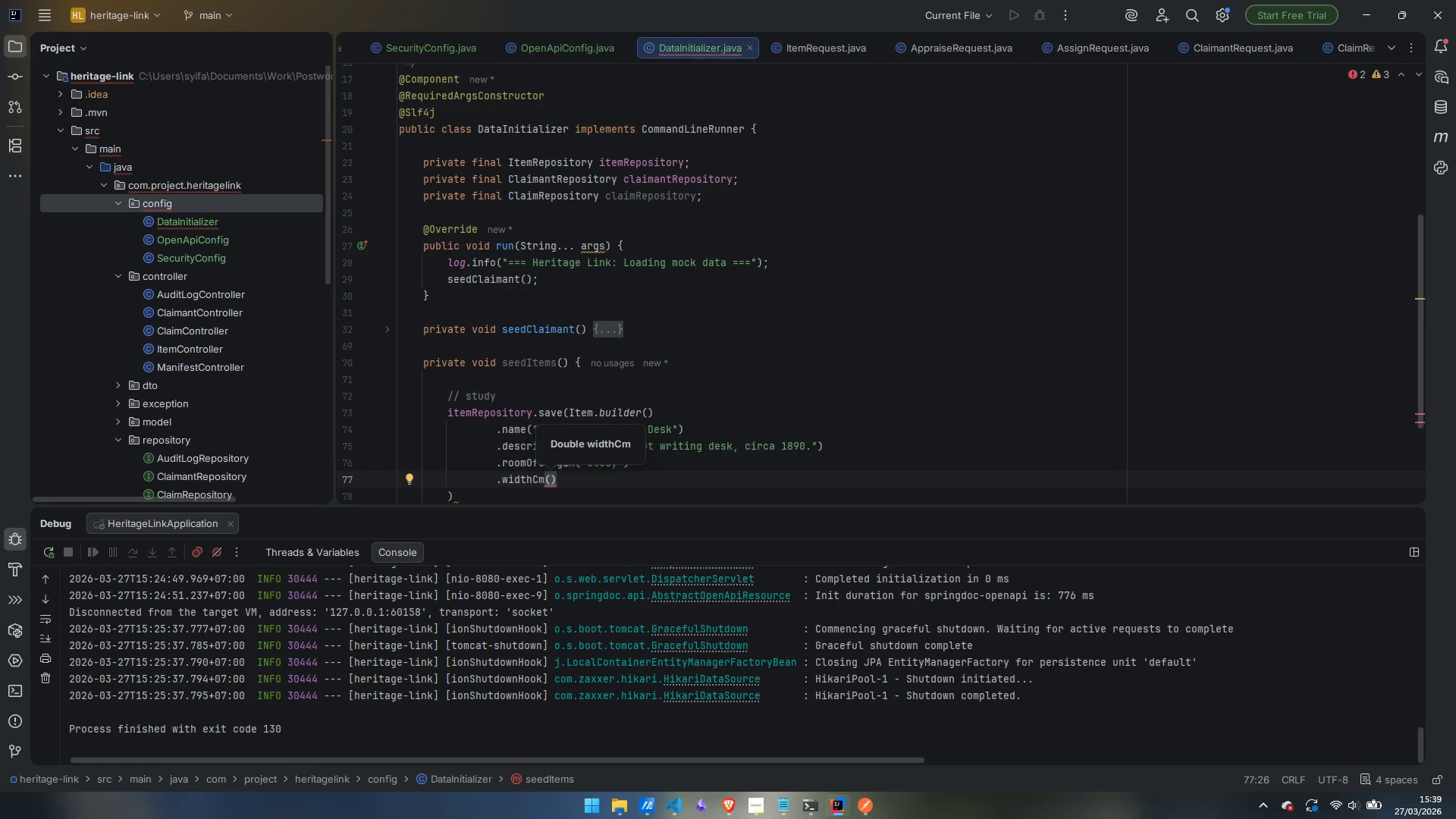 
type(120.0)
 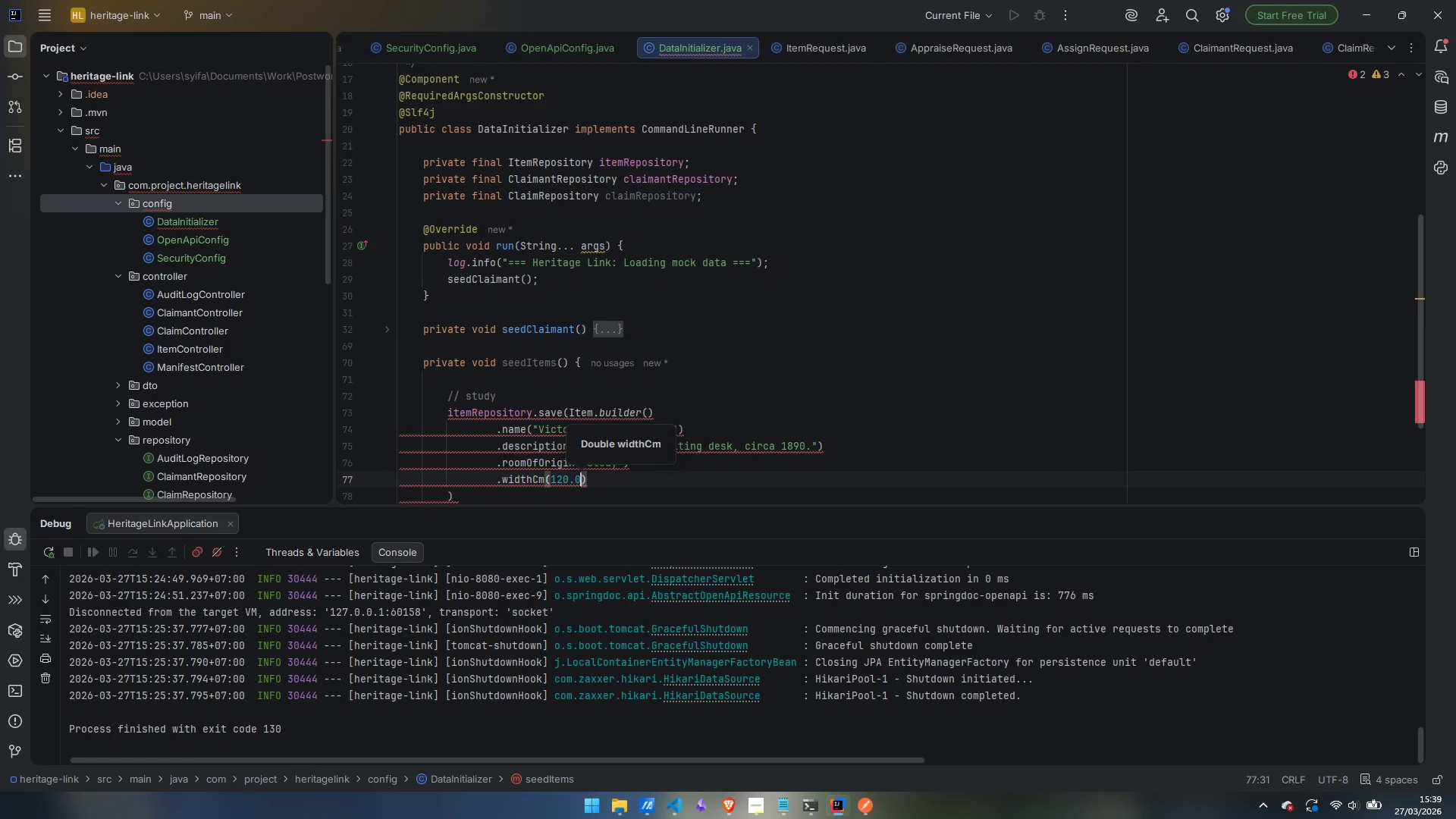 
key(ArrowRight)
 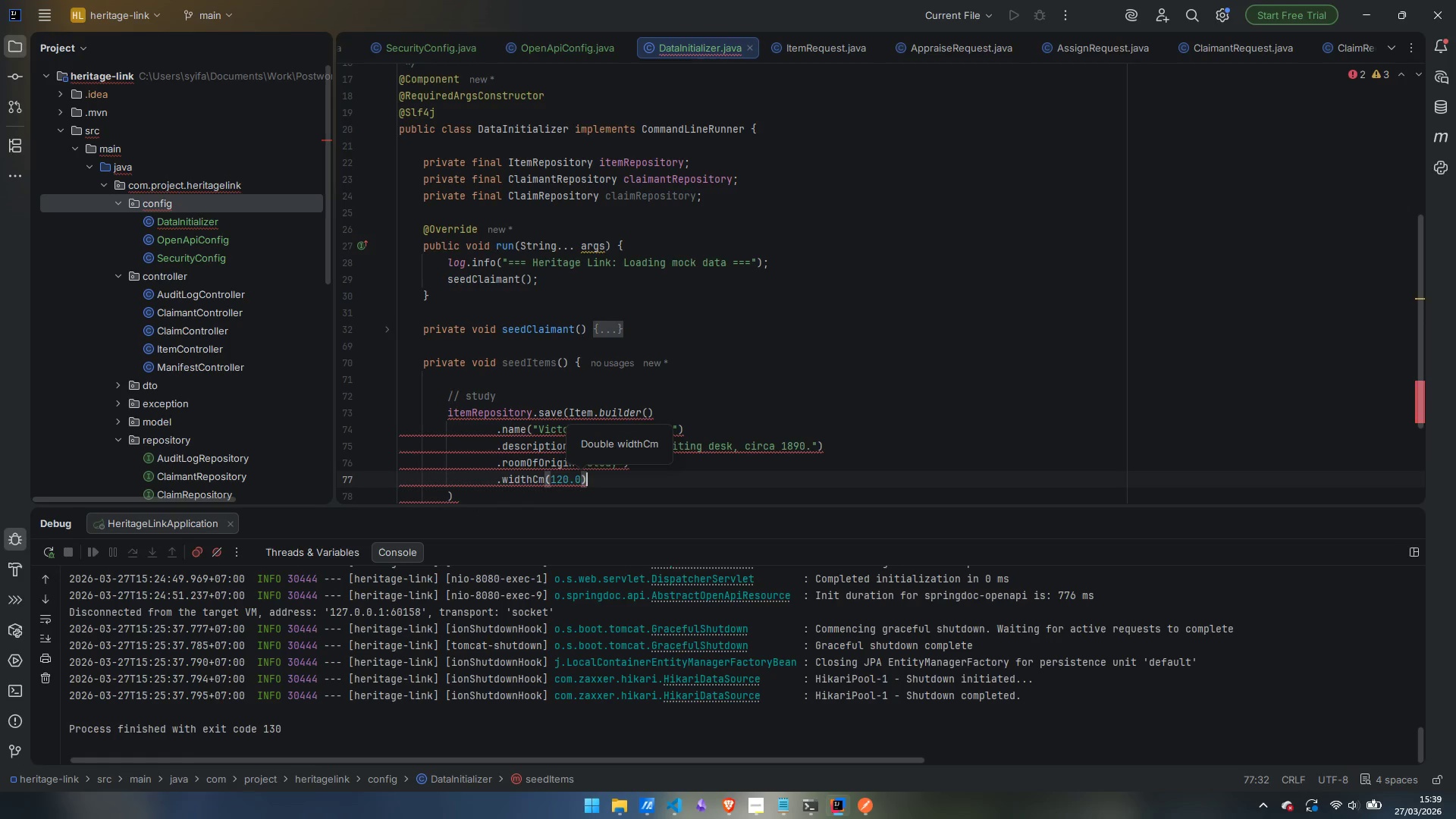 
type(.he)
 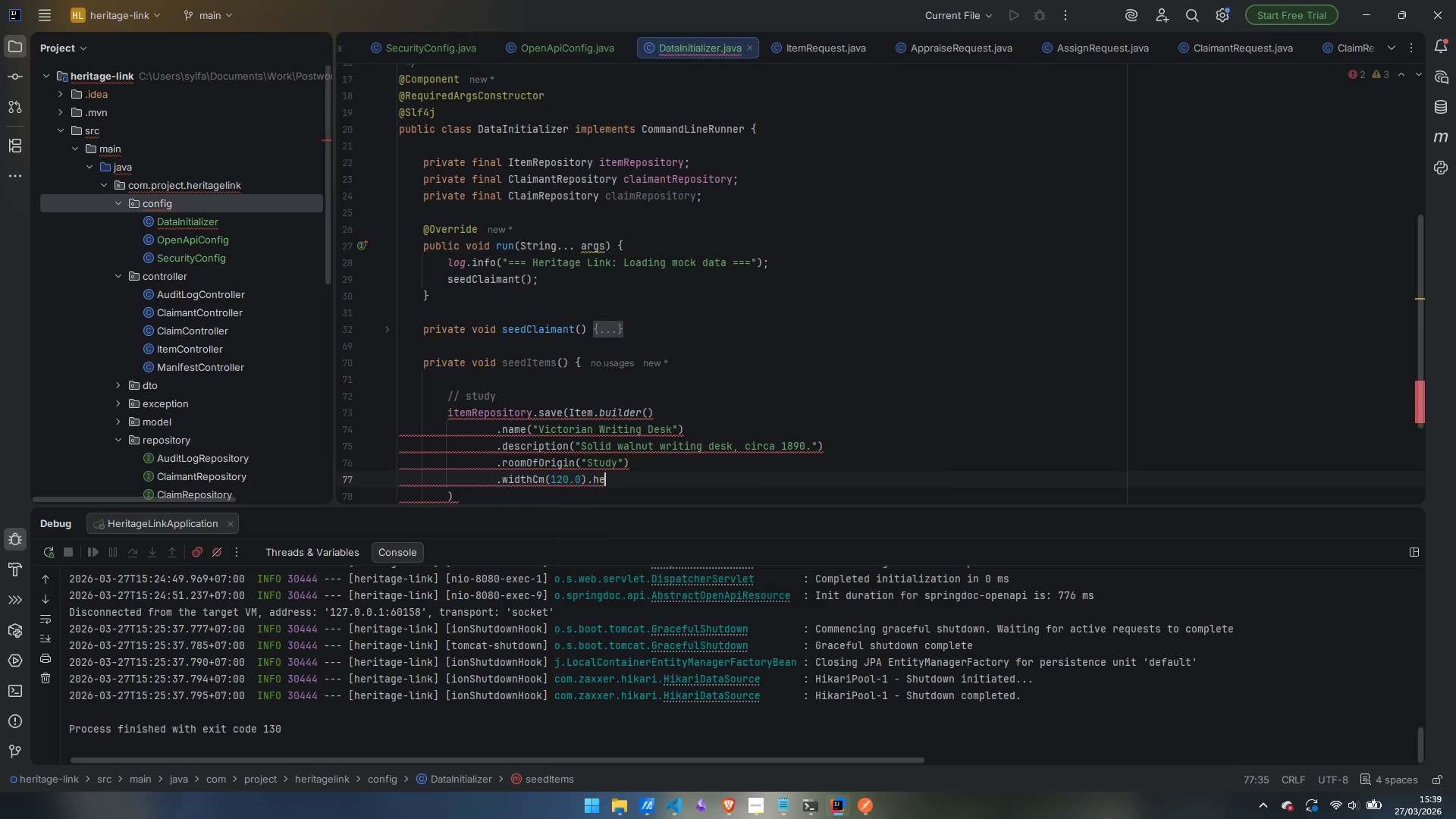 
key(Enter)
 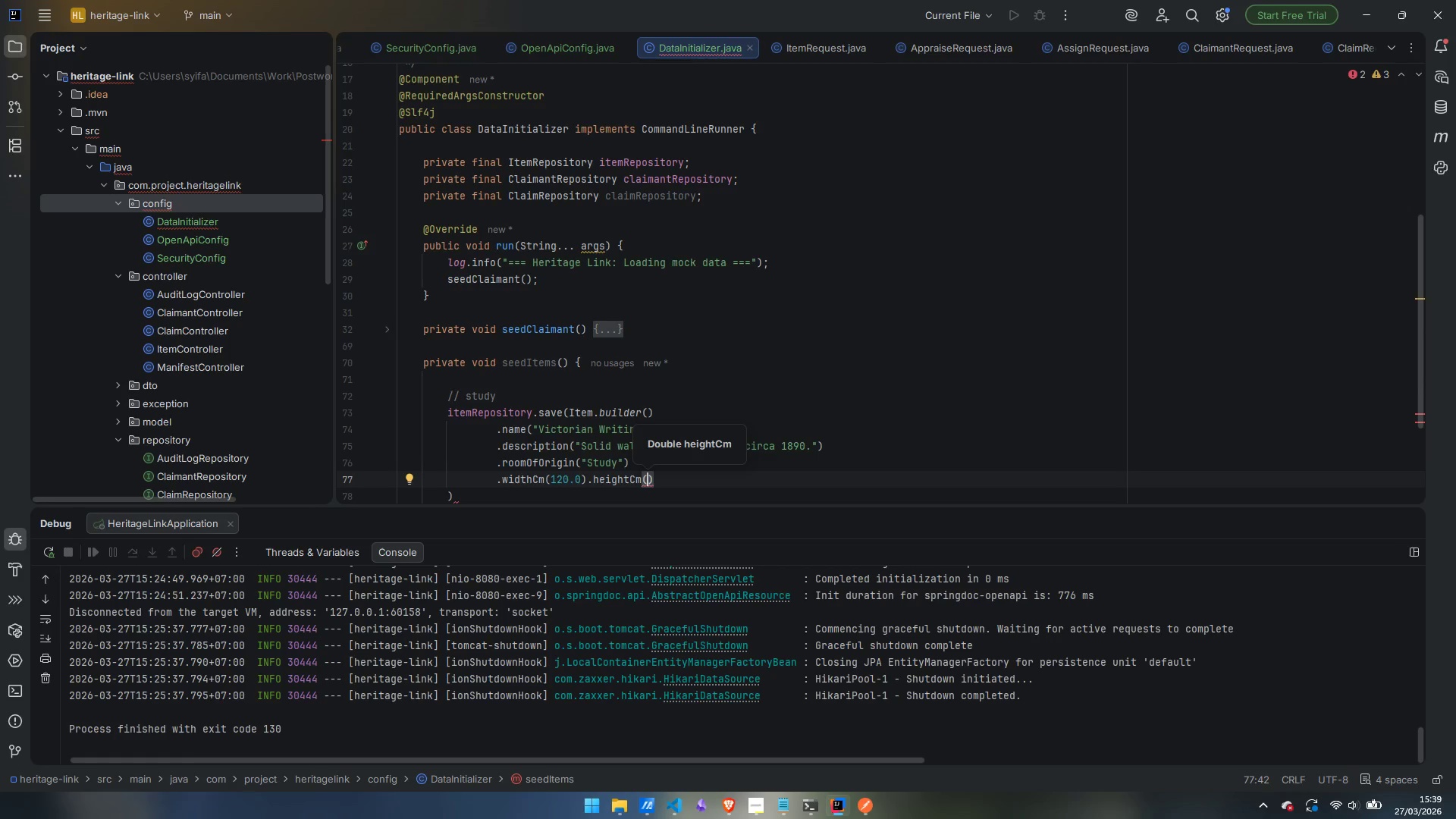 
wait(6.8)
 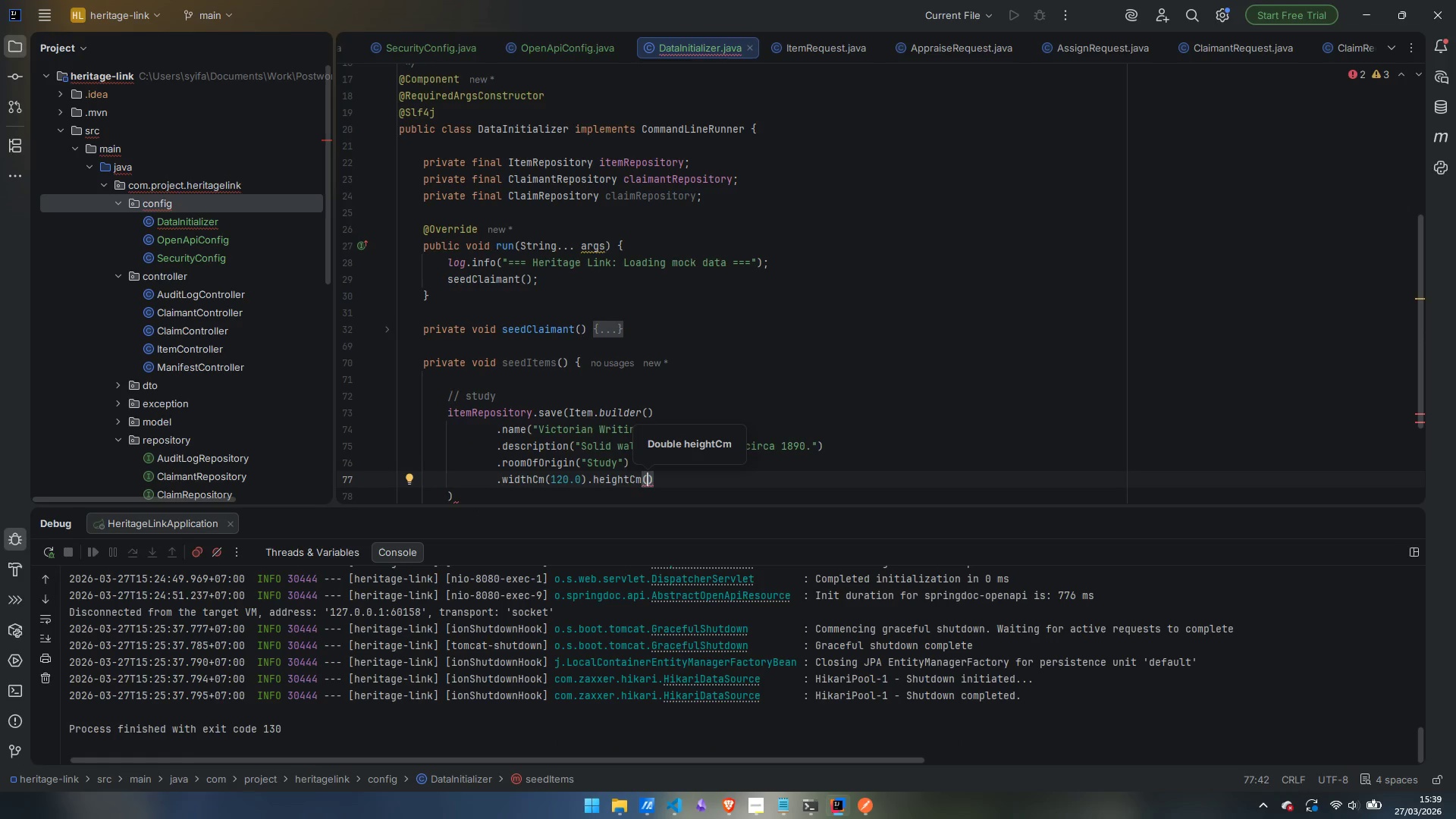 
type(75/0)
key(Backspace)
key(Backspace)
type(.0)
 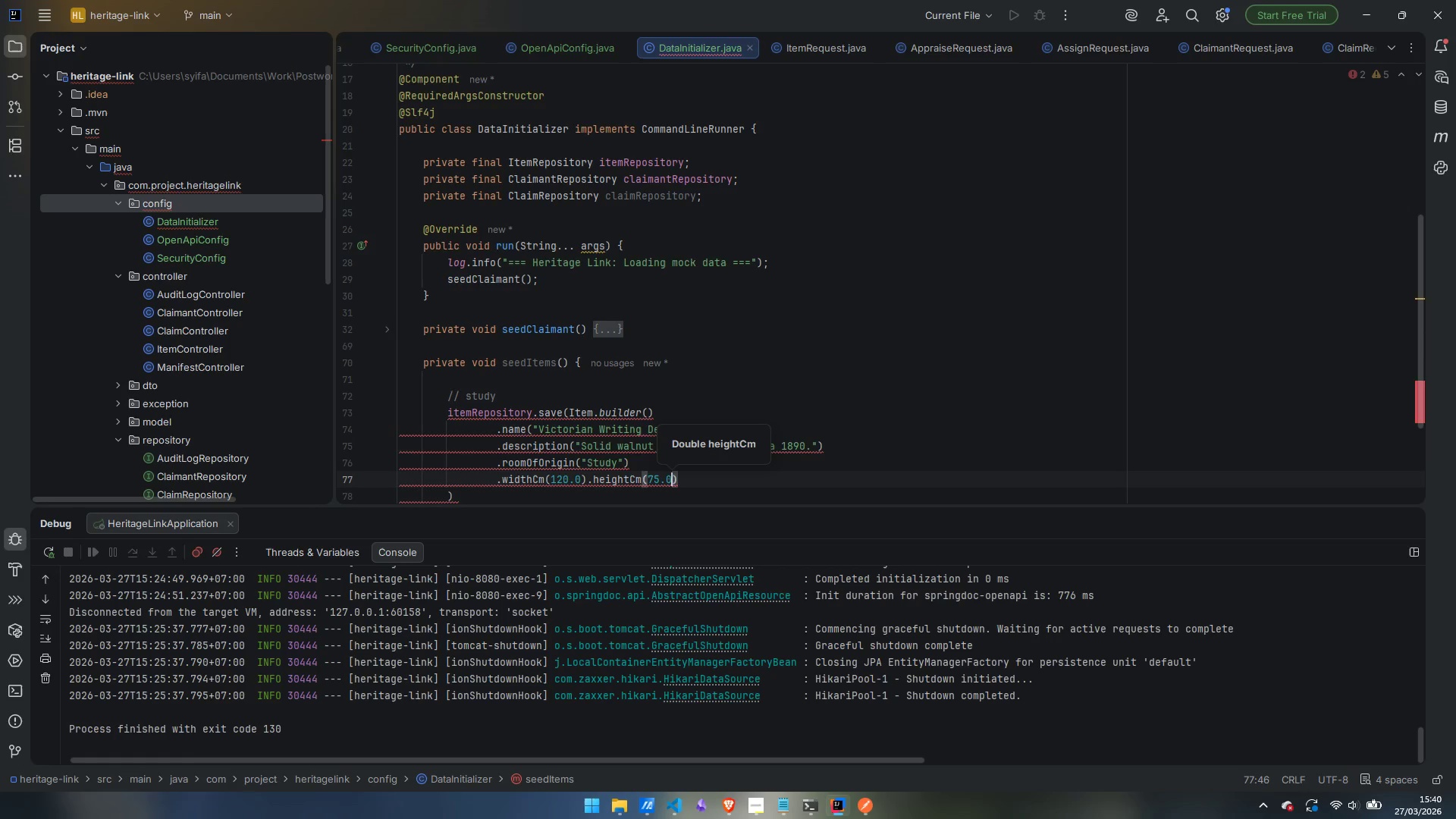 
key(ArrowRight)
 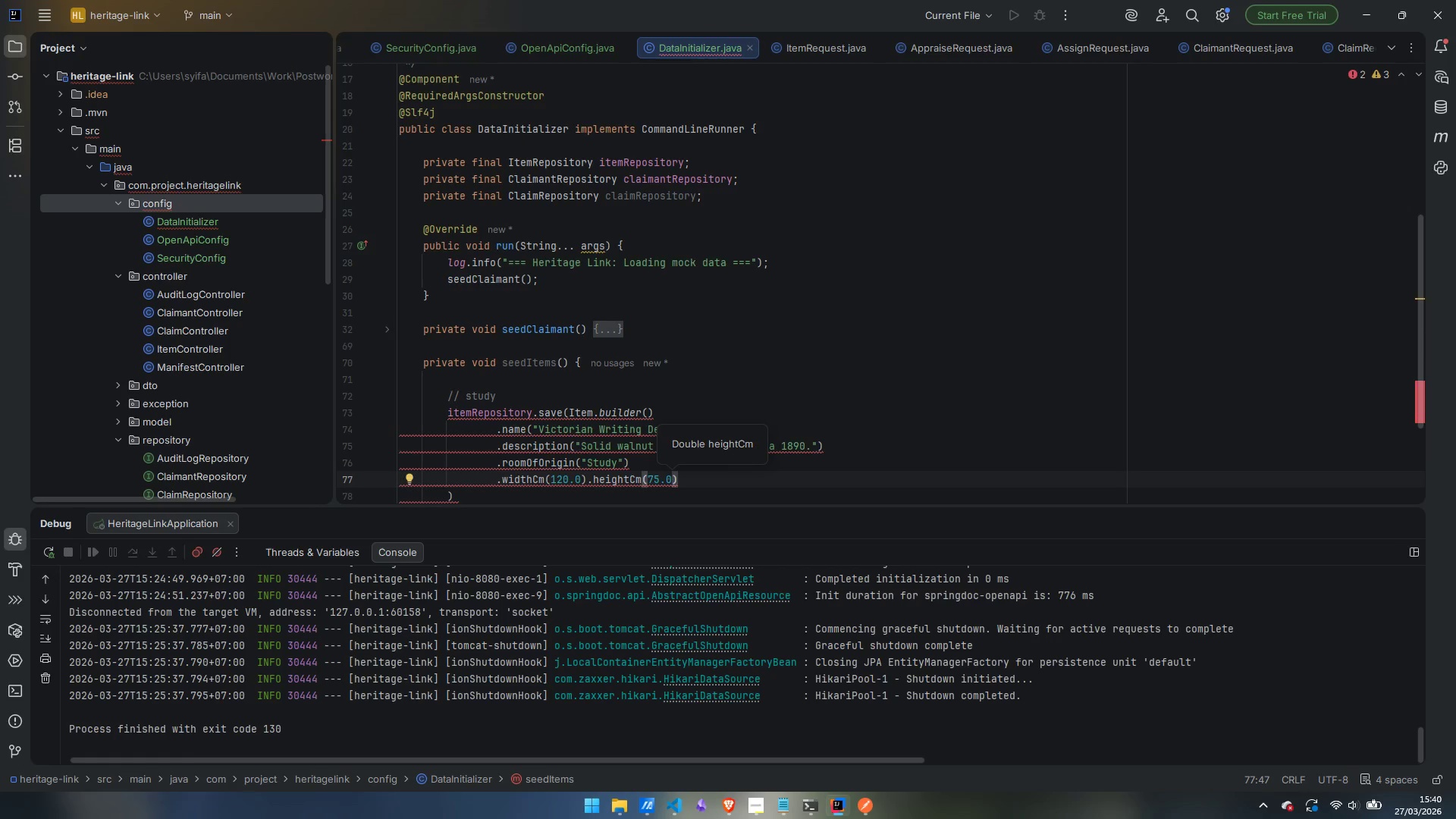 
type(.de)
 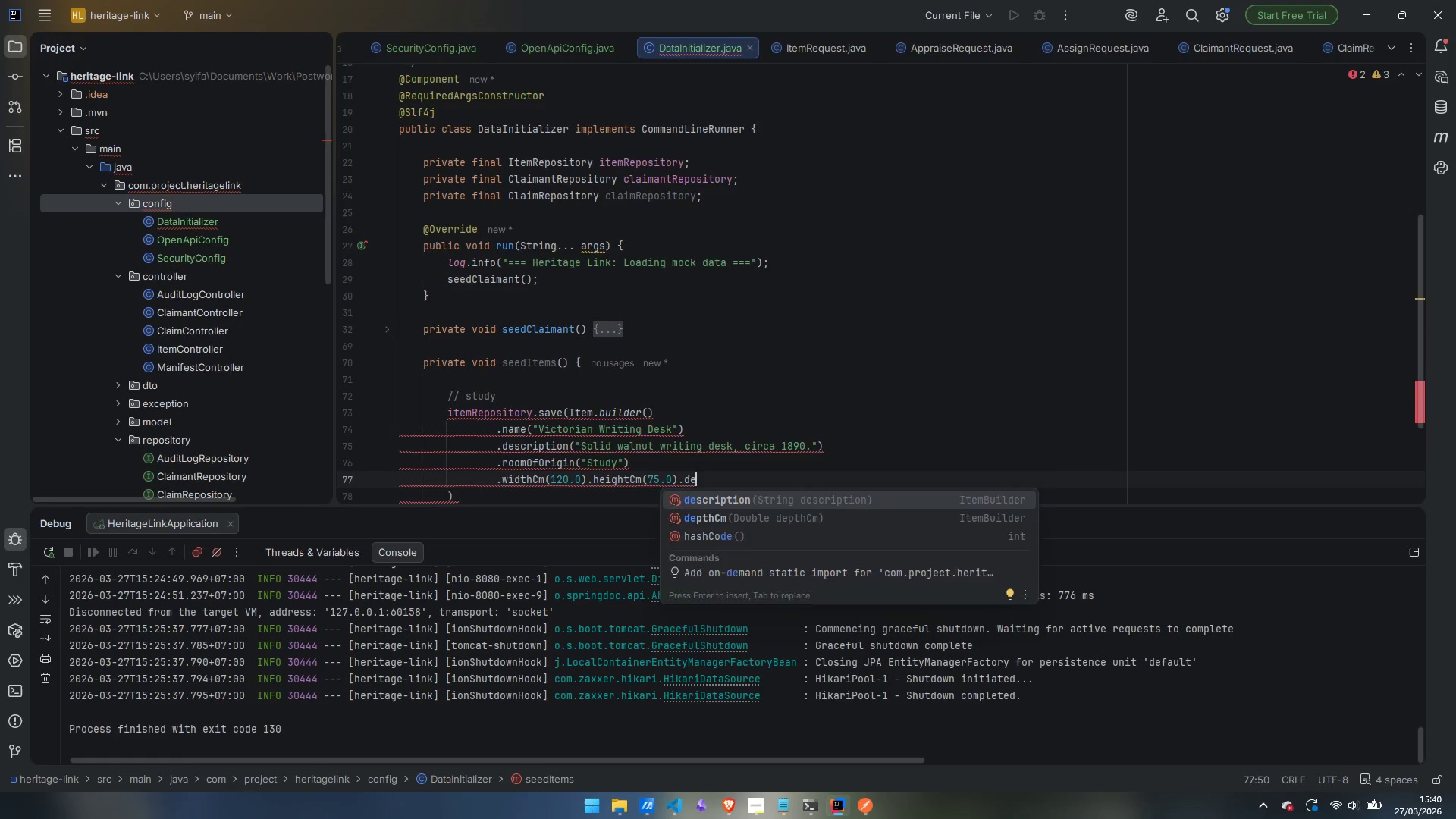 
key(Enter)
 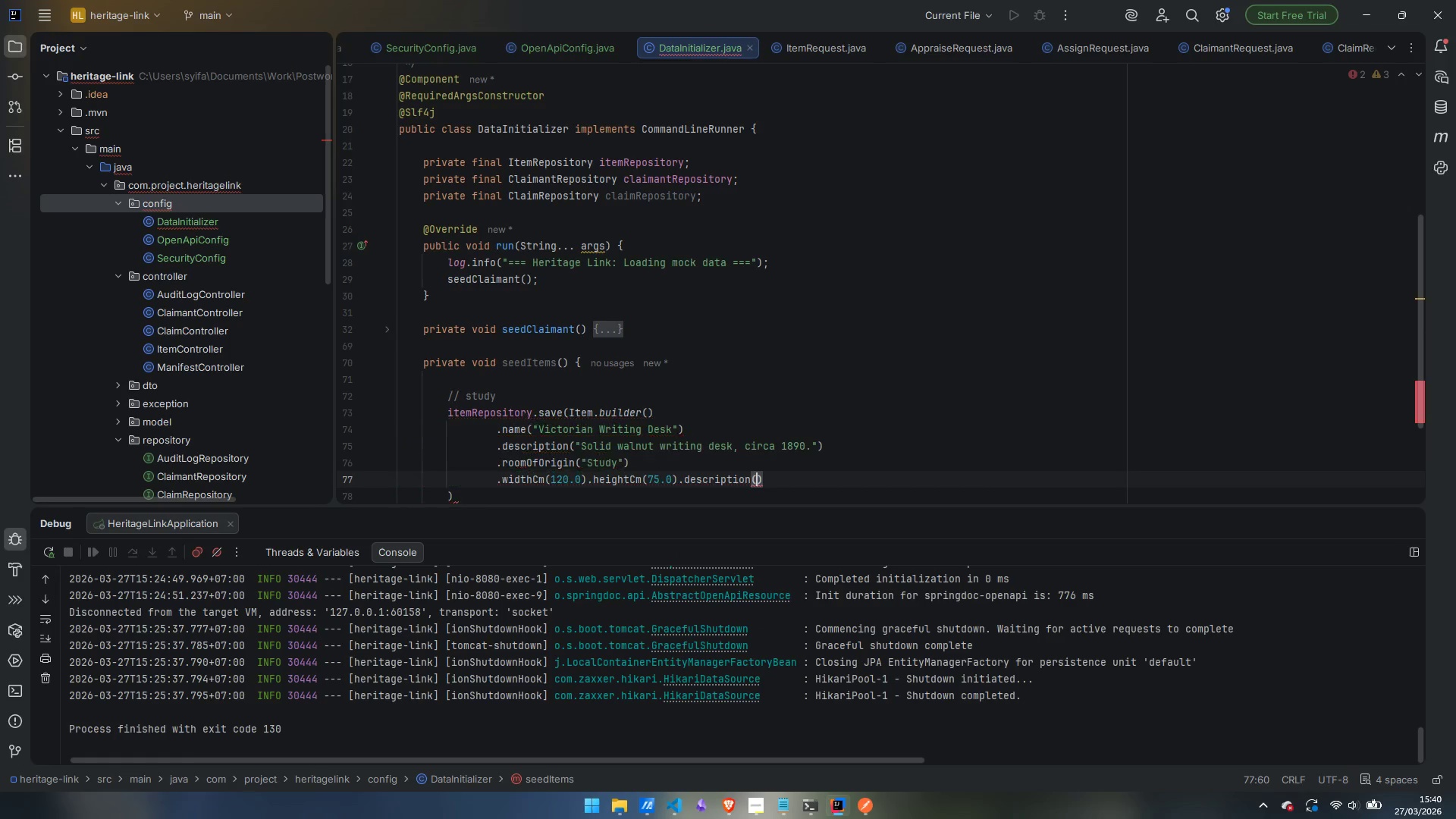 
key(Control+ControlLeft)
 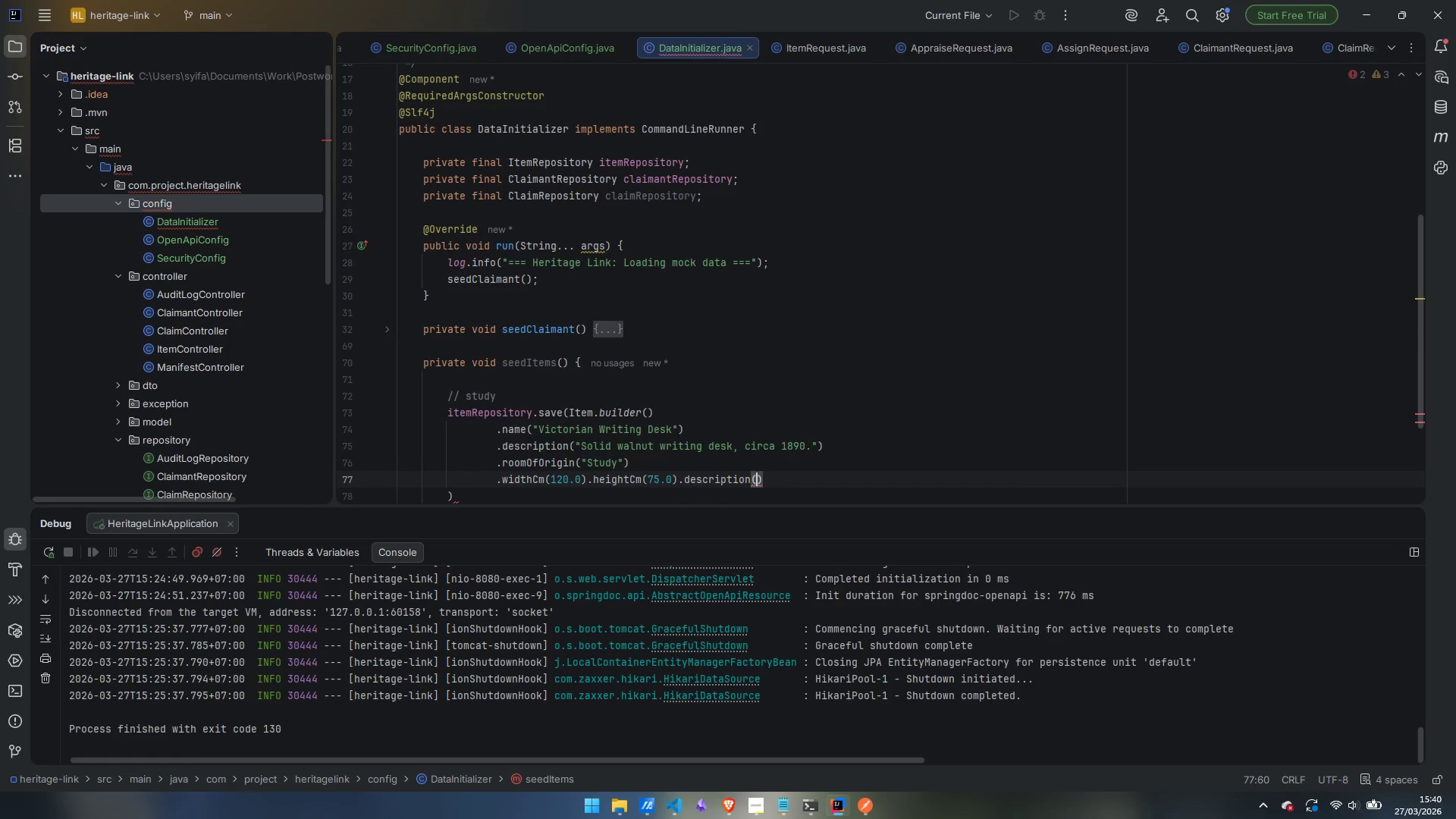 
key(Control+Z)
 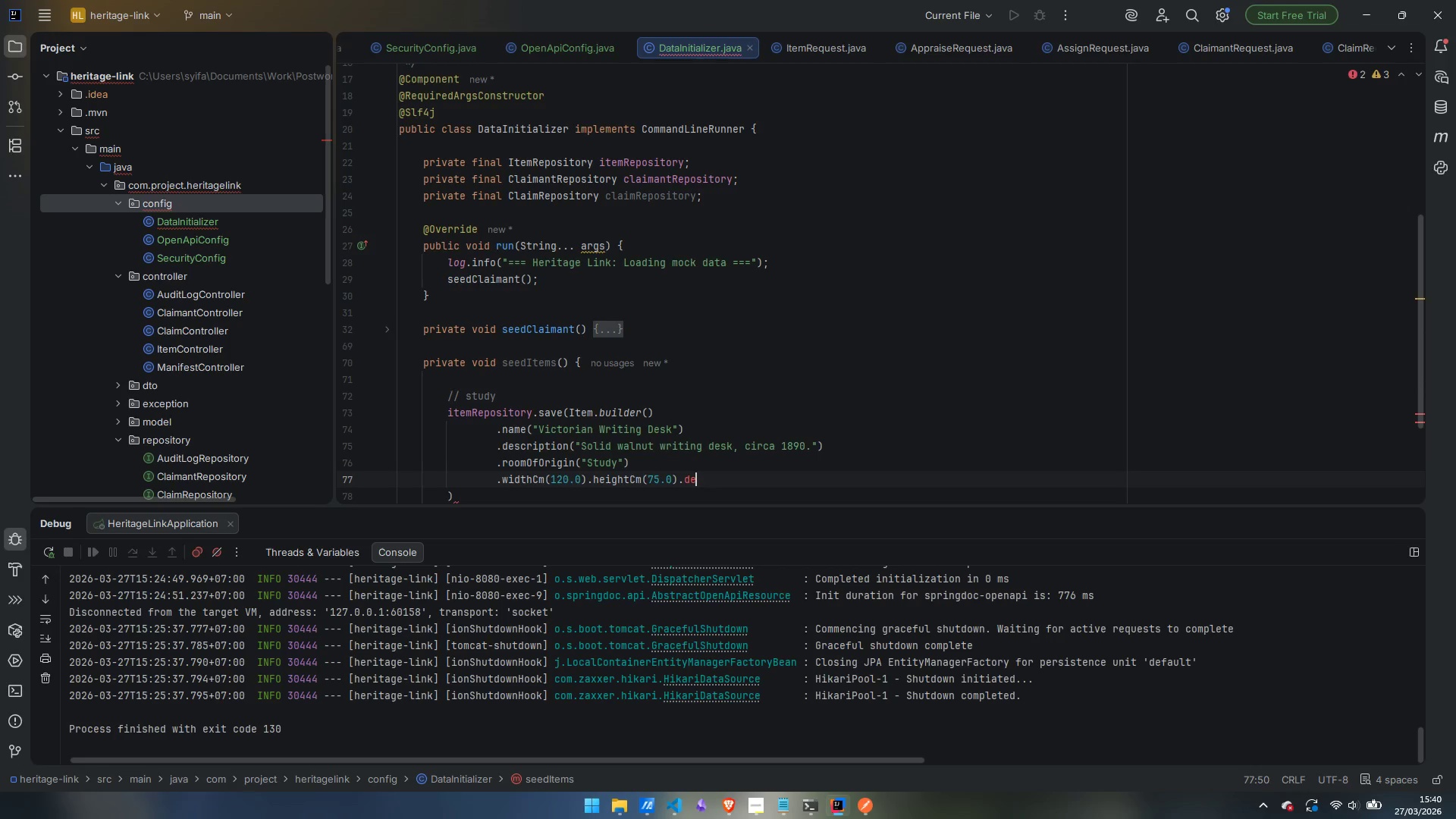 
key(P)
 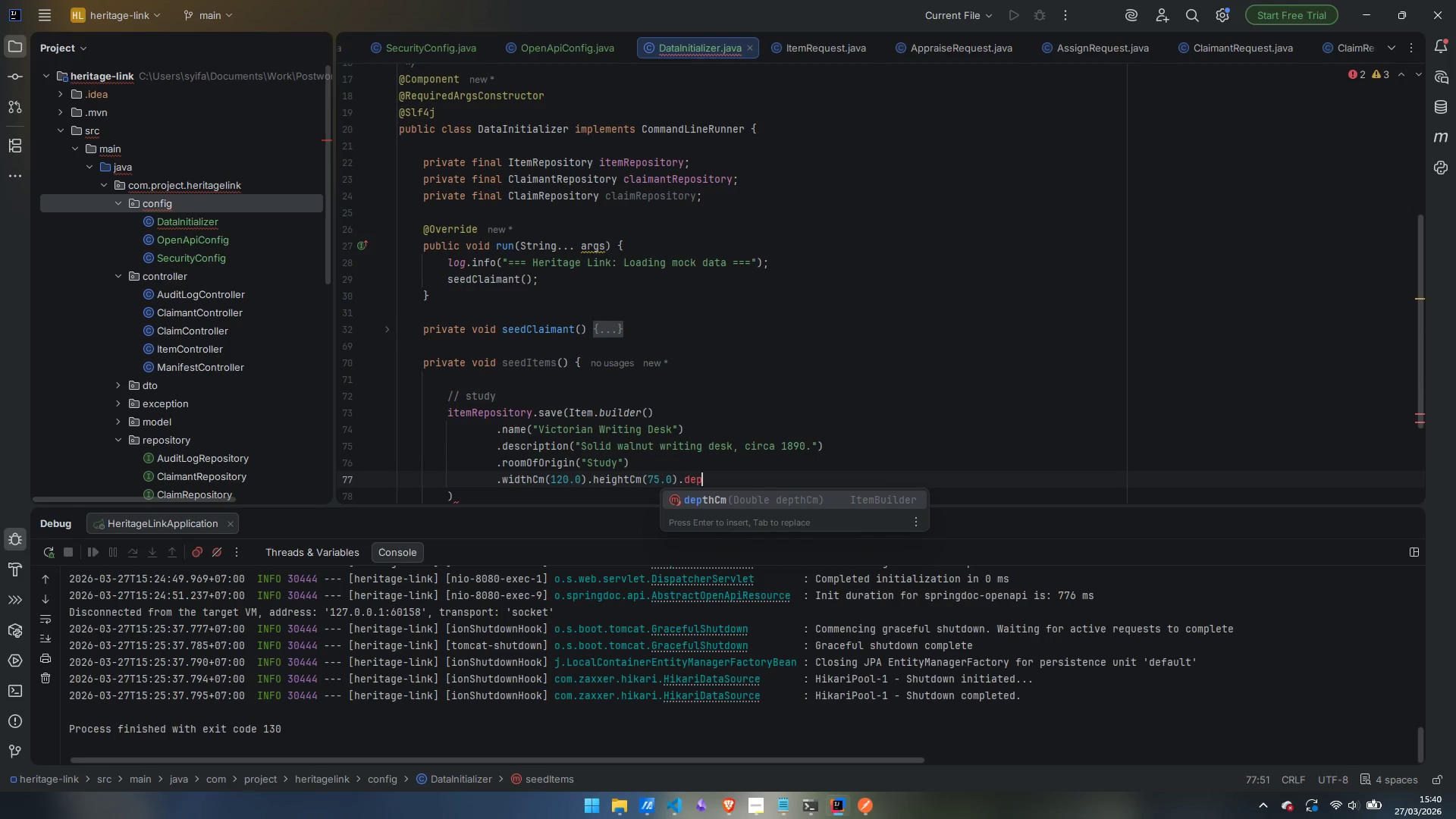 
key(Enter)
 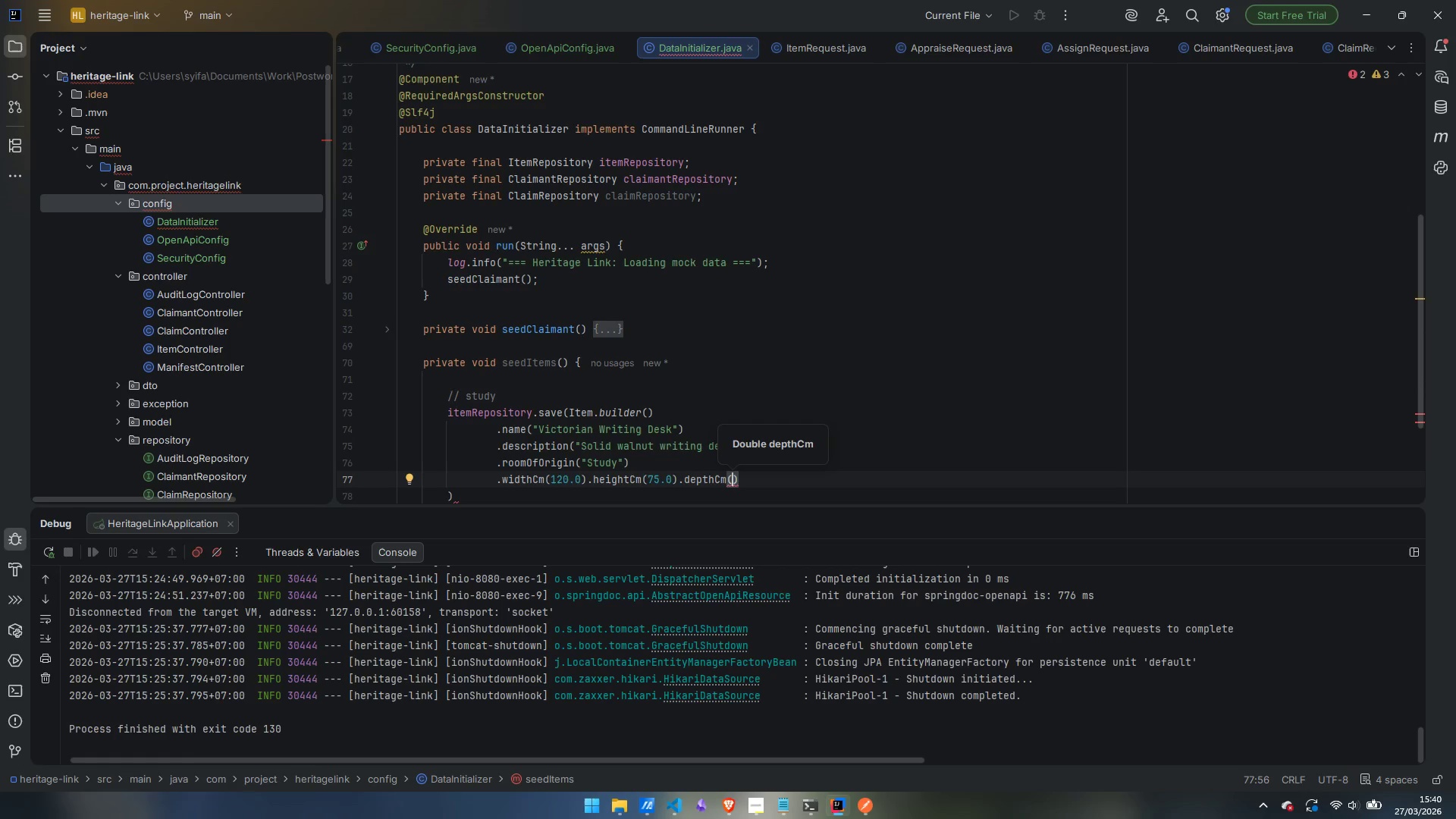 
type(60.0)
 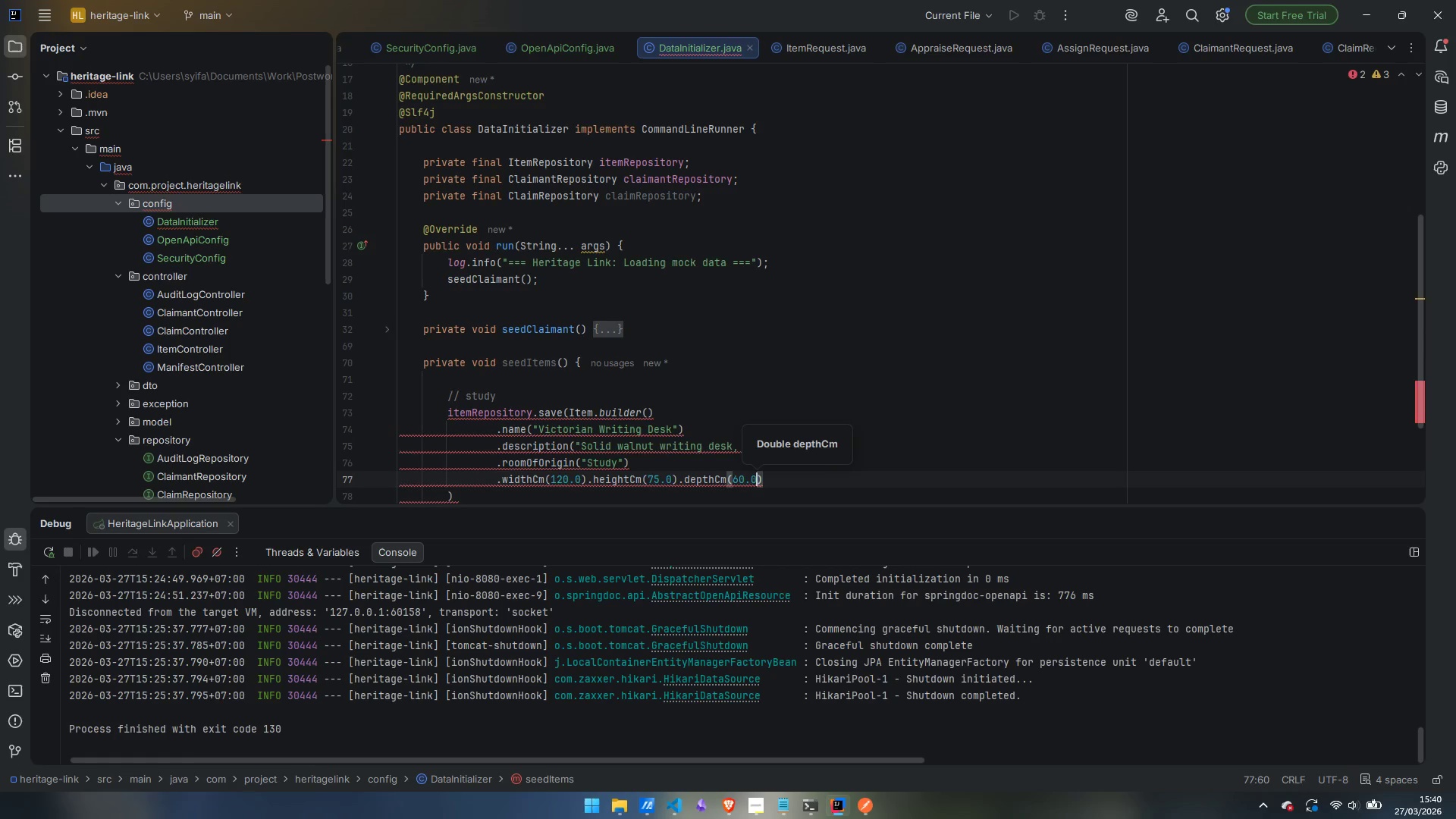 
key(ArrowRight)
 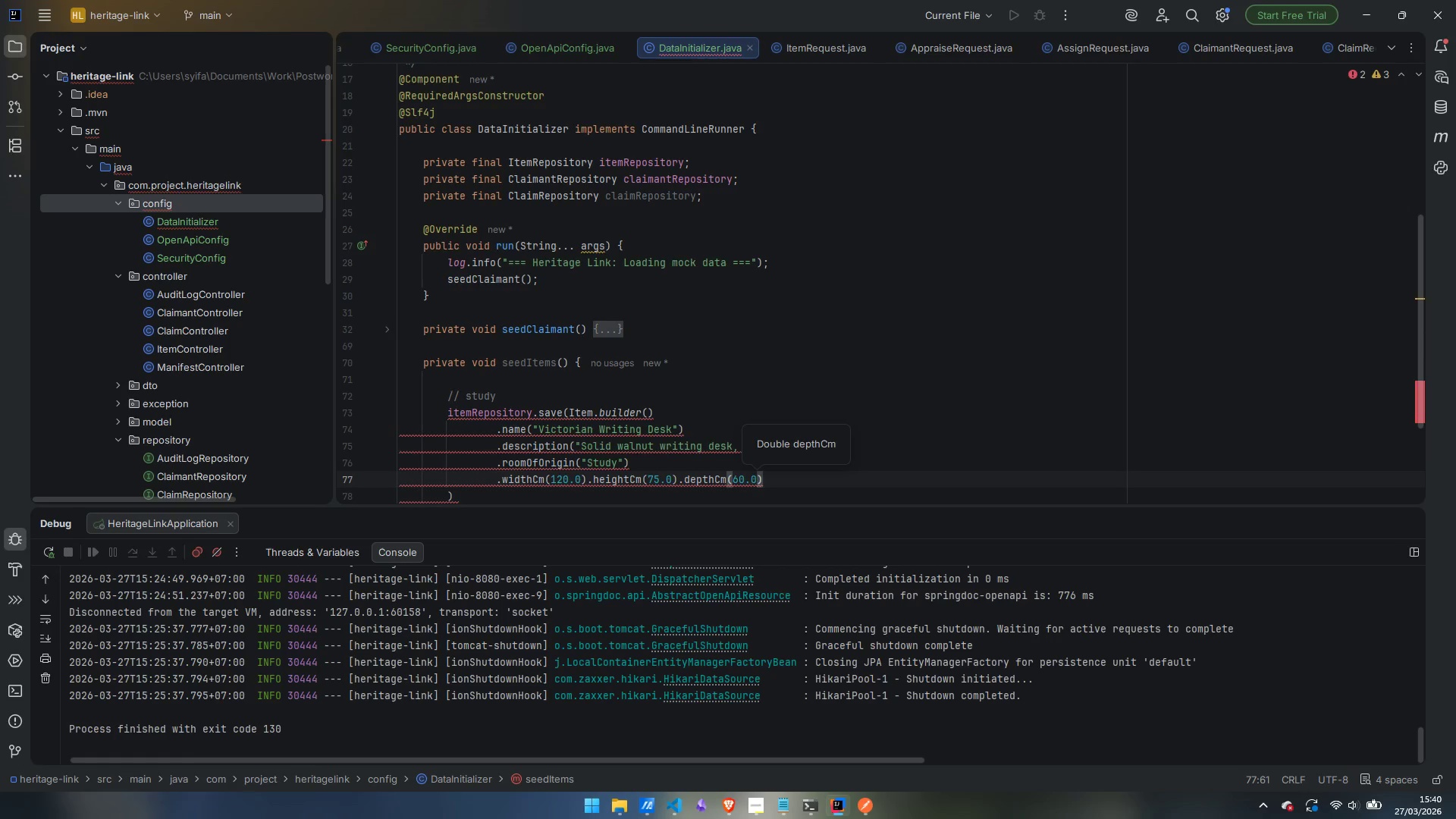 
key(Enter)
 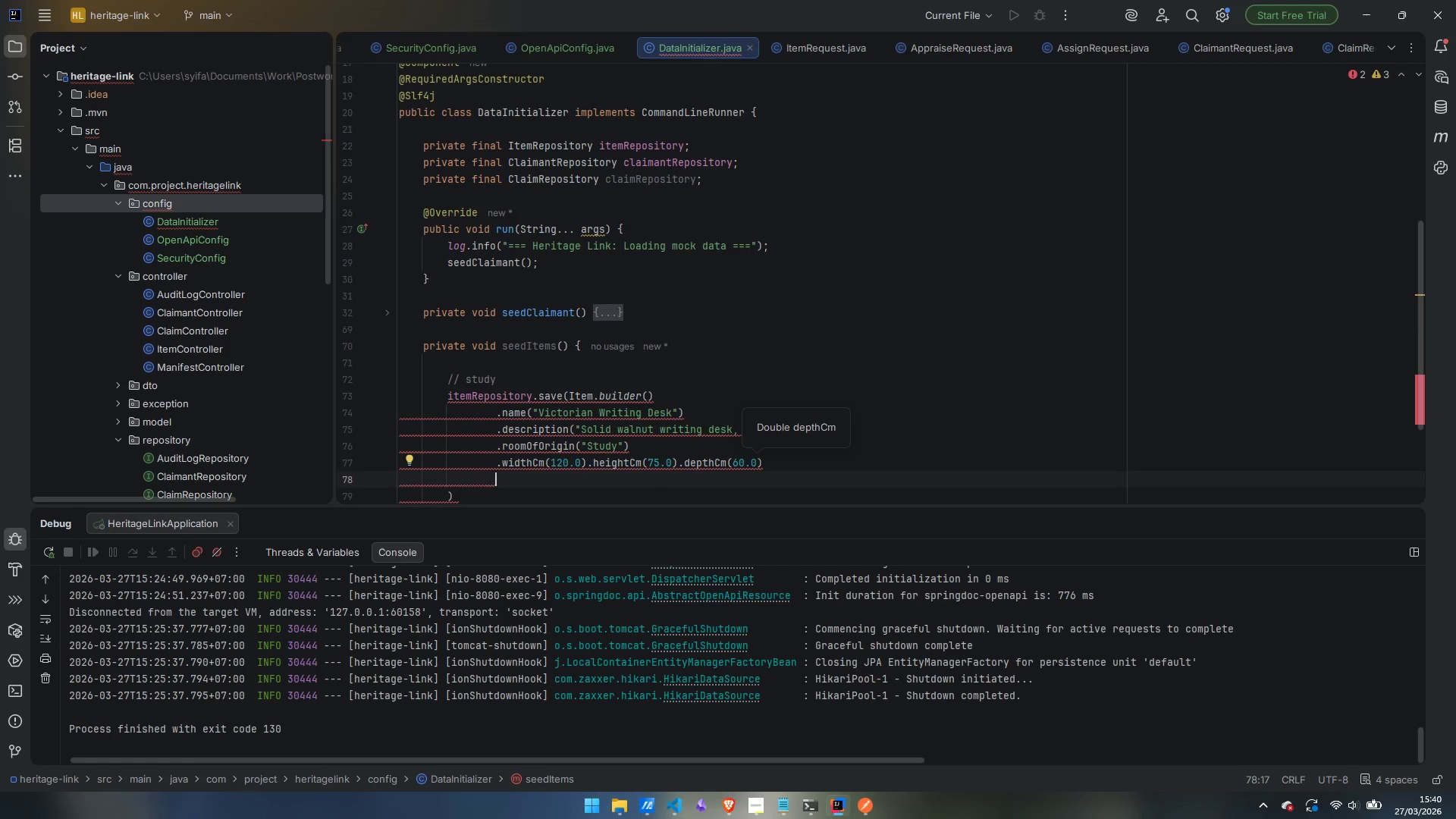 
type(.es)
 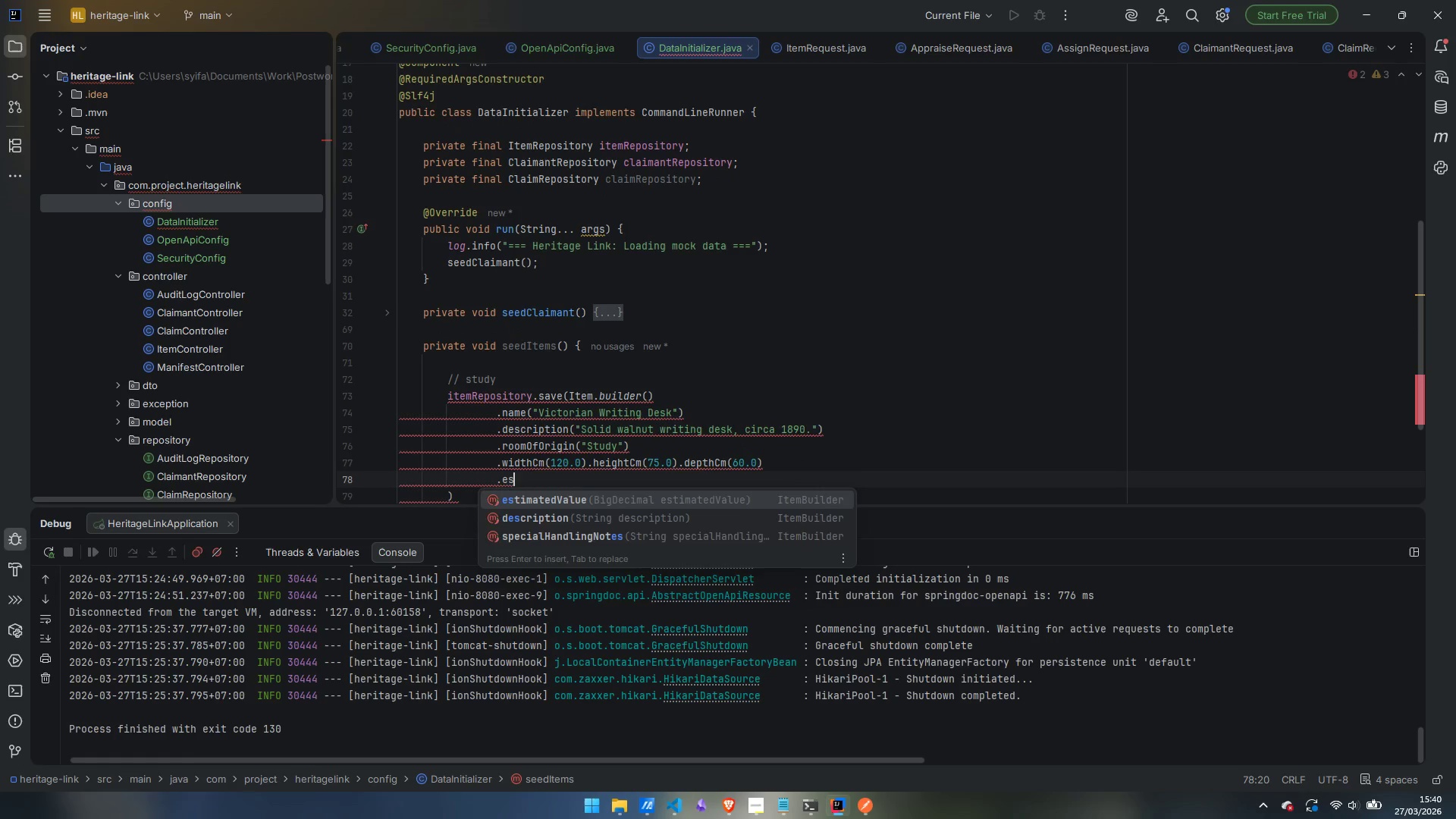 
key(Enter)
 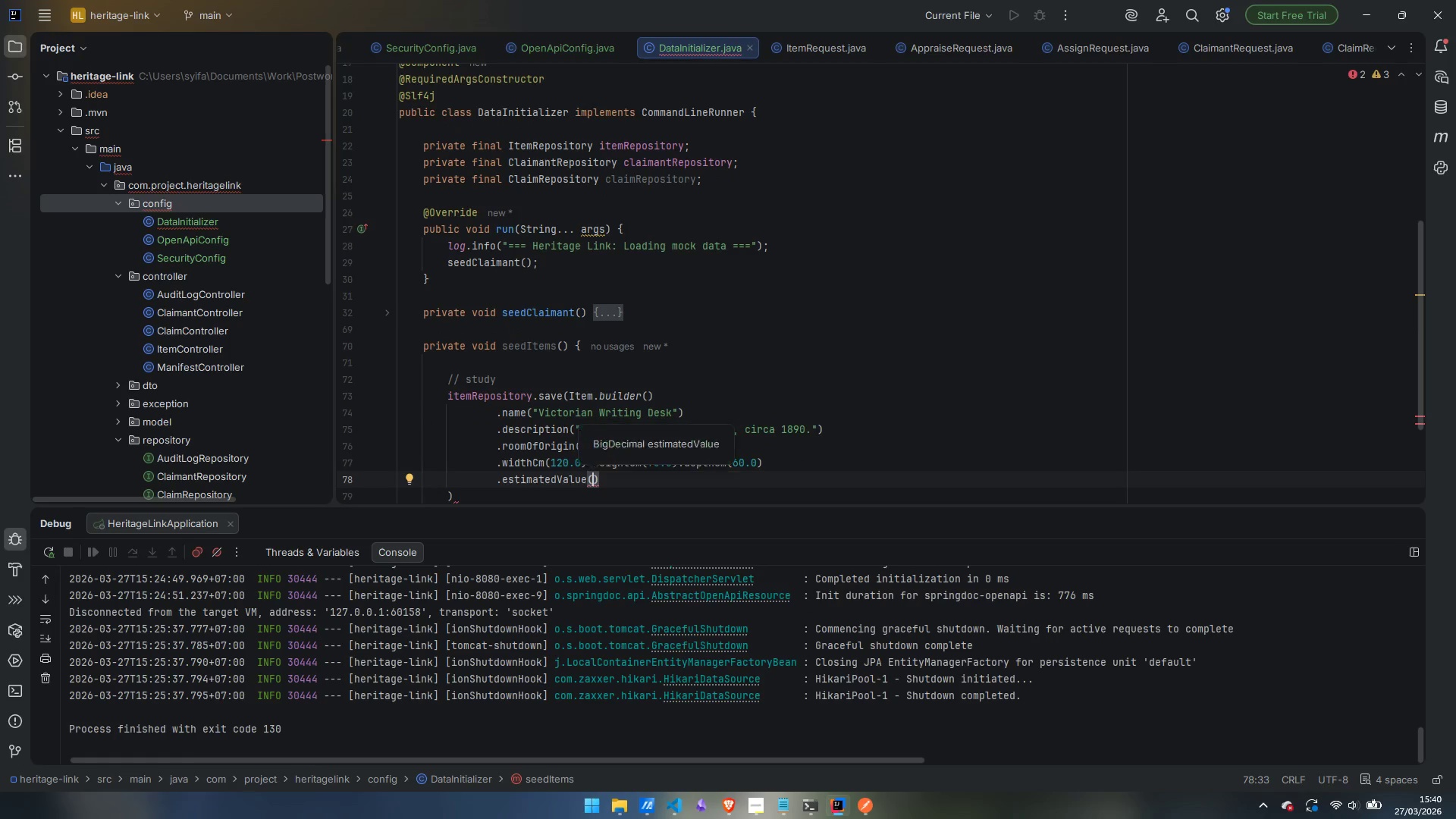 
type(new Bug)
key(Backspace)
key(Backspace)
type(igDe)
 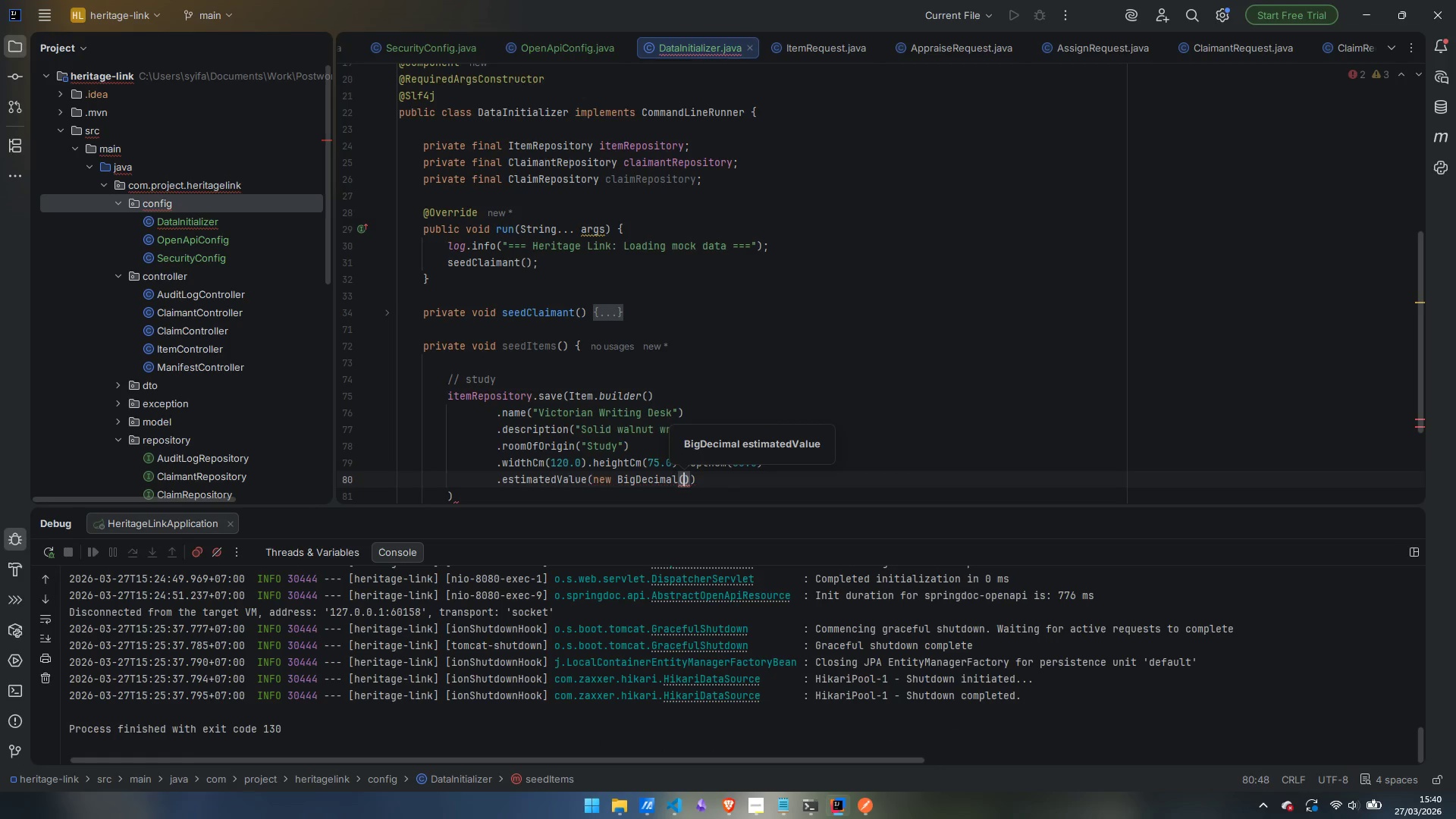 
 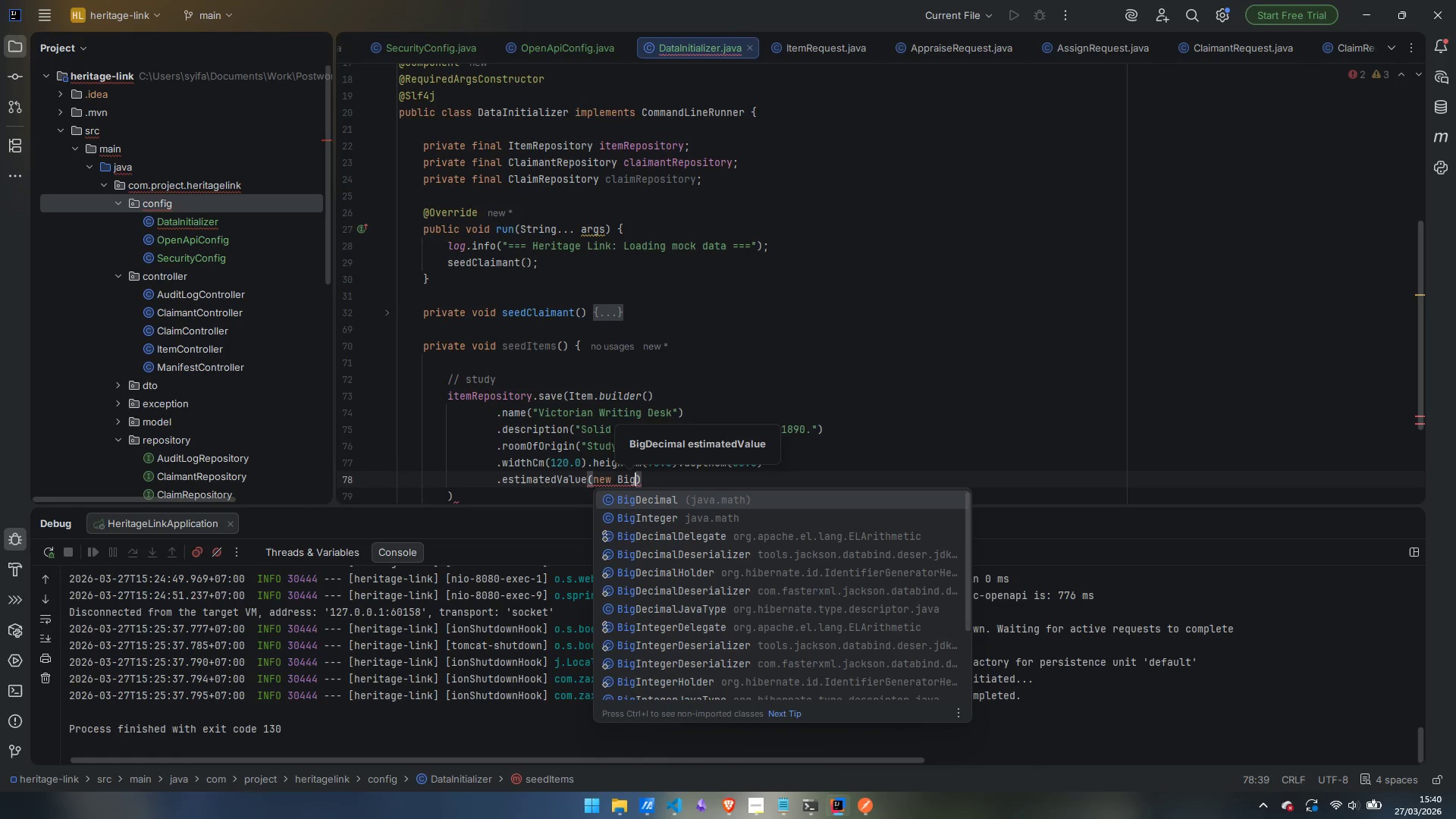 
key(Enter)
 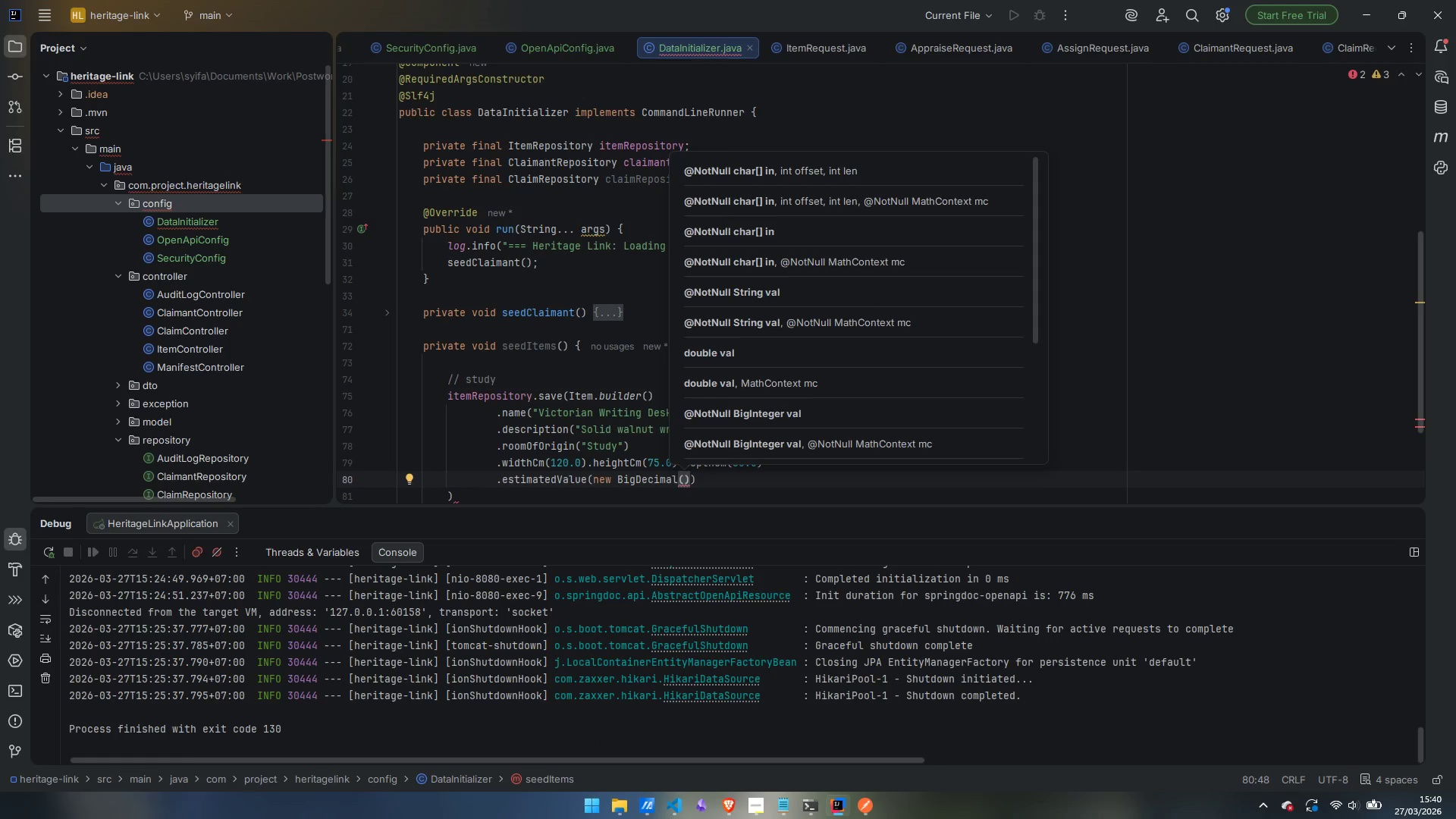 
type("2500.00)
 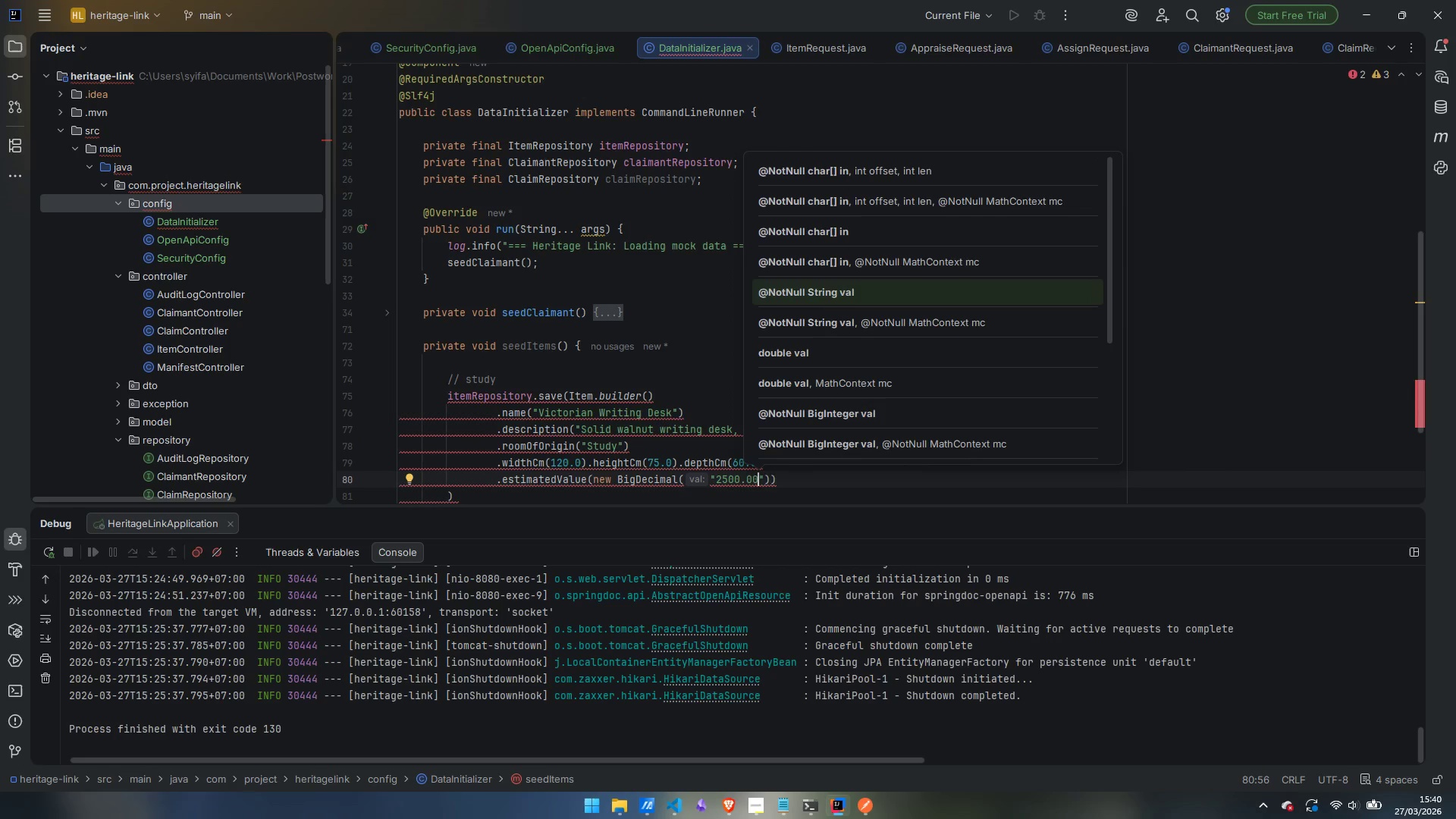 
key(ArrowRight)
 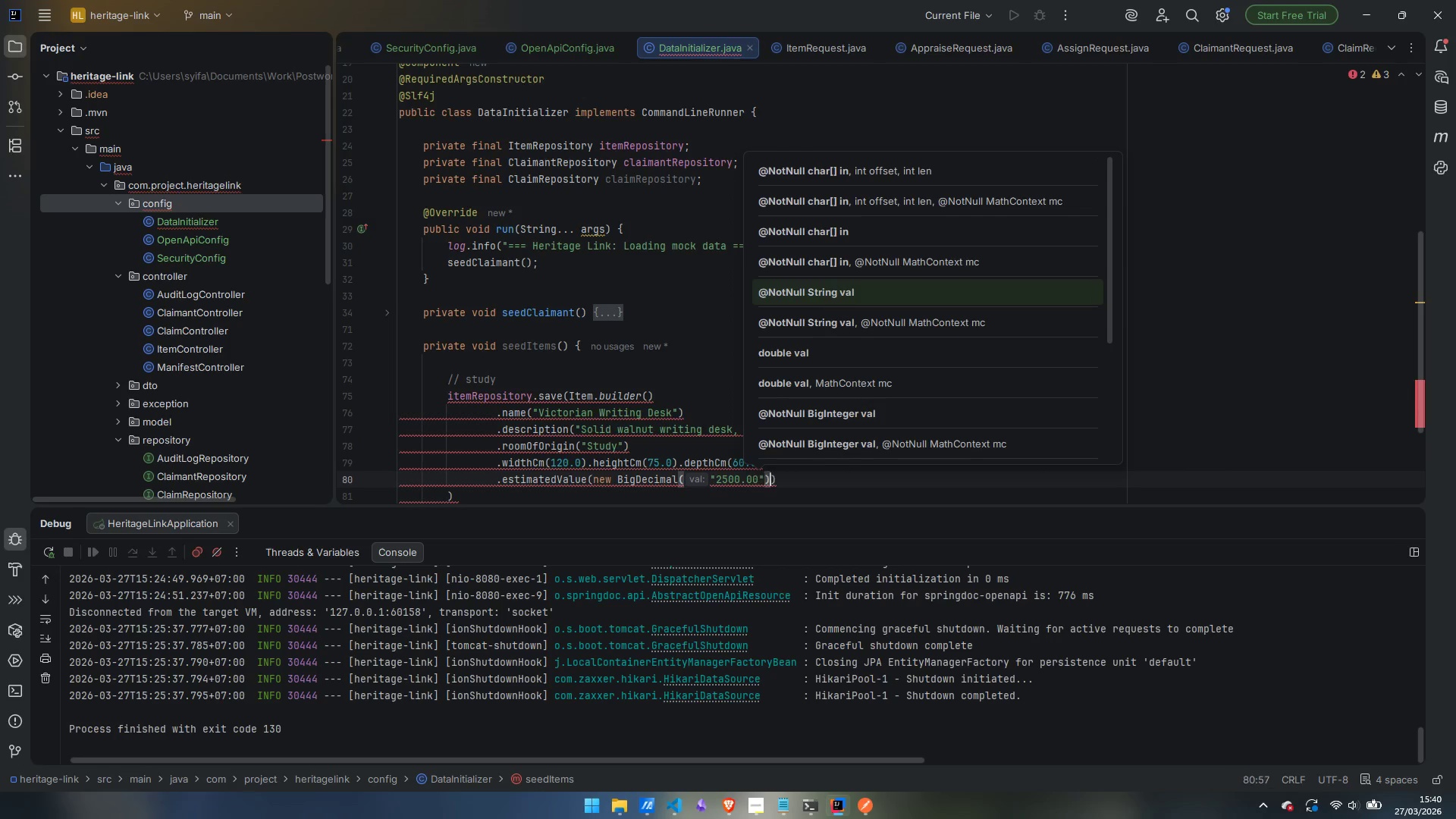 
key(ArrowRight)
 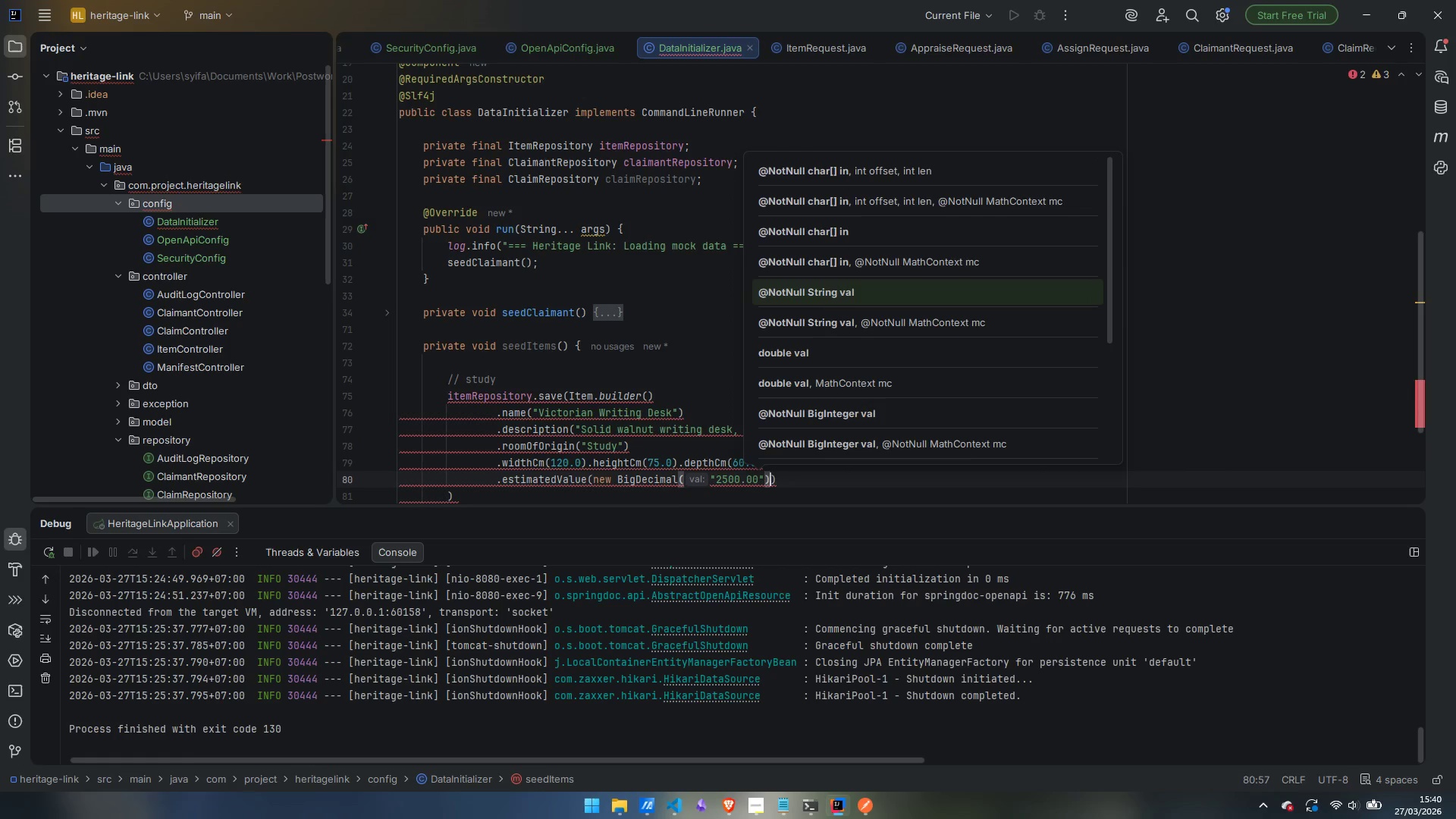 
key(ArrowRight)
 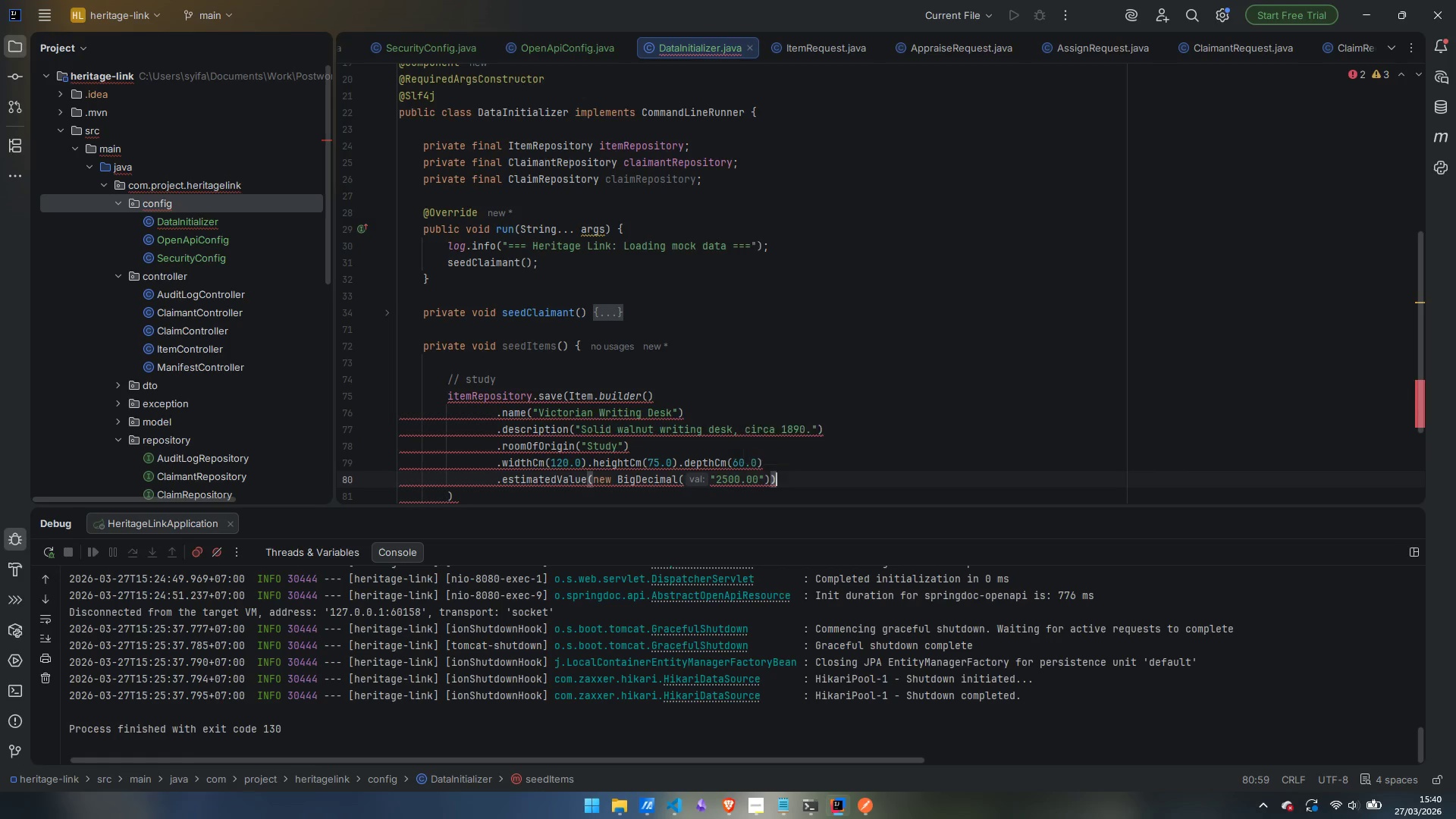 
key(Enter)
 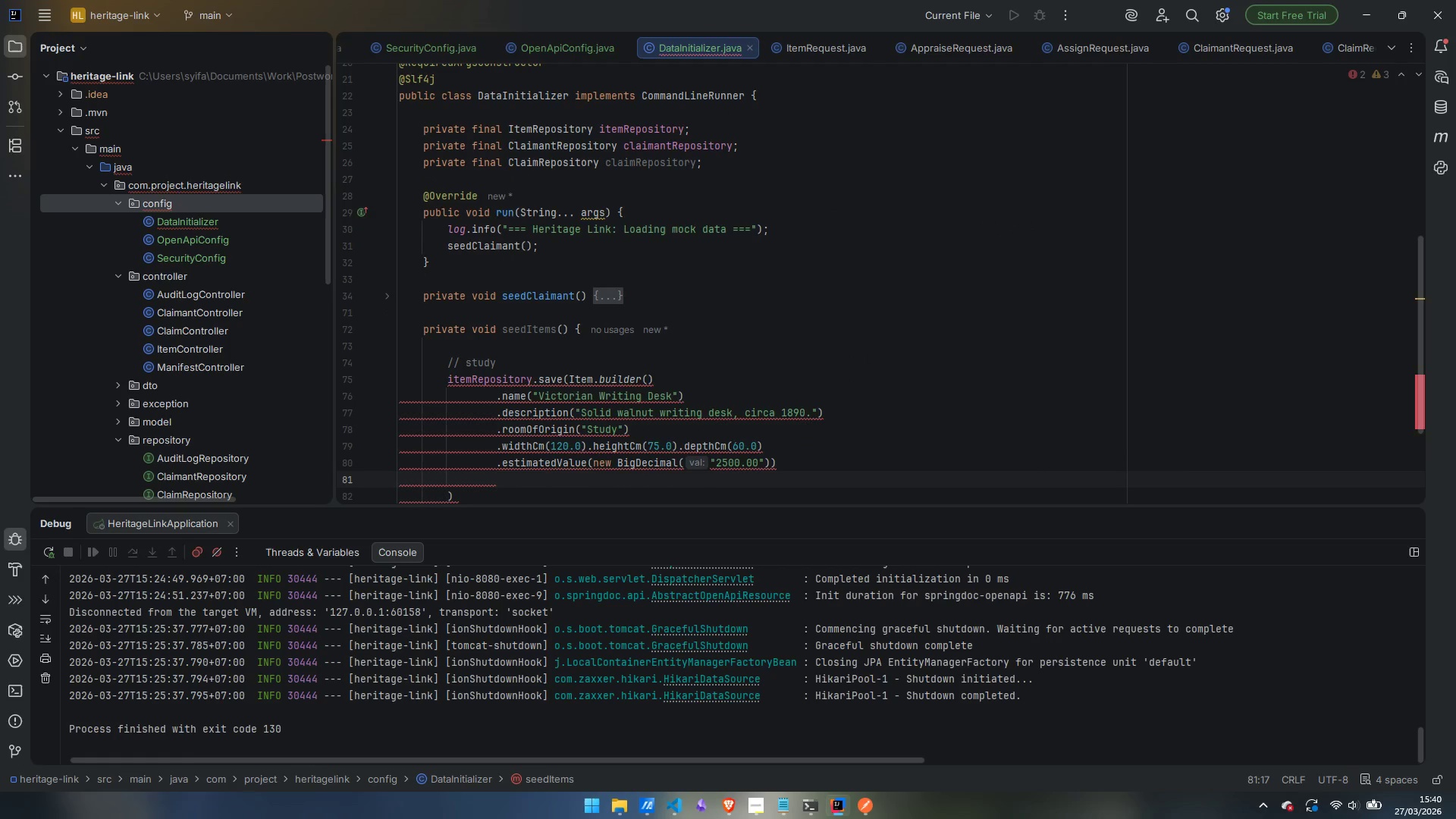 
type(.se)
 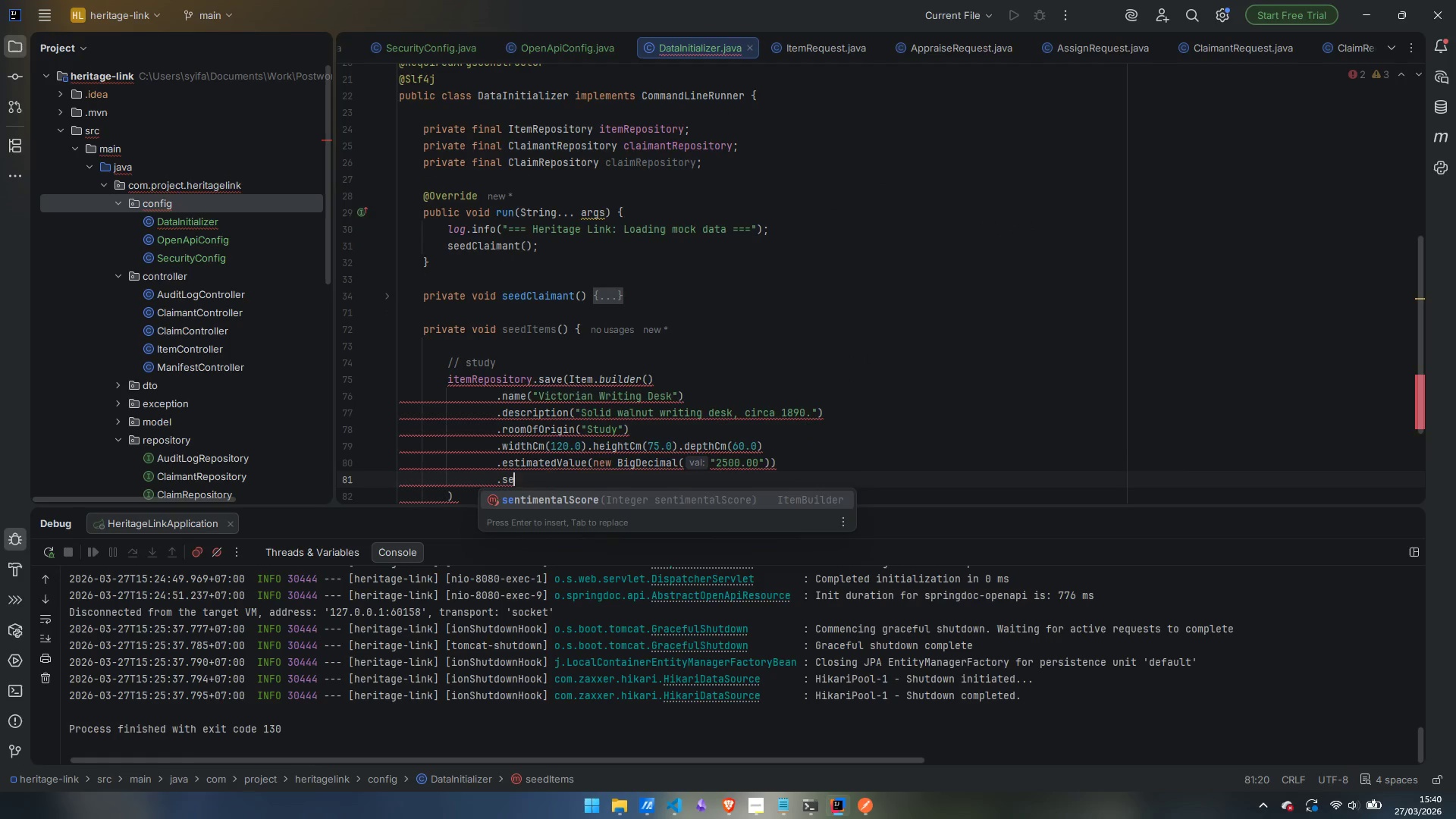 
key(Enter)
 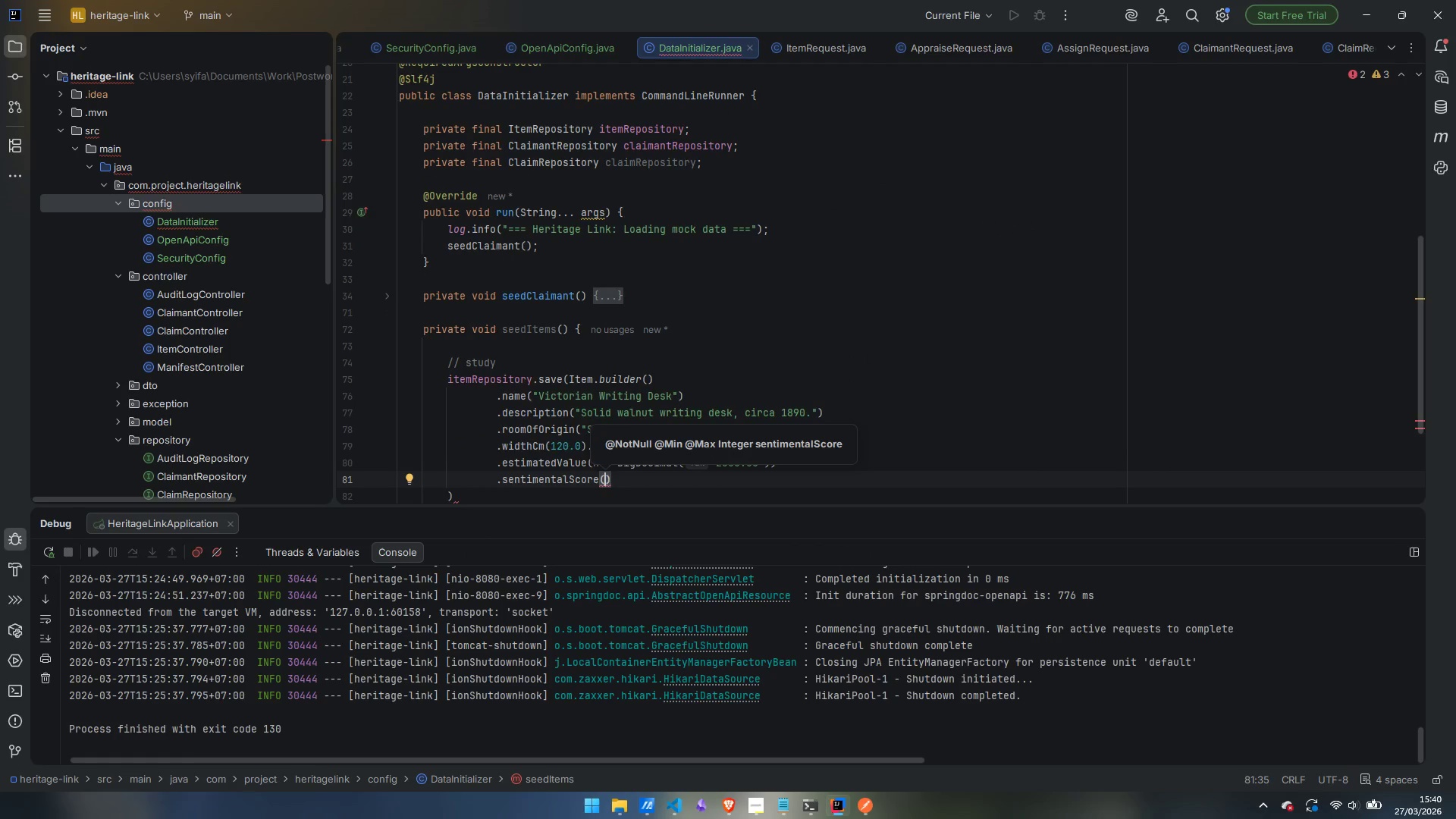 
key(9)
 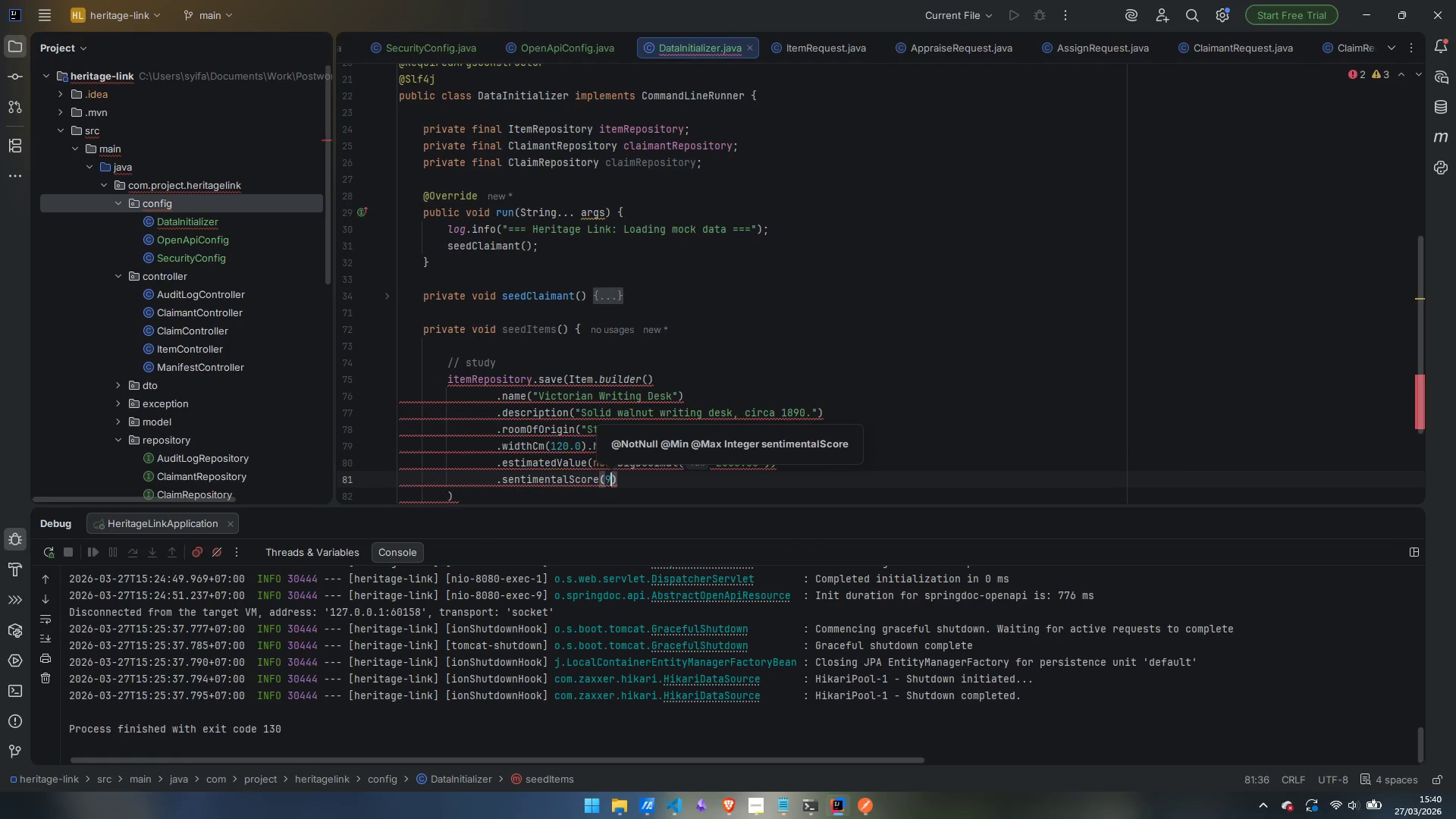 
key(ArrowRight)
 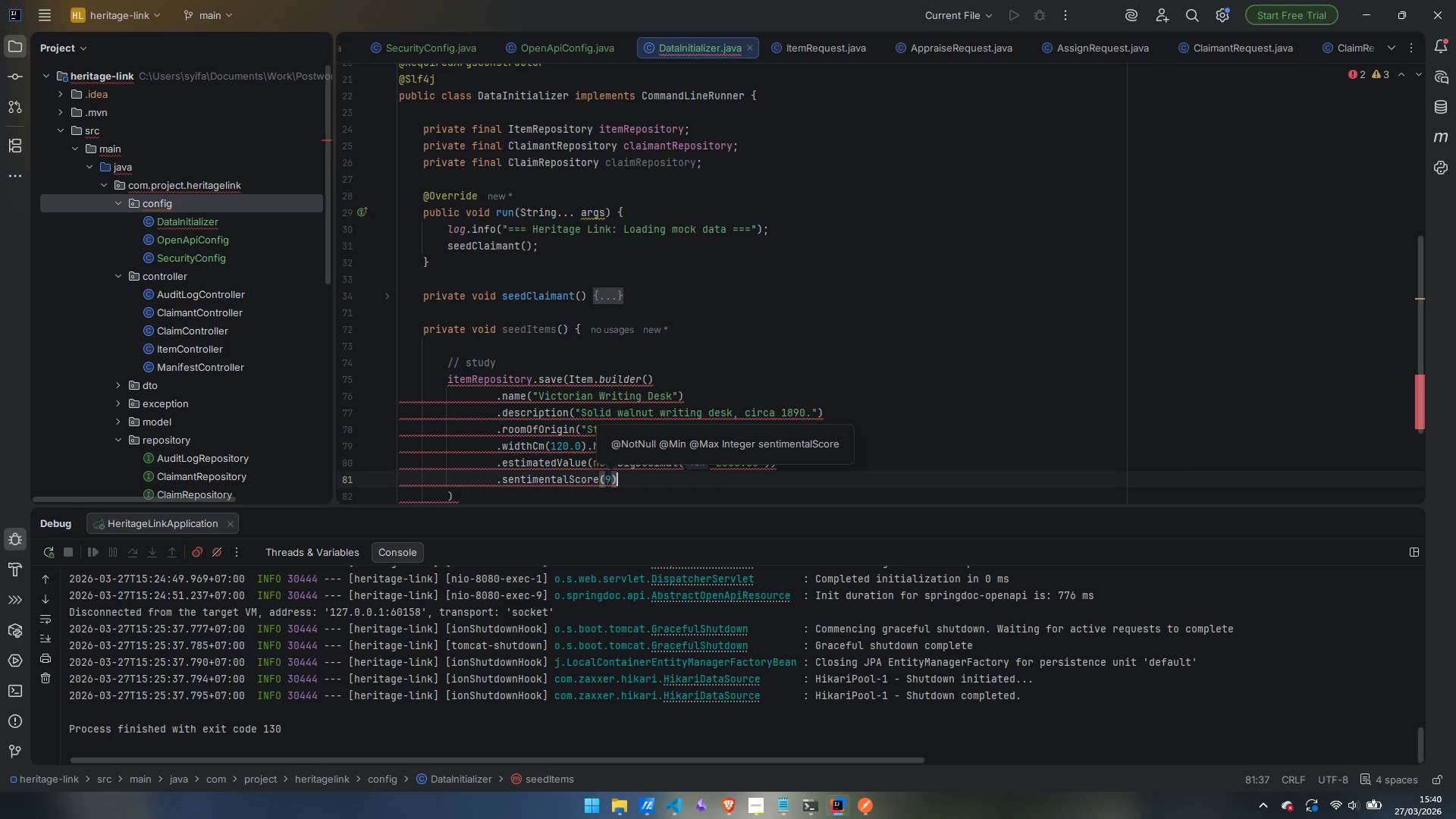 
key(Enter)
 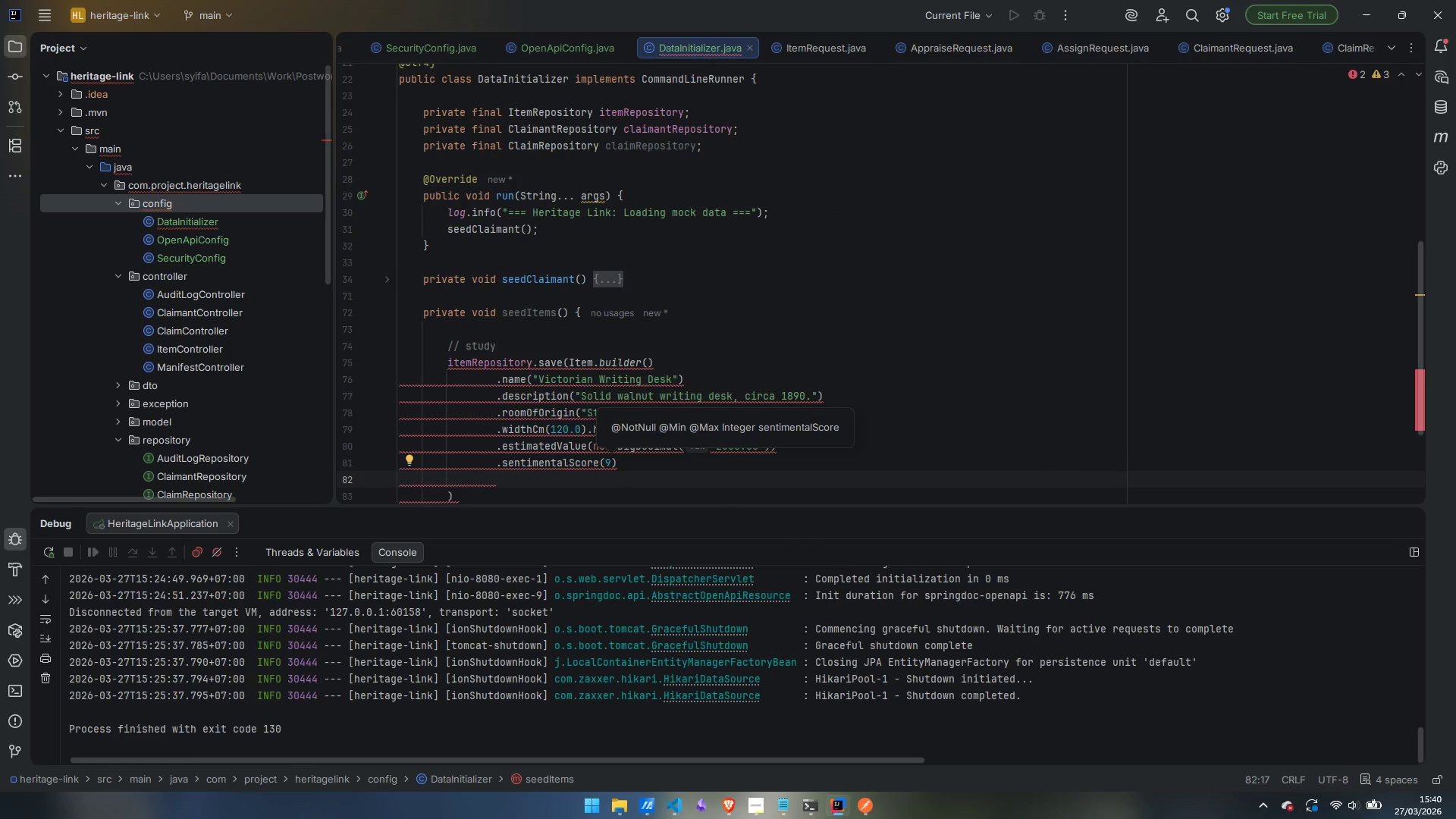 
type(.stat)
 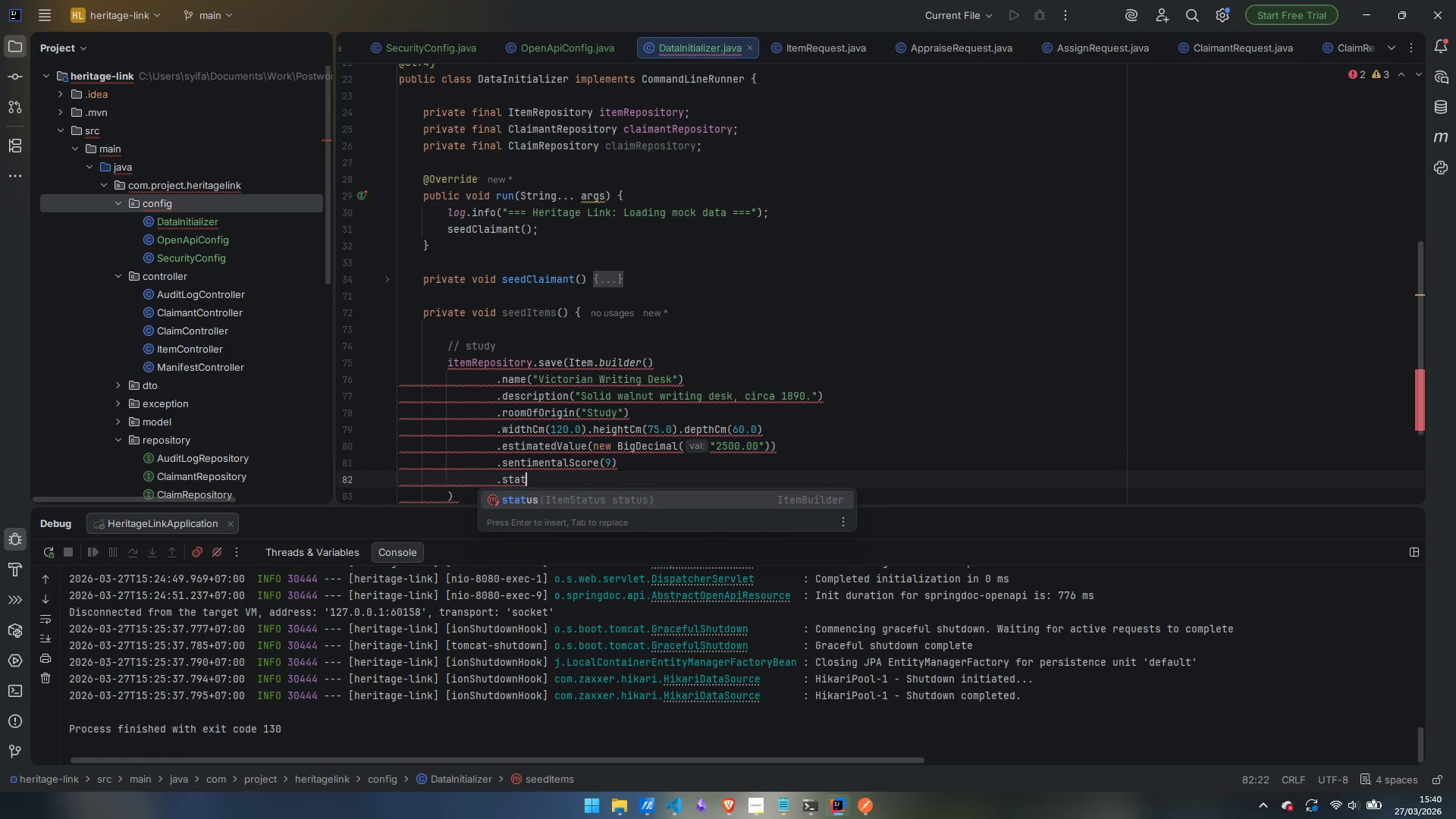 
key(Enter)
 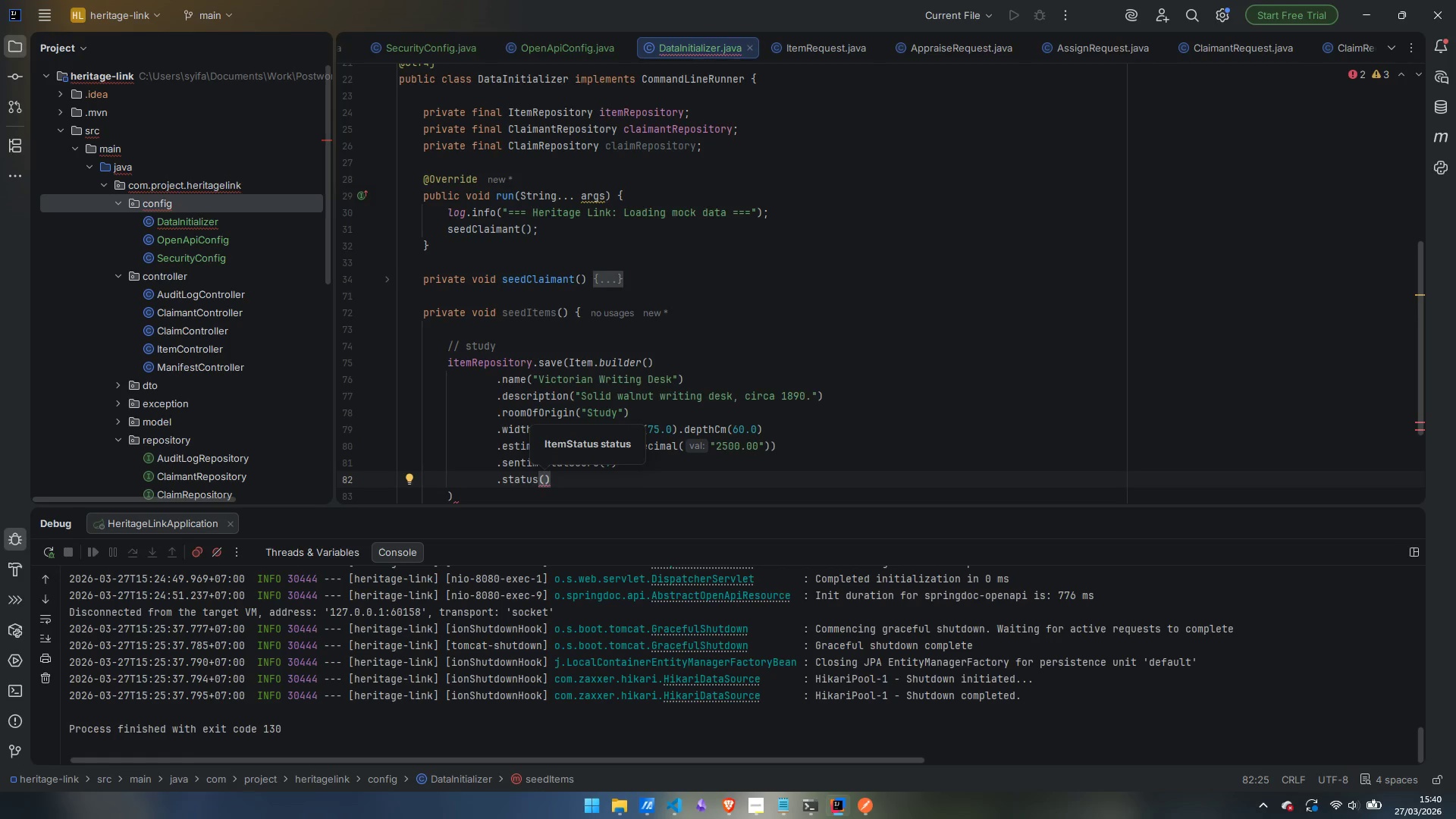 
type(APP)
 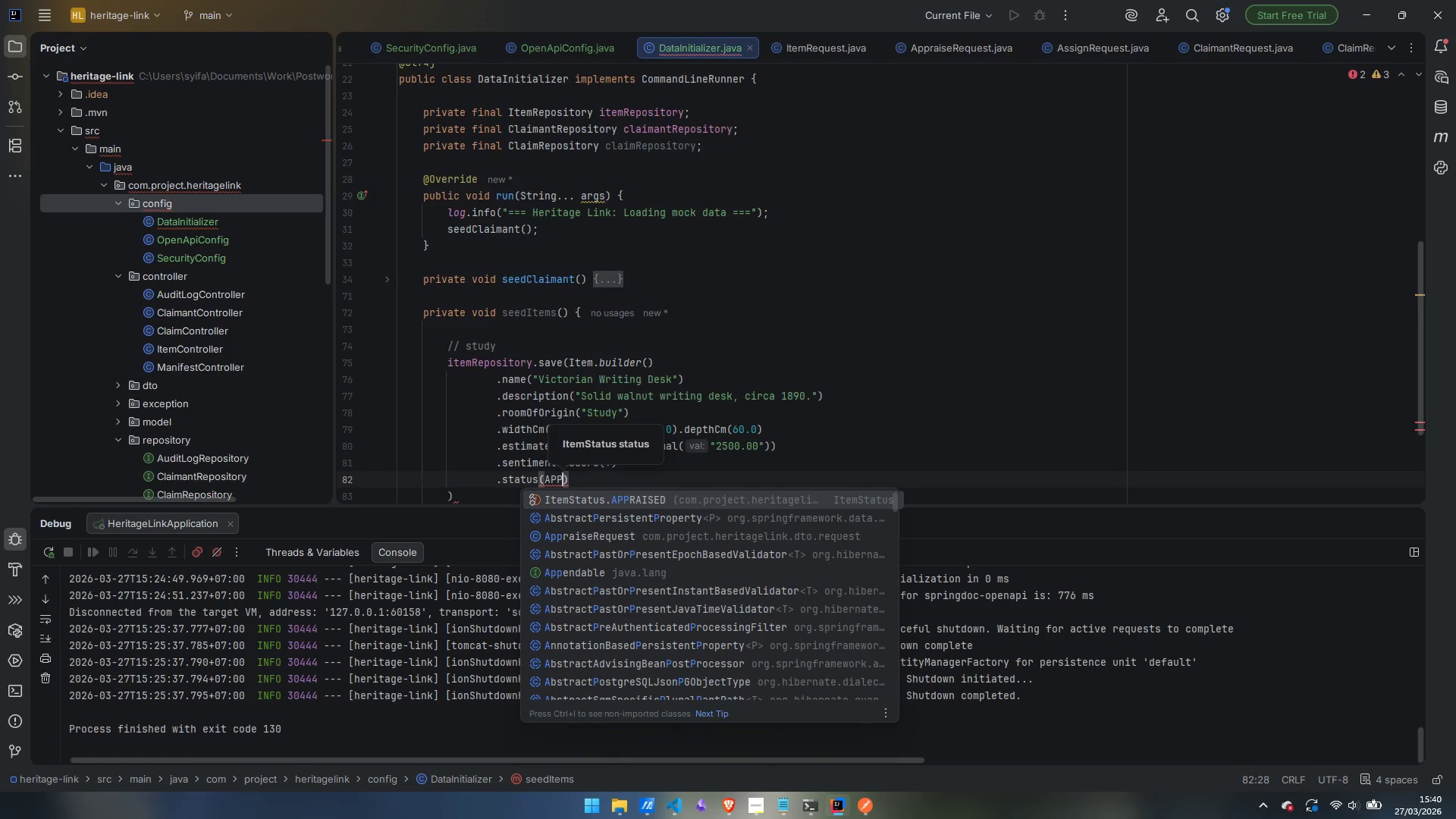 
key(Enter)
 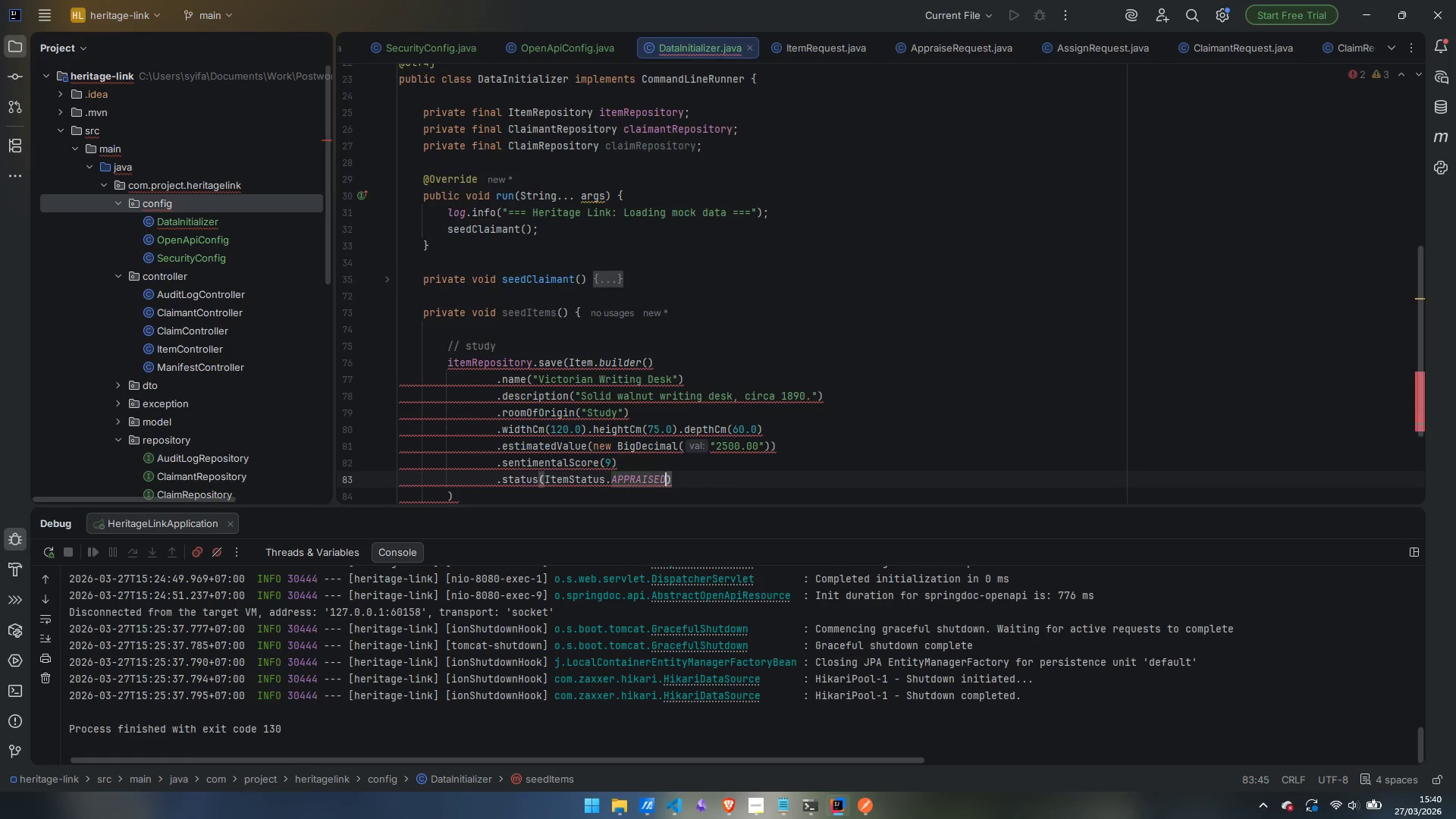 
key(ArrowRight)
 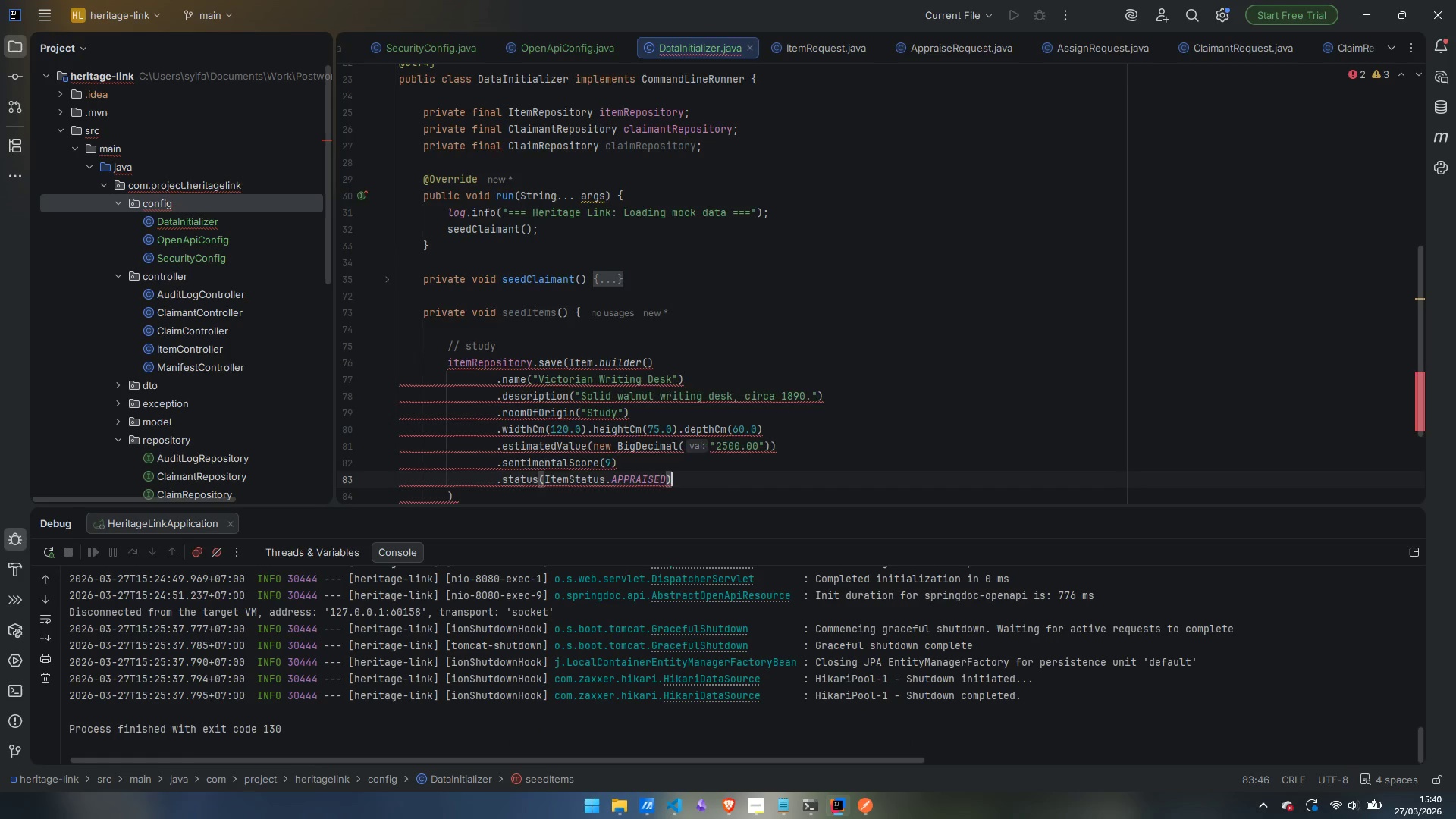 
key(Enter)
 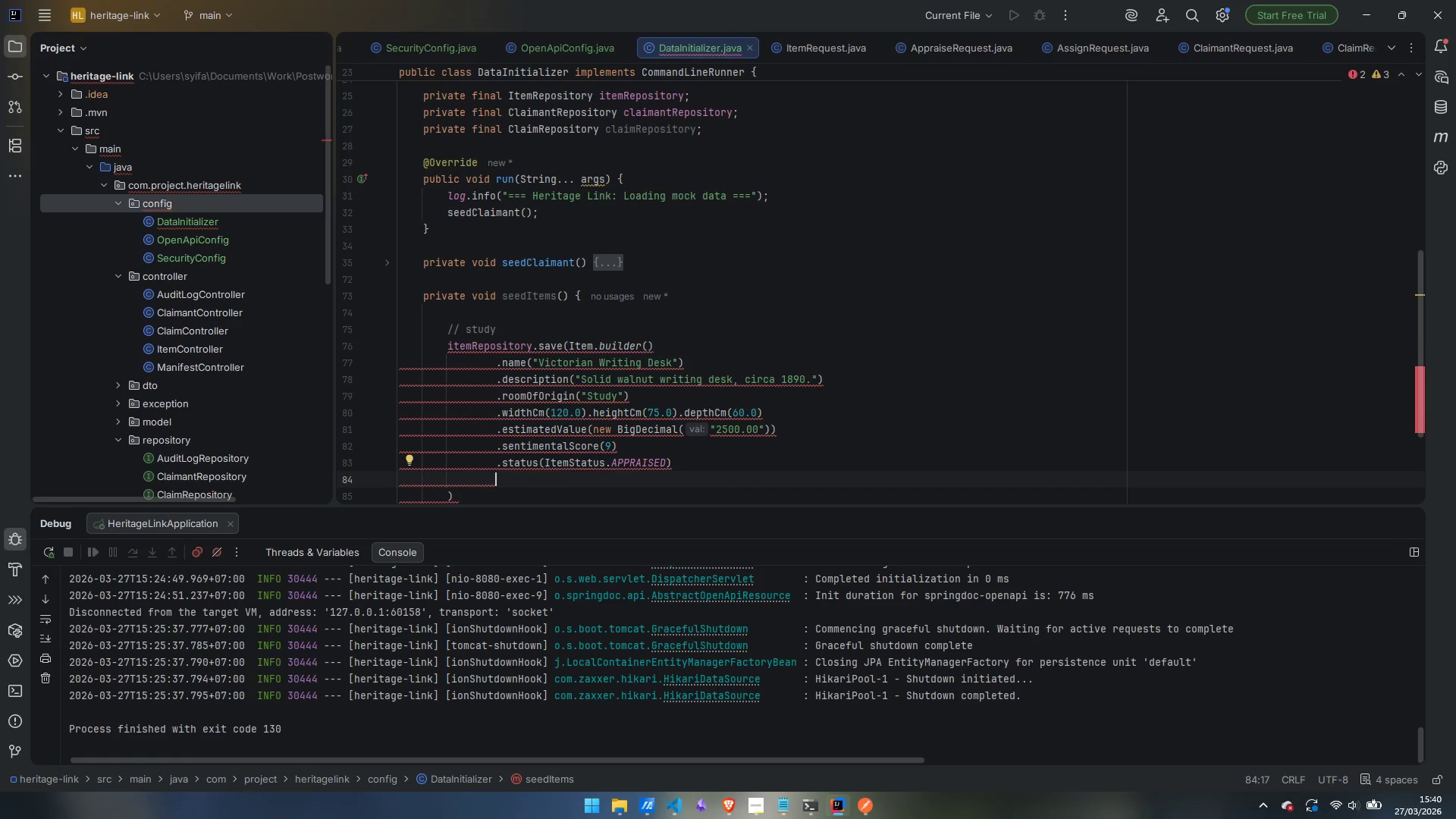 
type(.fr)
 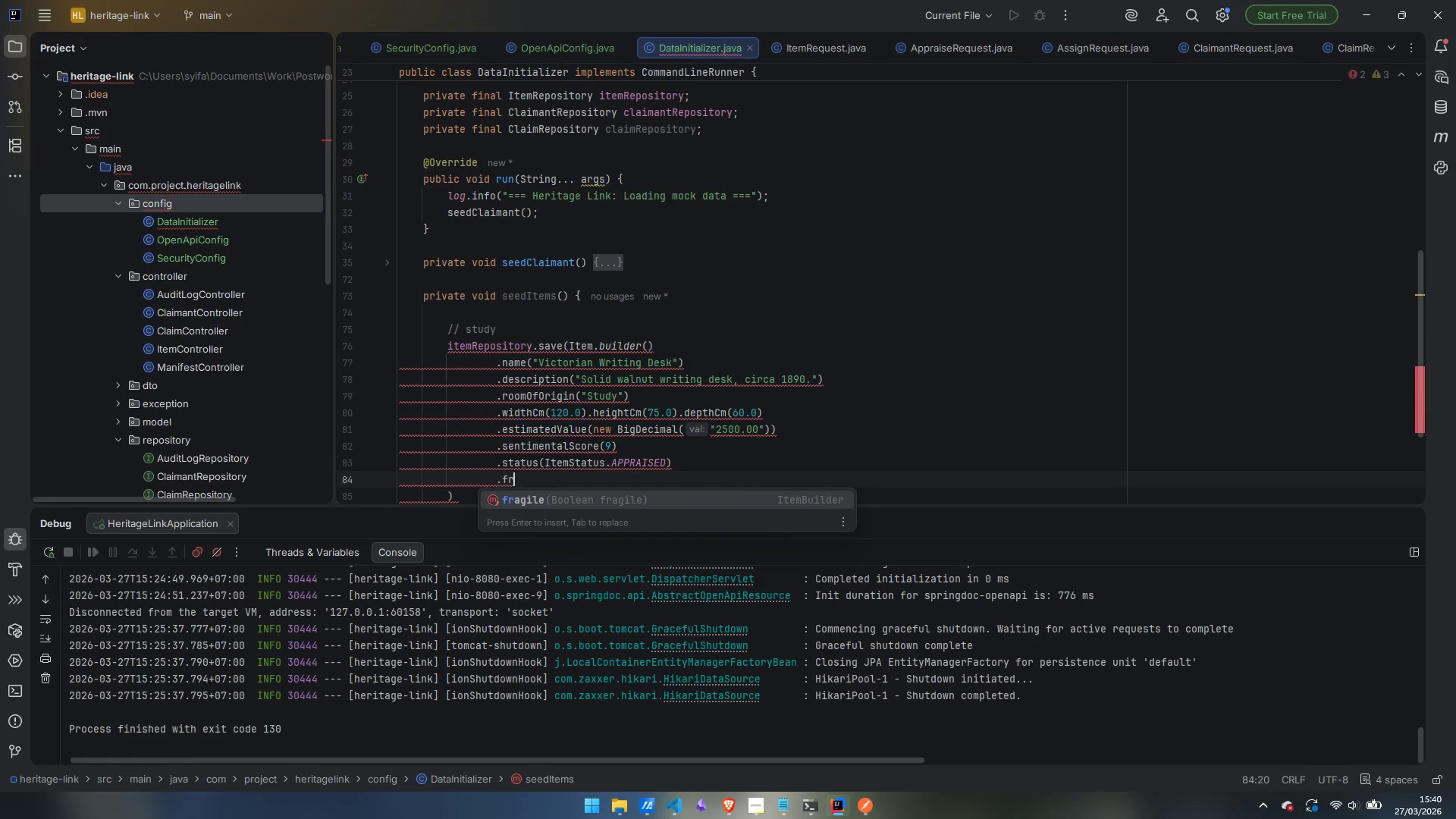 
key(Enter)
 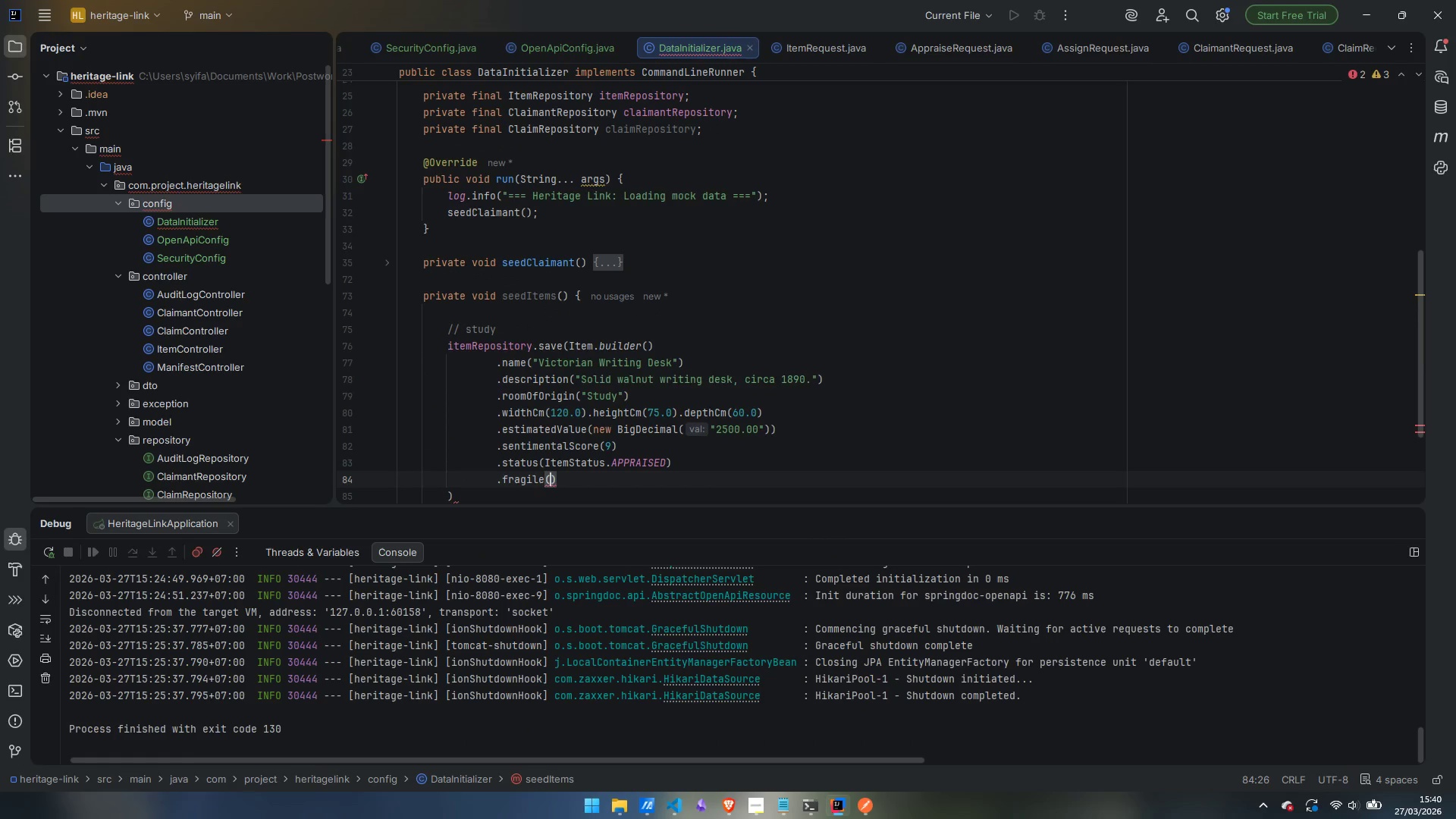 
type(true)
 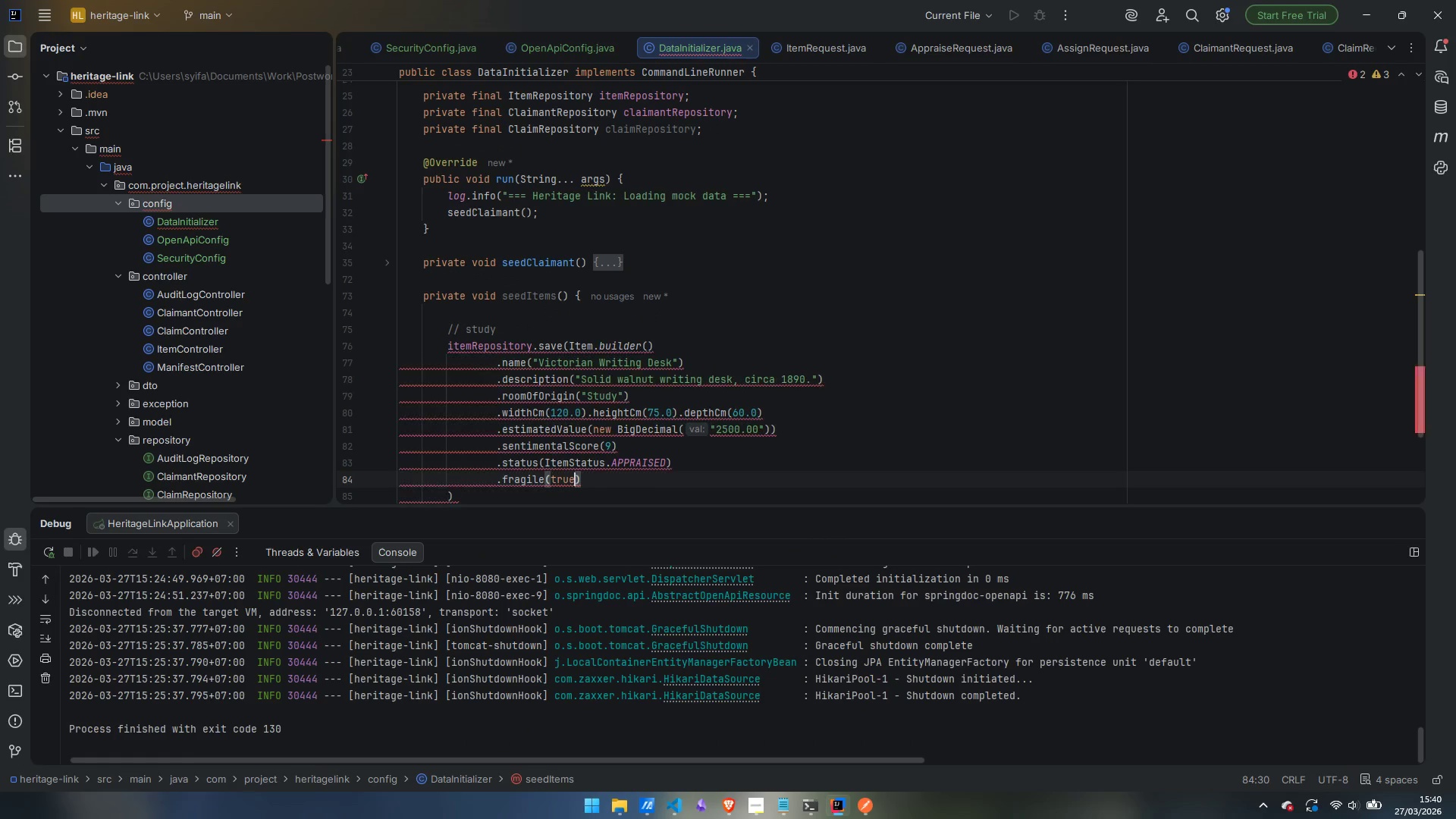 
key(ArrowRight)
 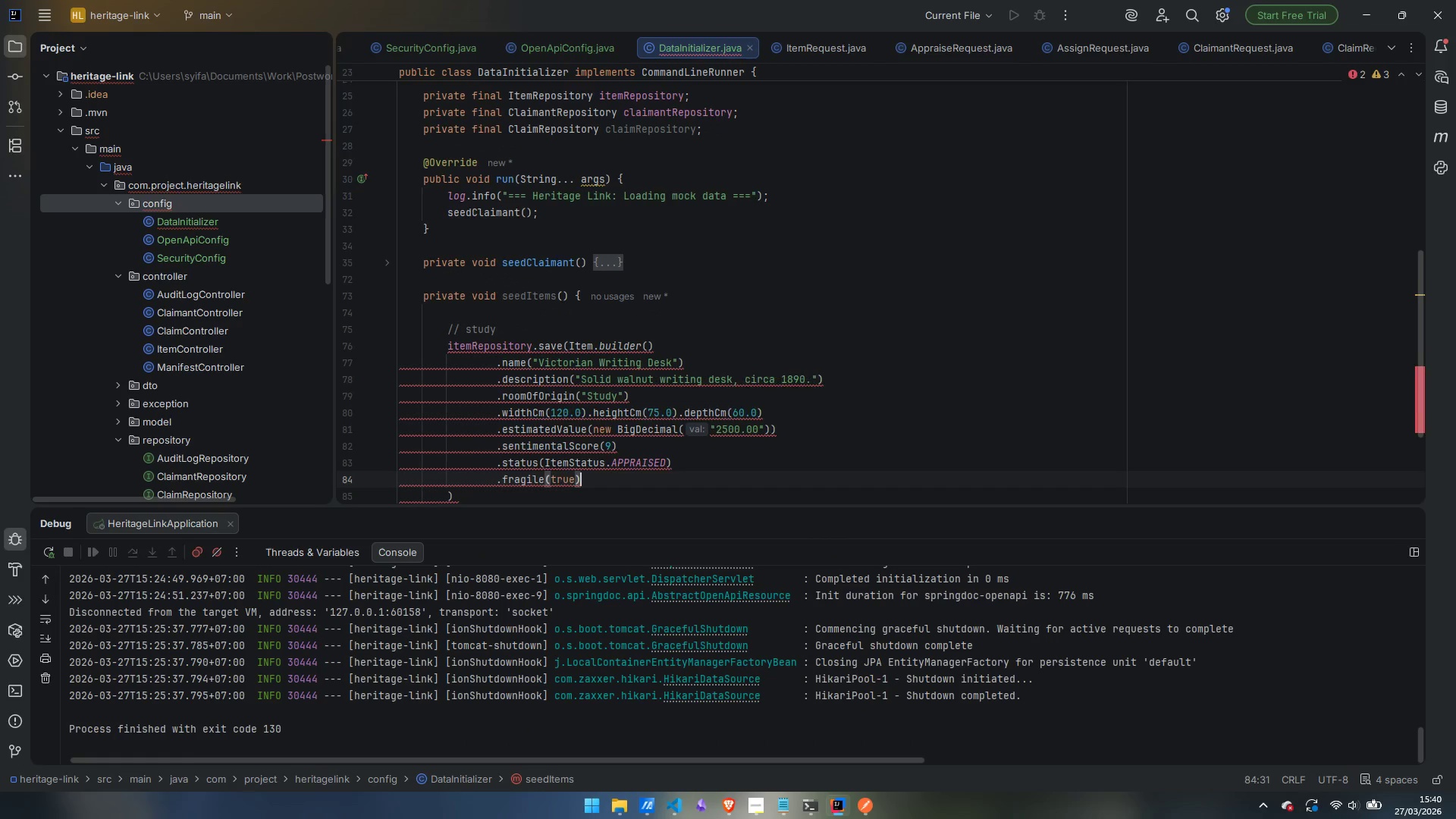 
key(Enter)
 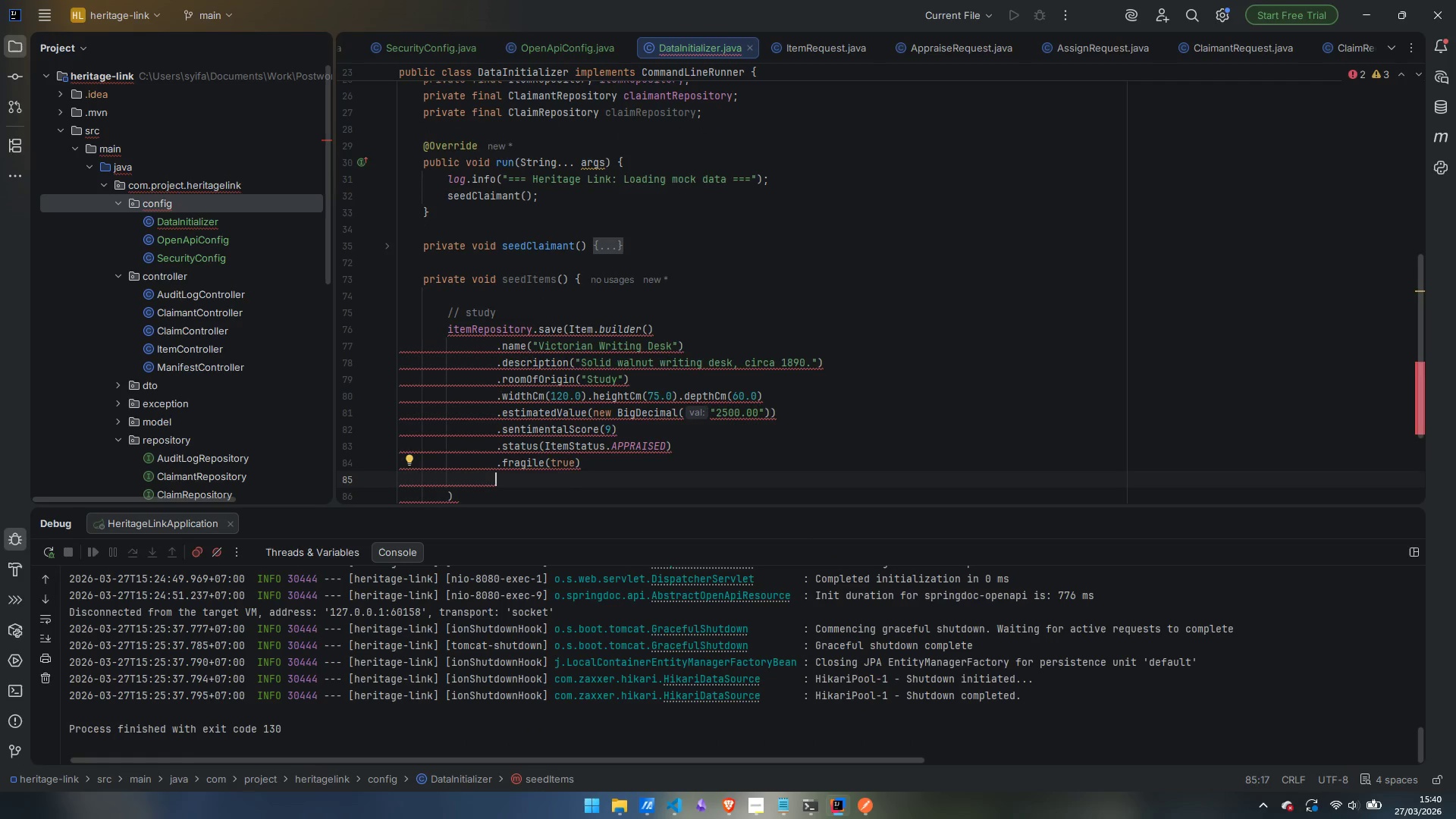 
key(Period)
 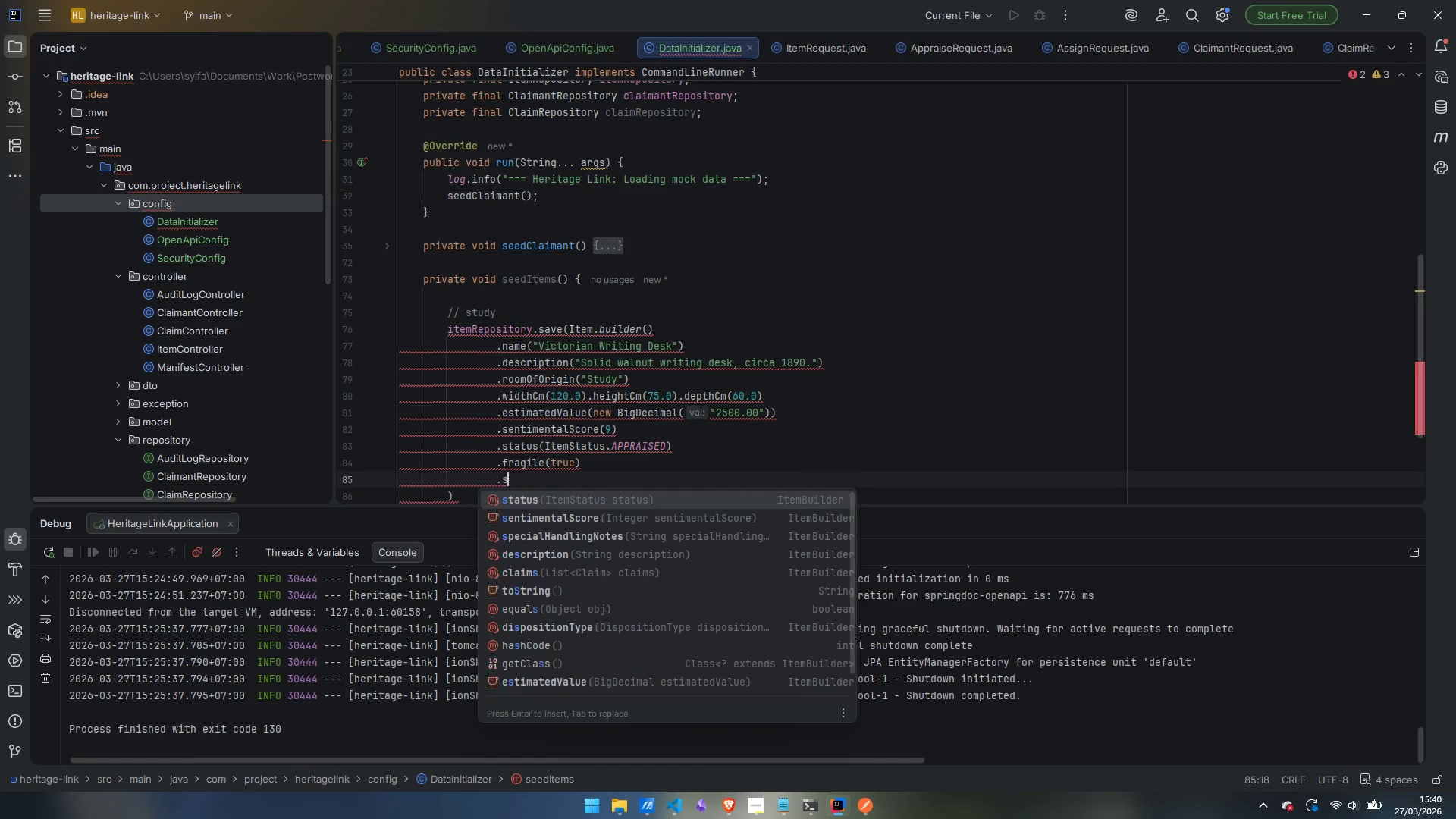 
key(S)
 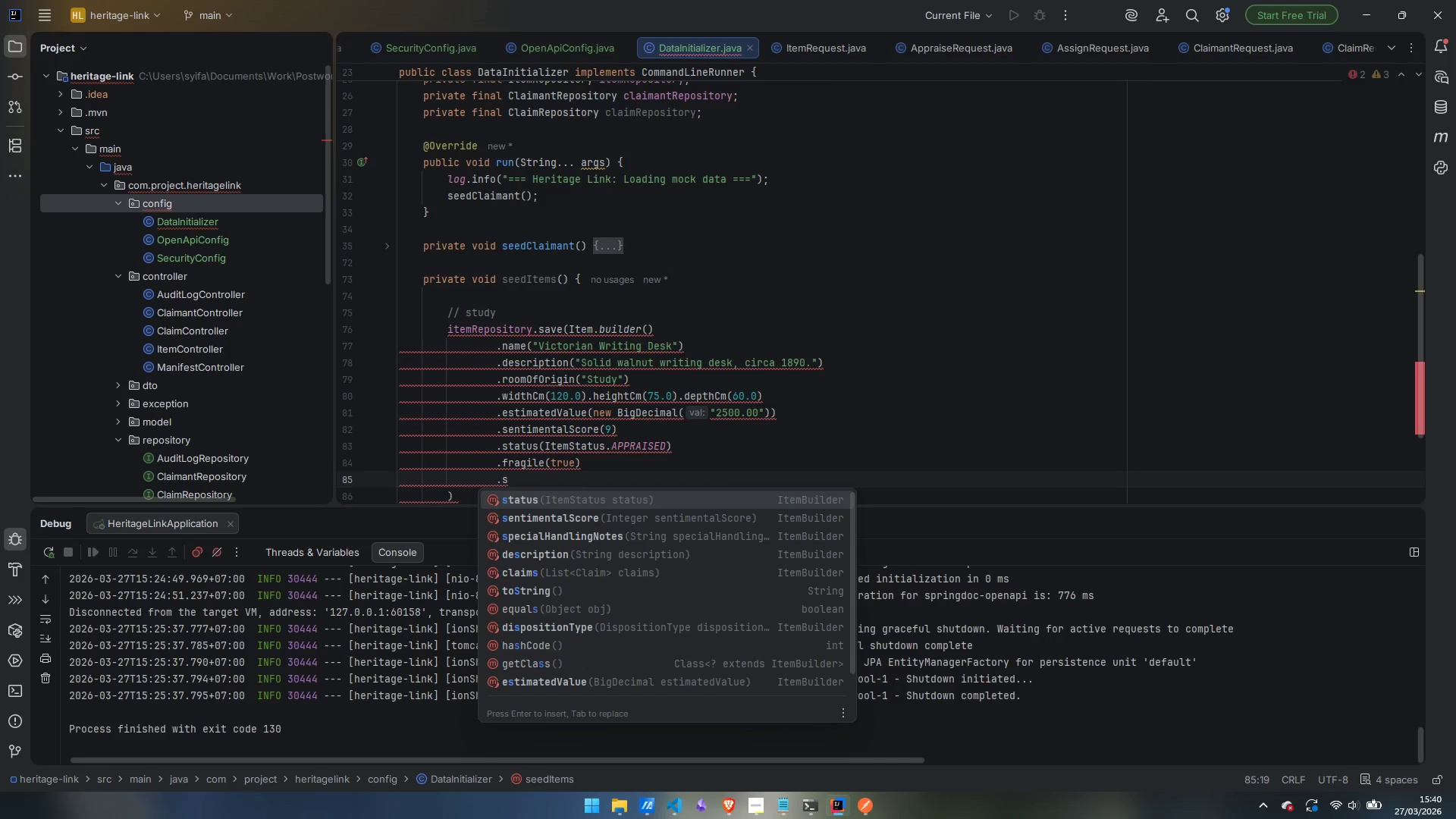 
key(ArrowRight)
 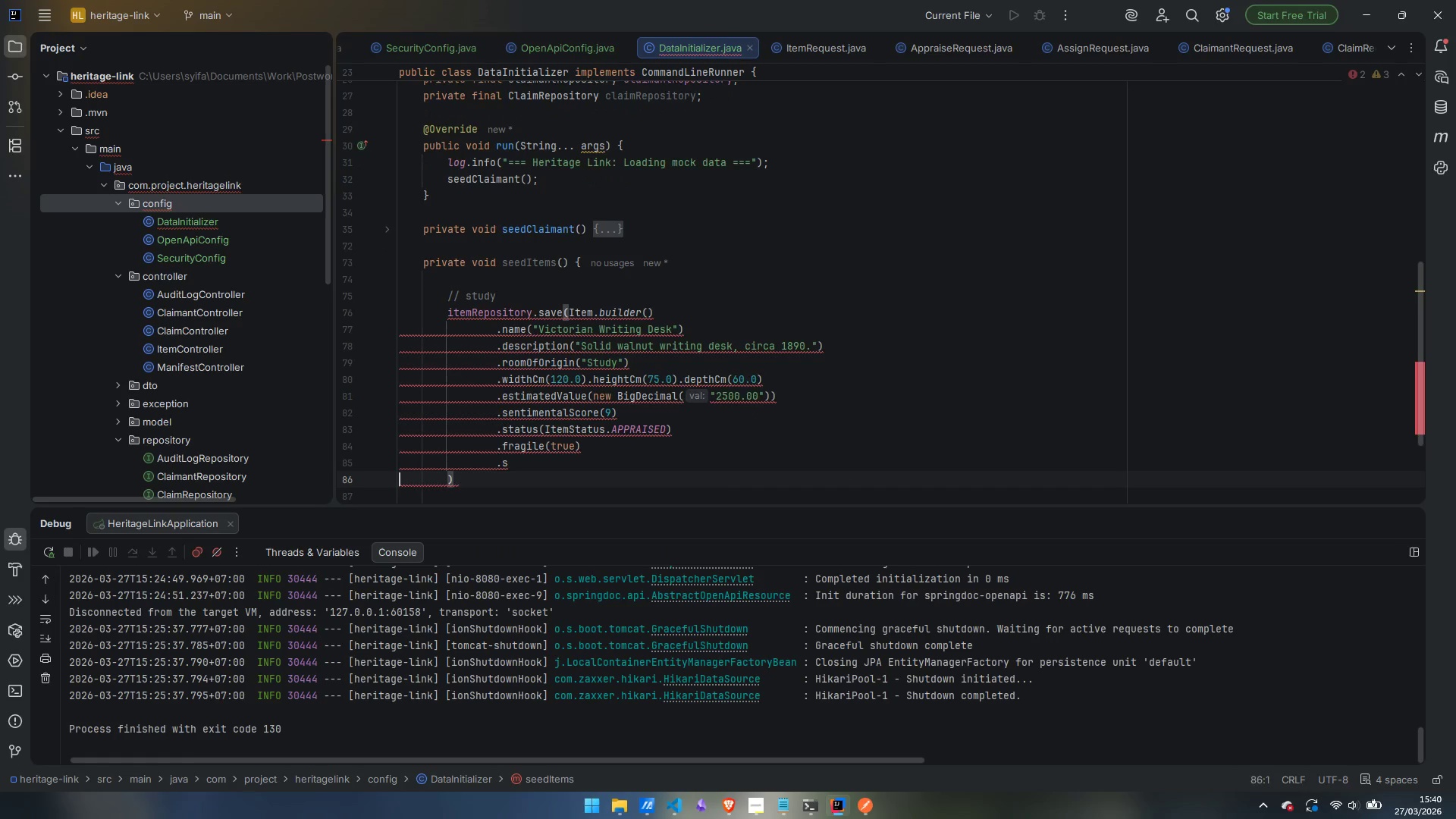 
key(ArrowDown)
 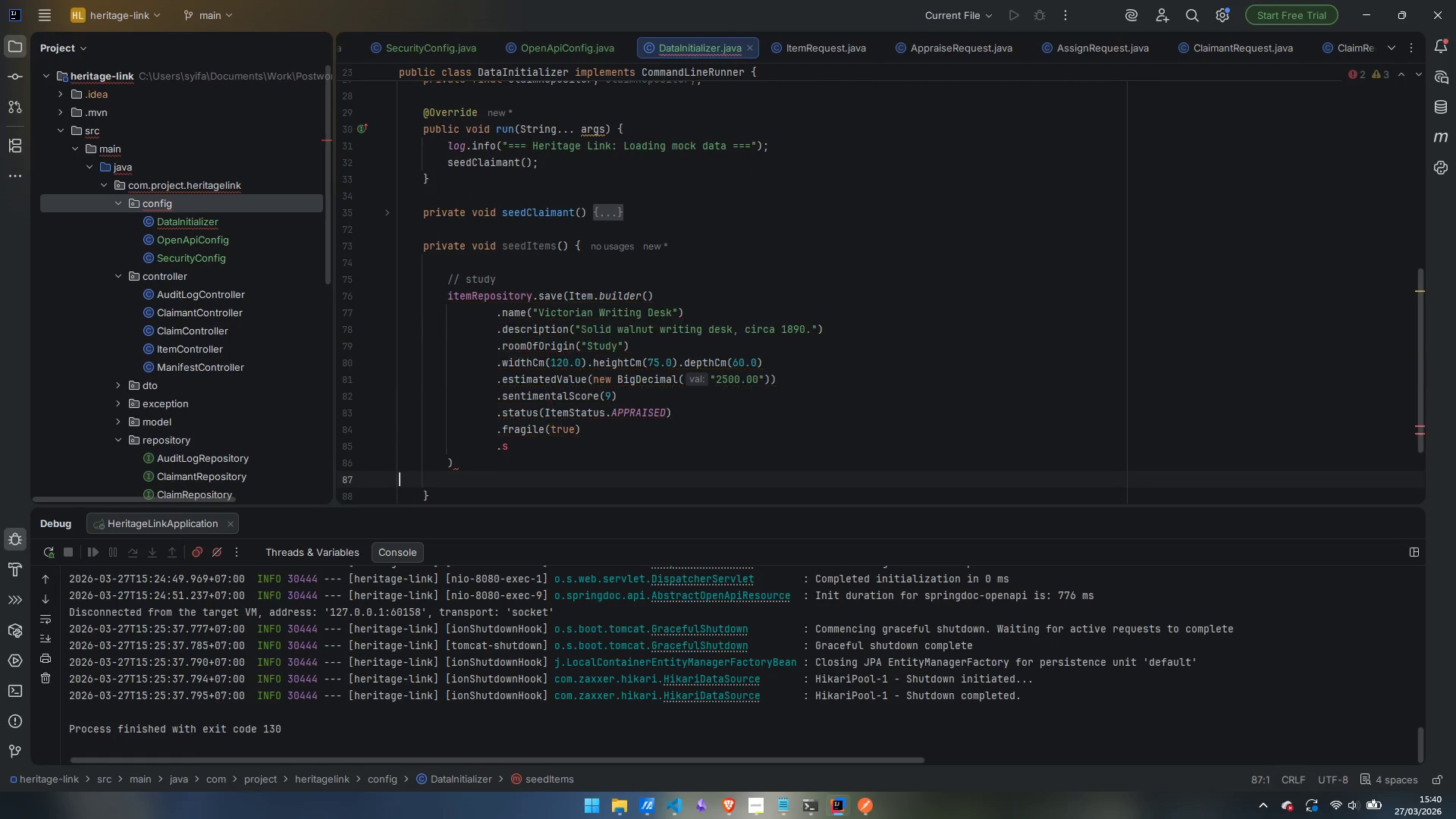 
key(ArrowLeft)
 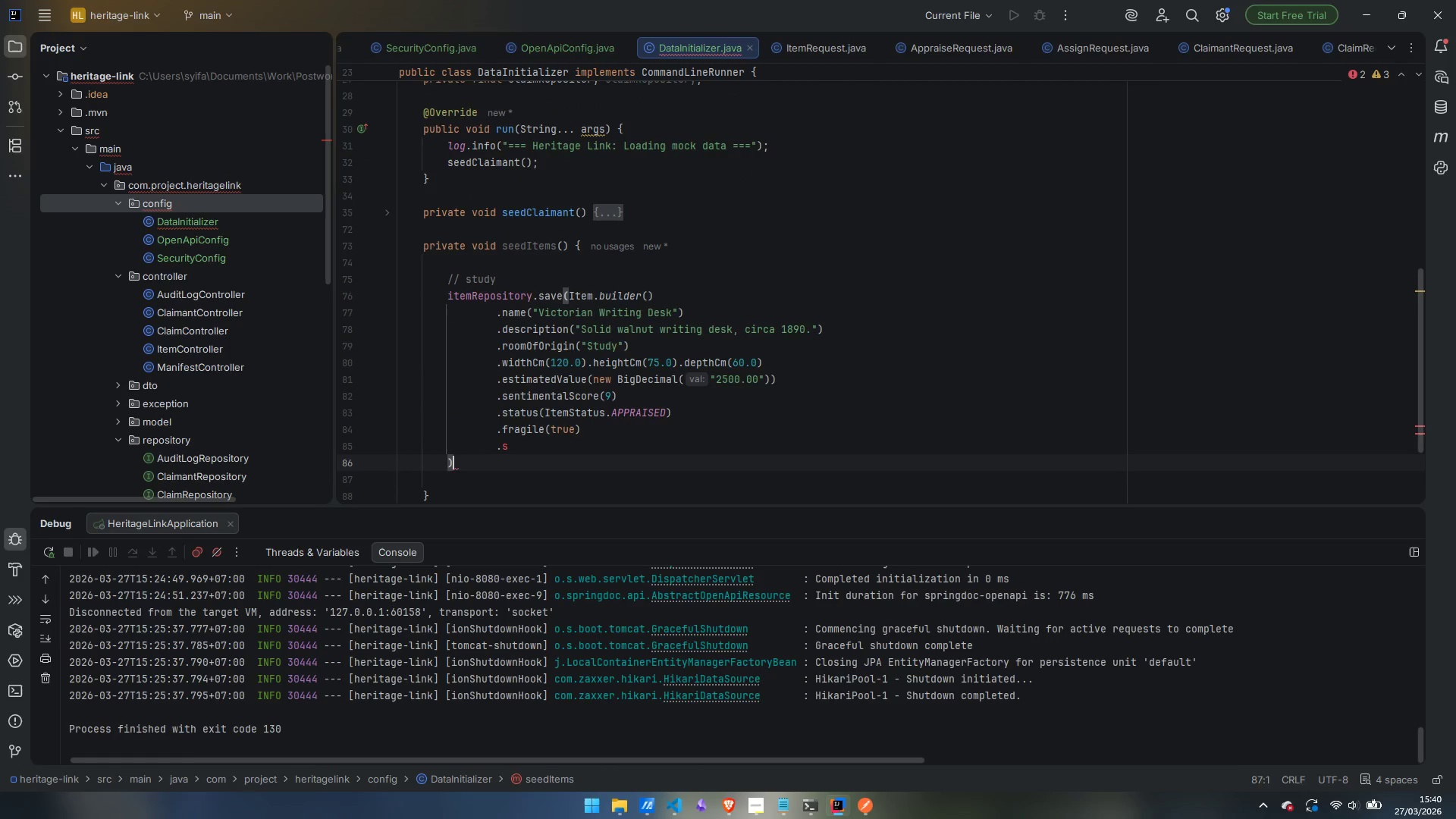 
key(ArrowLeft)
 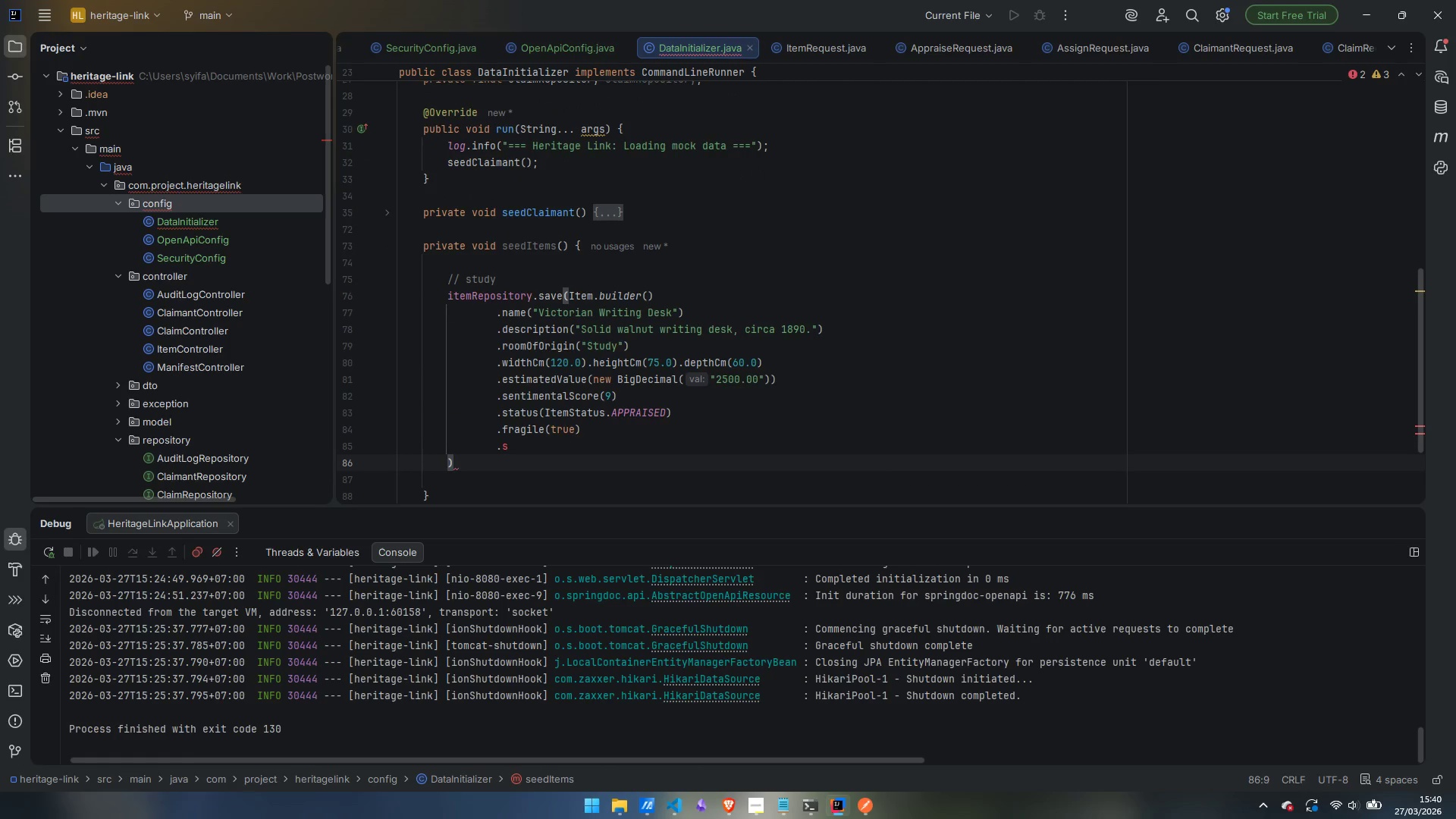 
key(ArrowUp)
 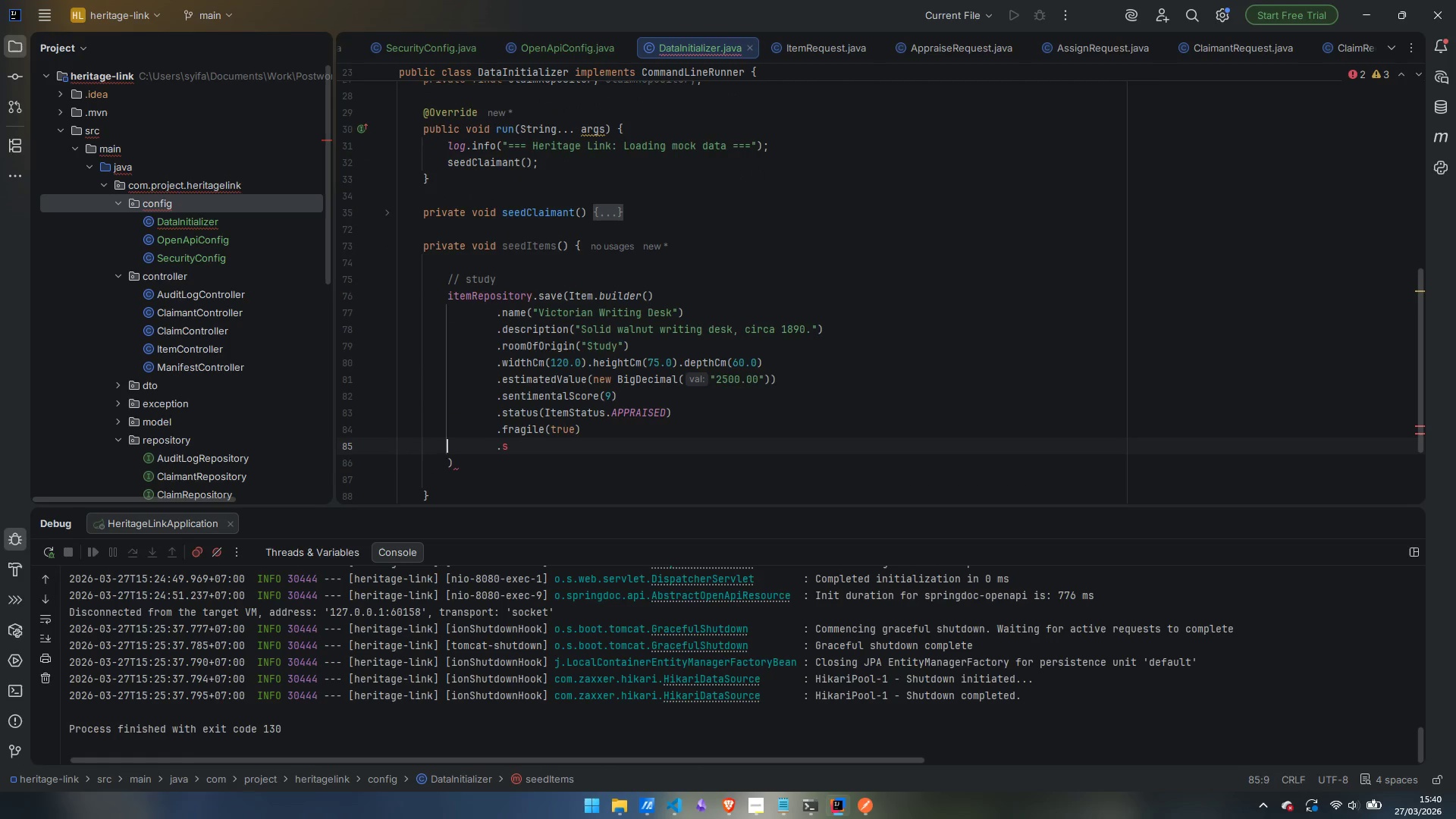 
key(Control+ArrowRight)
 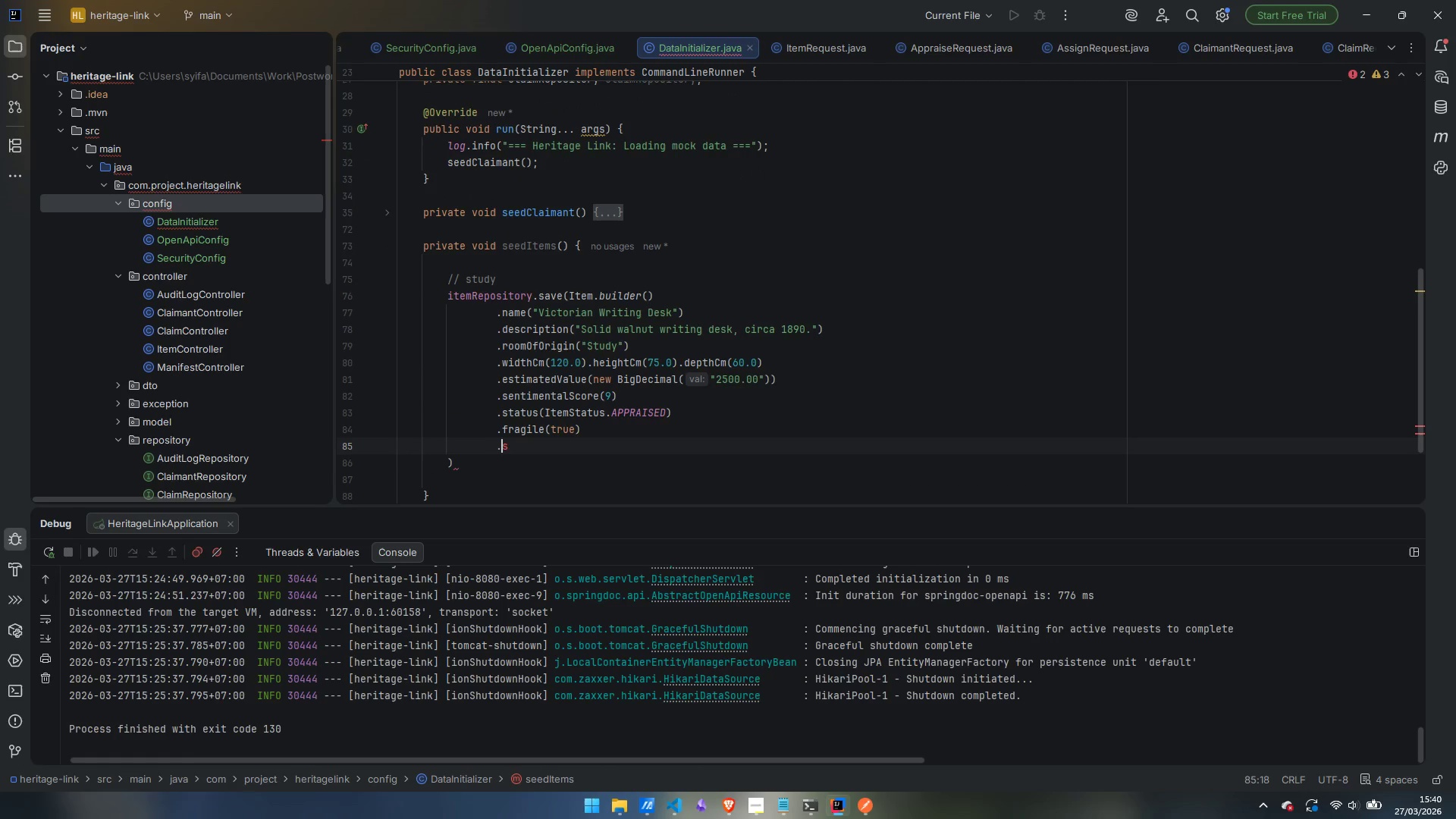 
key(ArrowRight)
 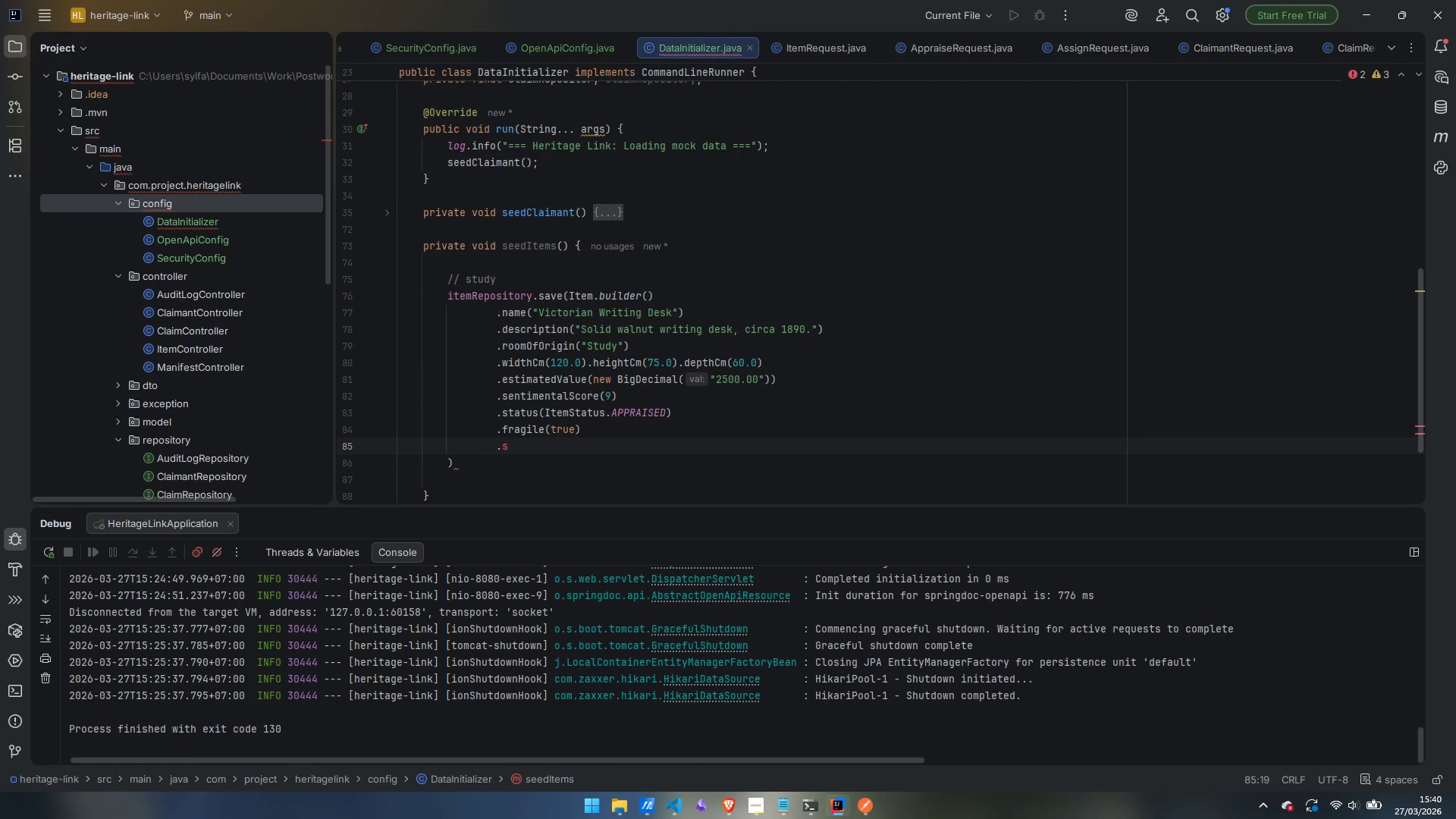 
type(pe)
 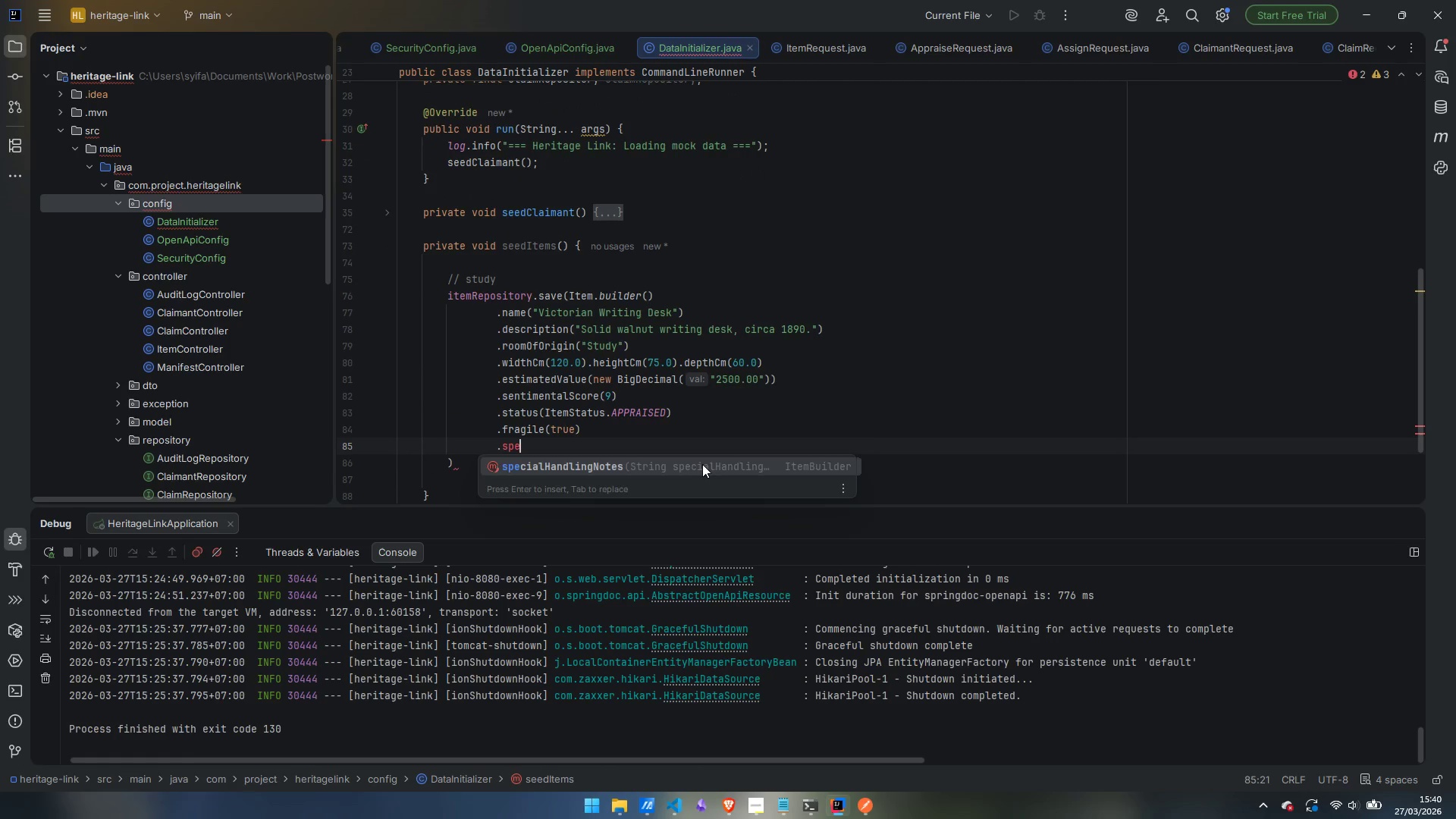 
key(Enter)
 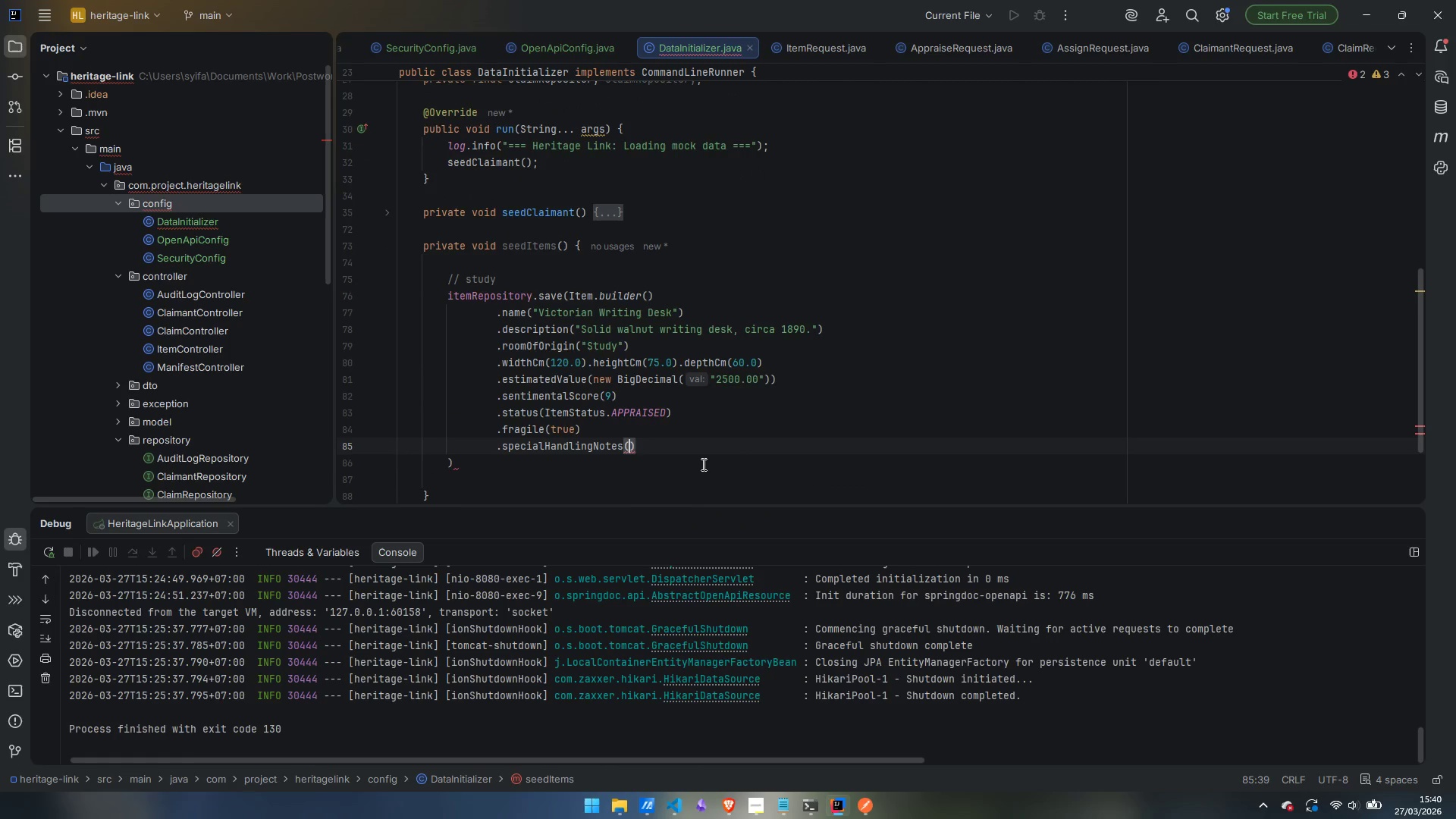 
type("Do not stack )
key(Backspace)
type(. Keep upright. Drawers must be secuir)
key(Backspace)
key(Backspace)
type(red before moving.)
 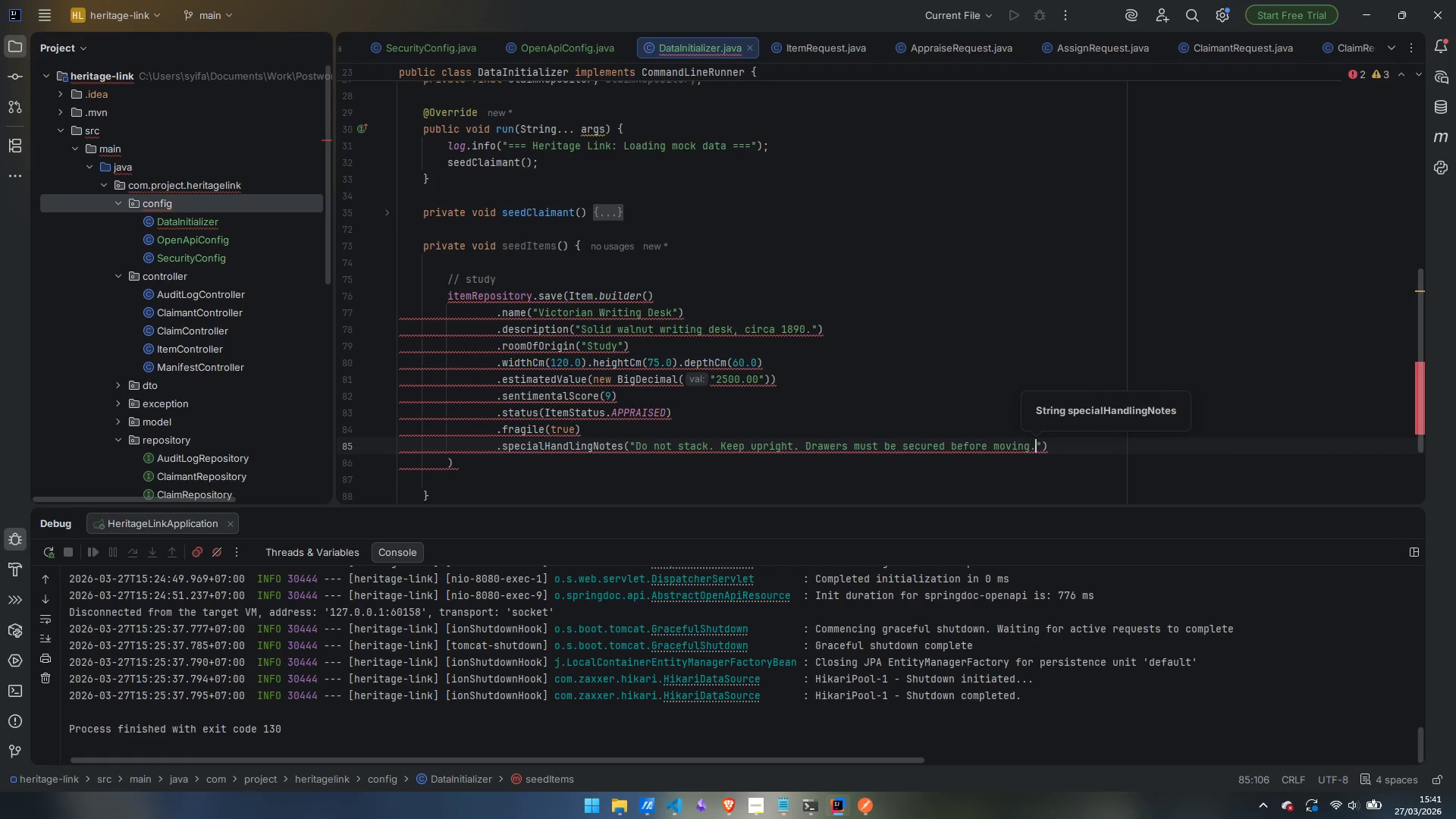 
key(ArrowRight)
 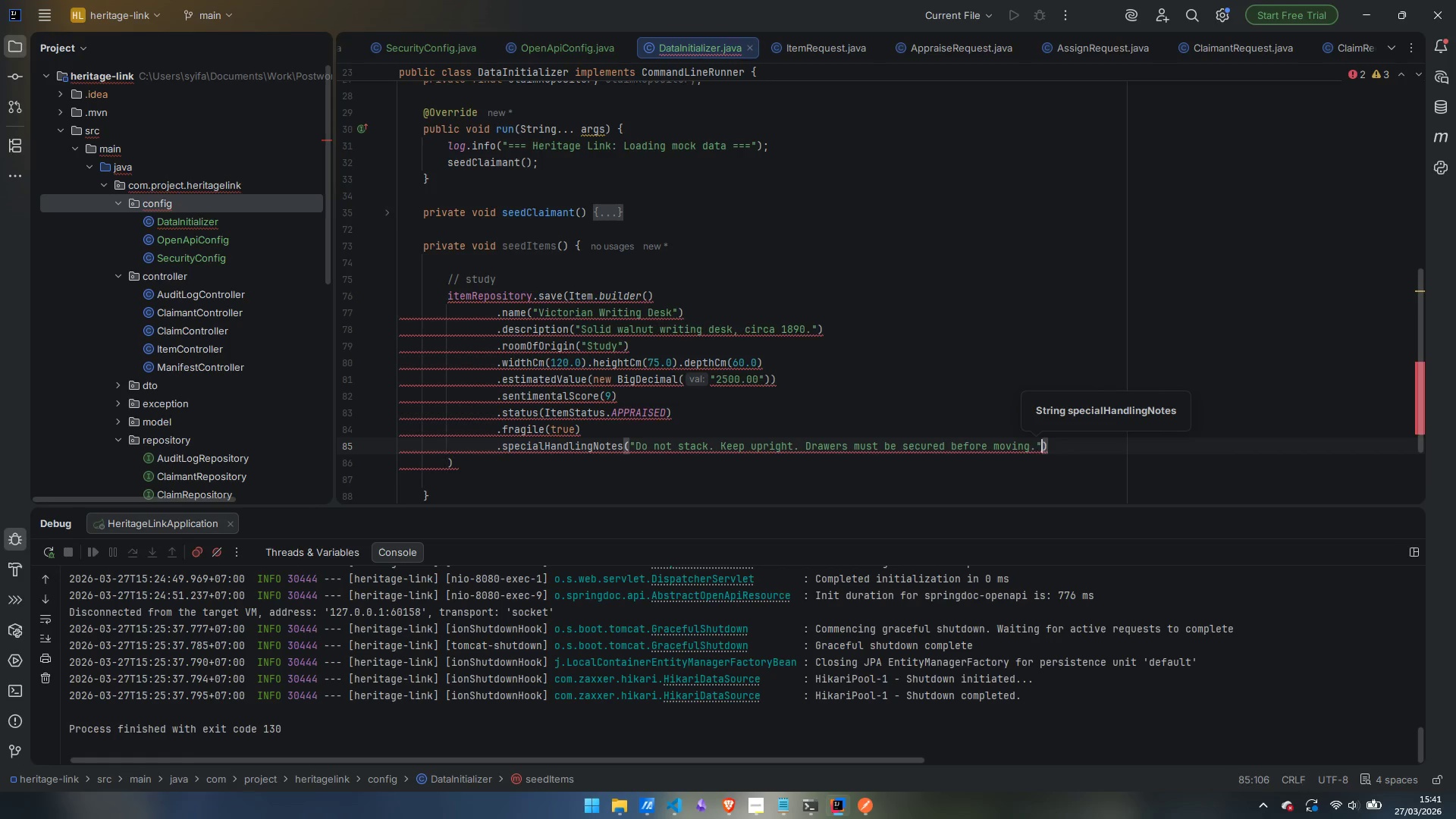 
key(ArrowRight)
 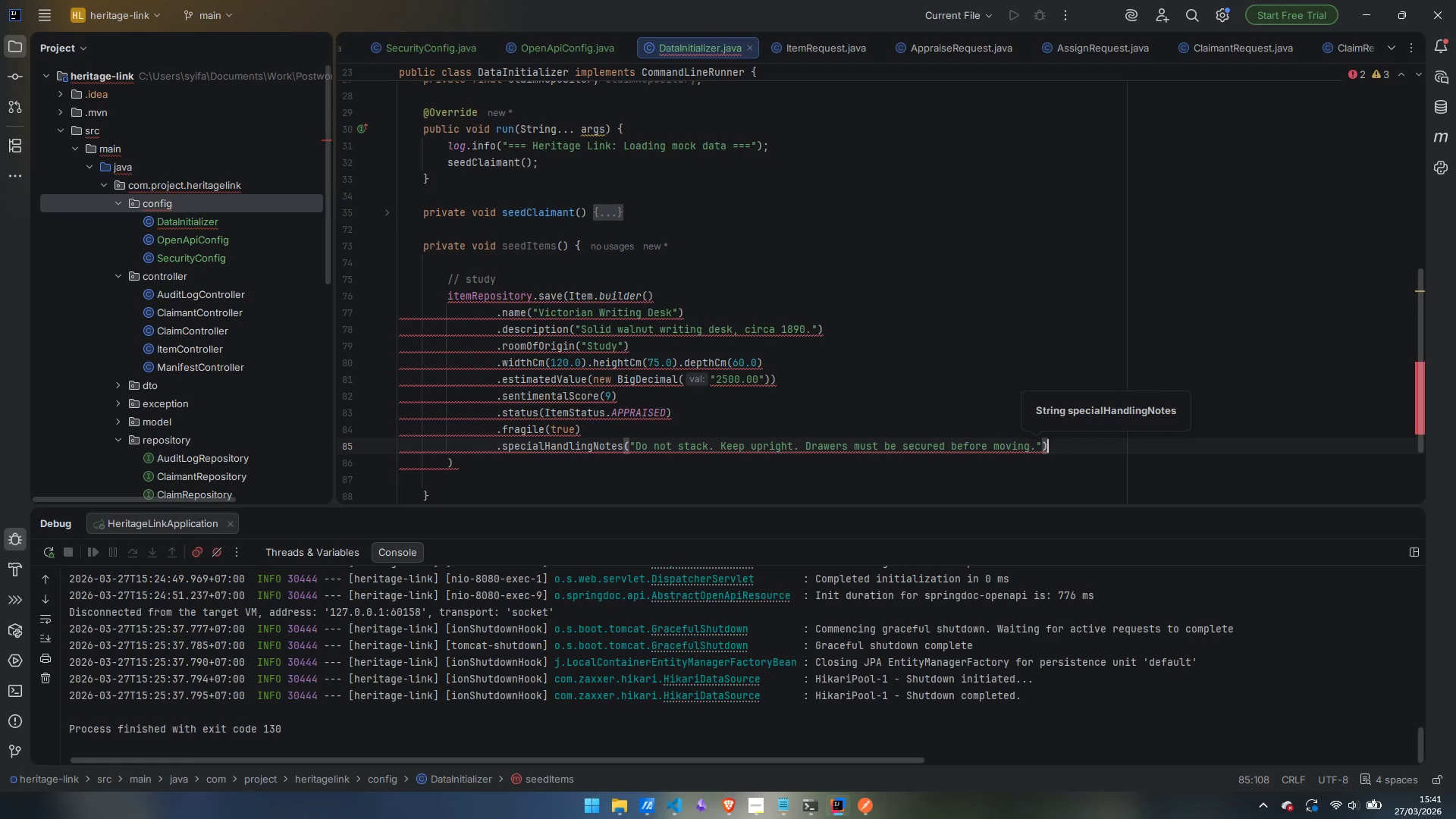 
key(ArrowRight)
 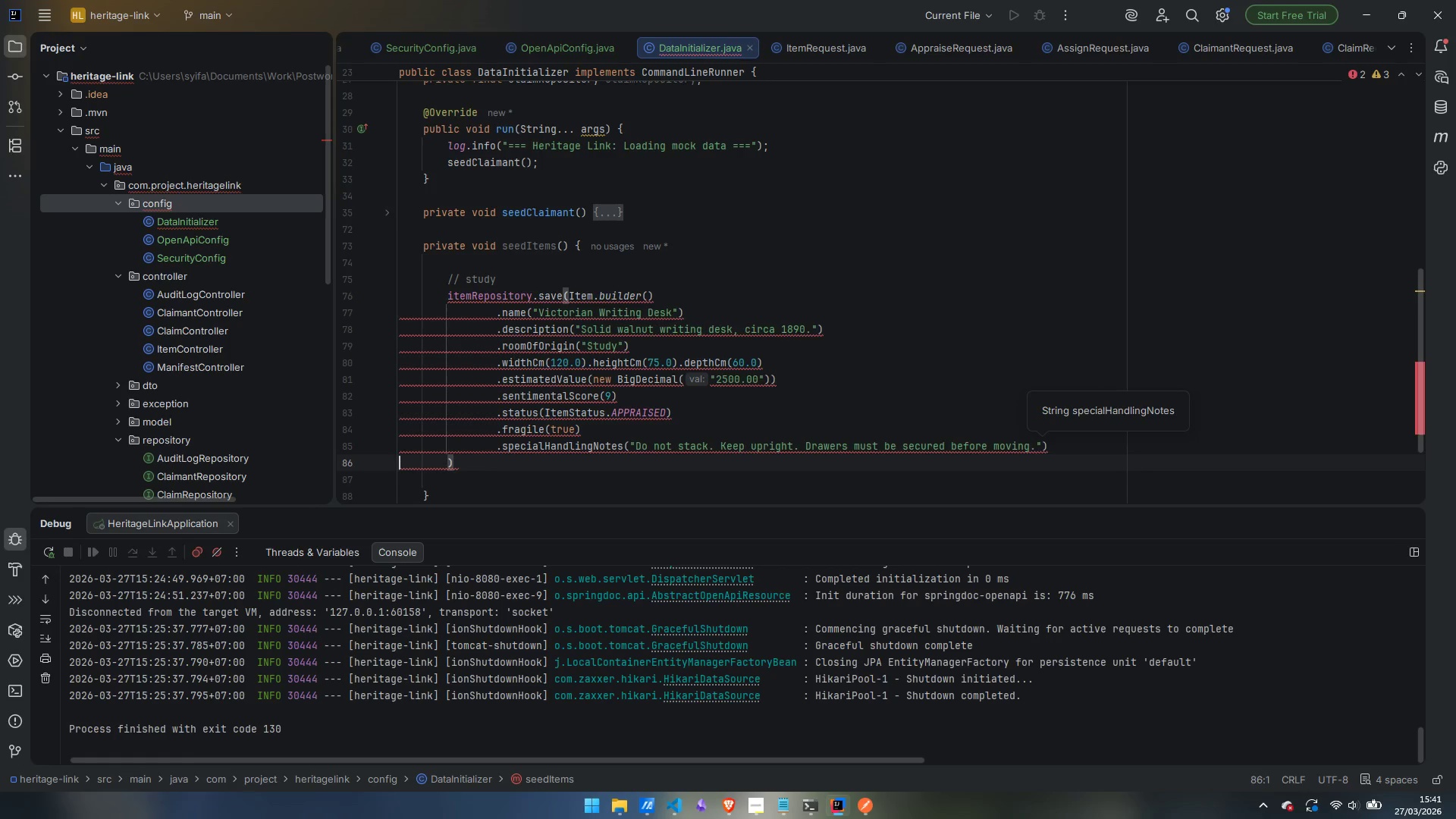 
key(ArrowLeft)
 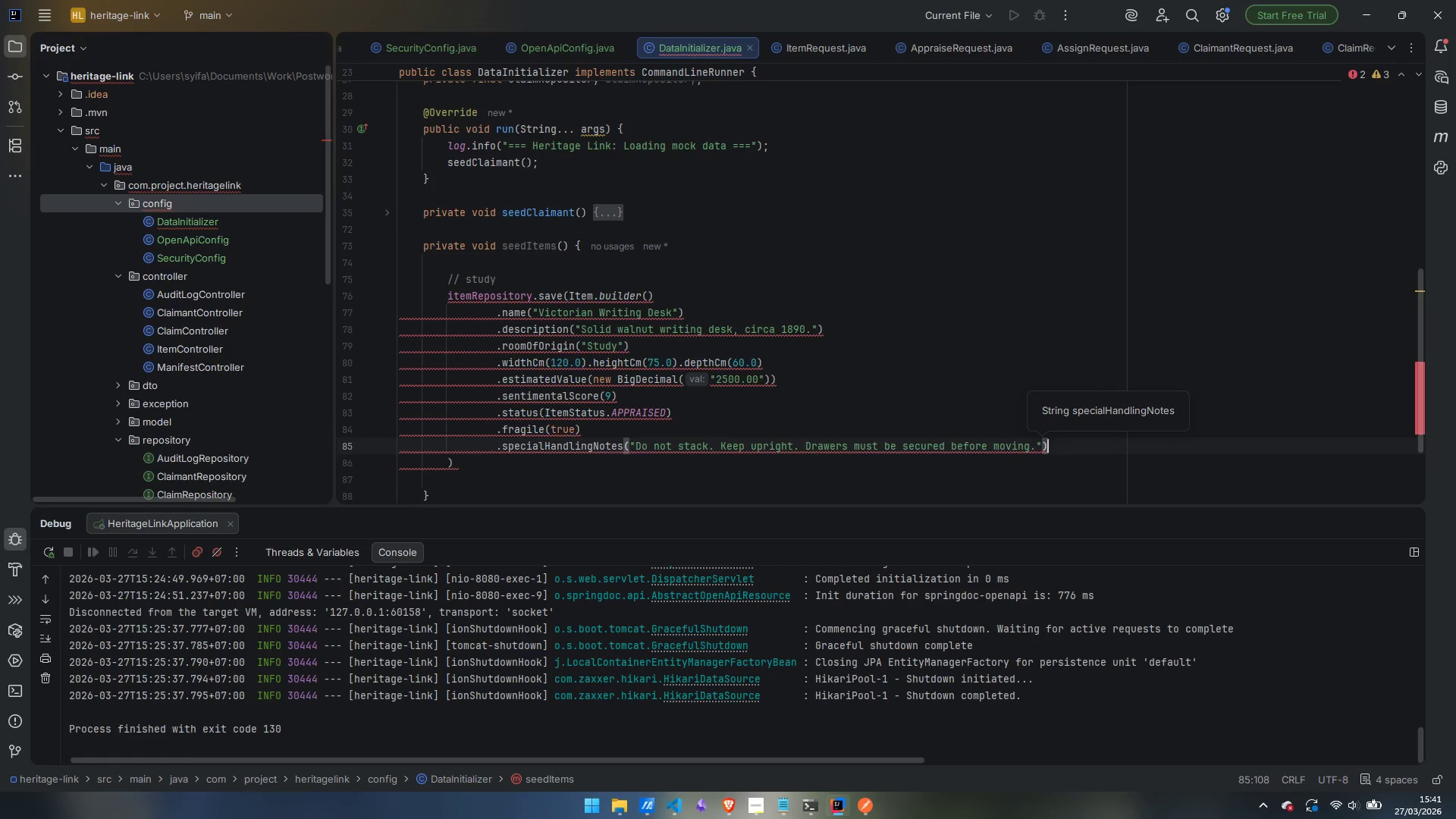 
key(Enter)
 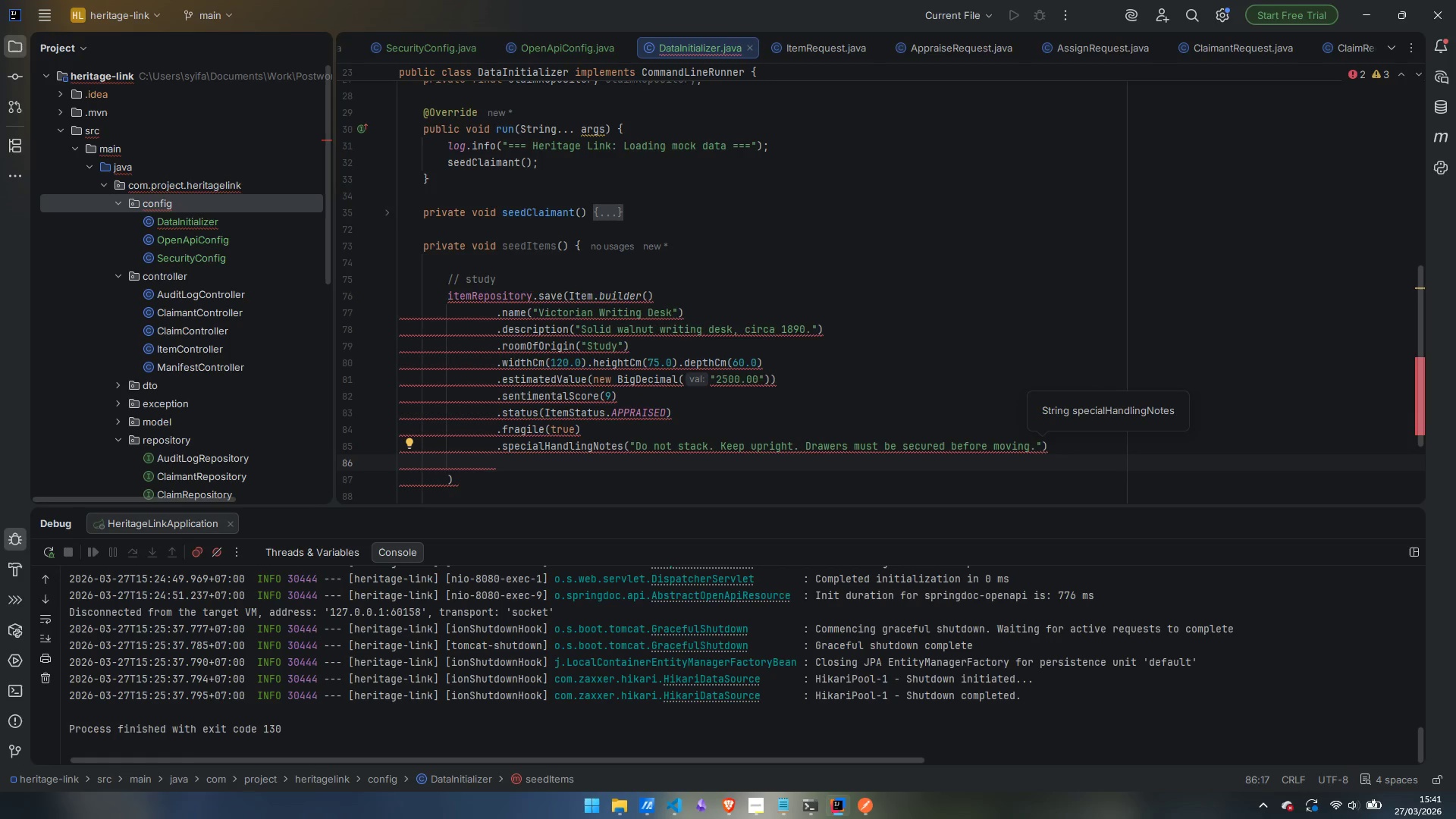 
type(.mi)
key(Backspace)
type(ed)
 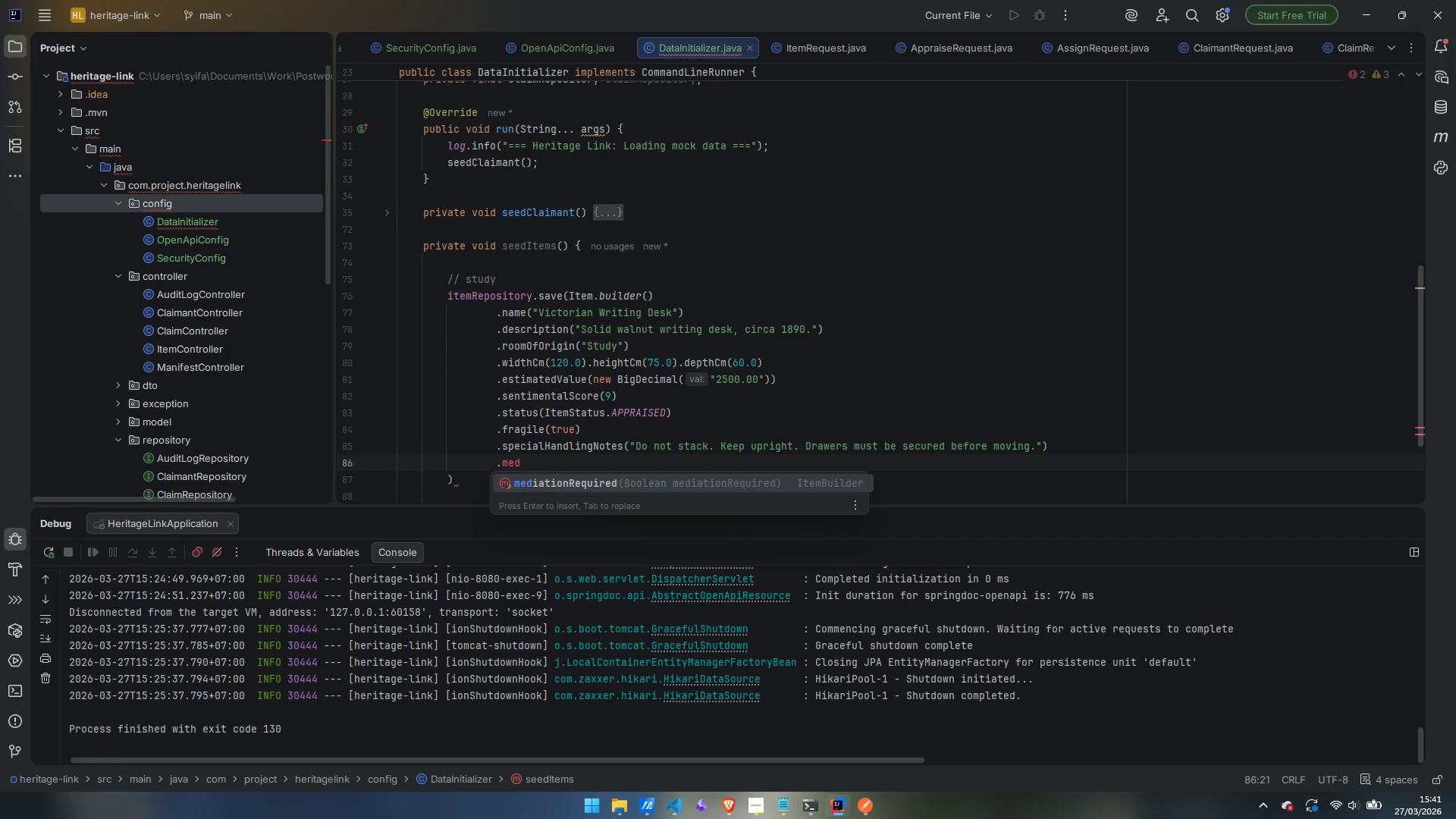 
key(Enter)
 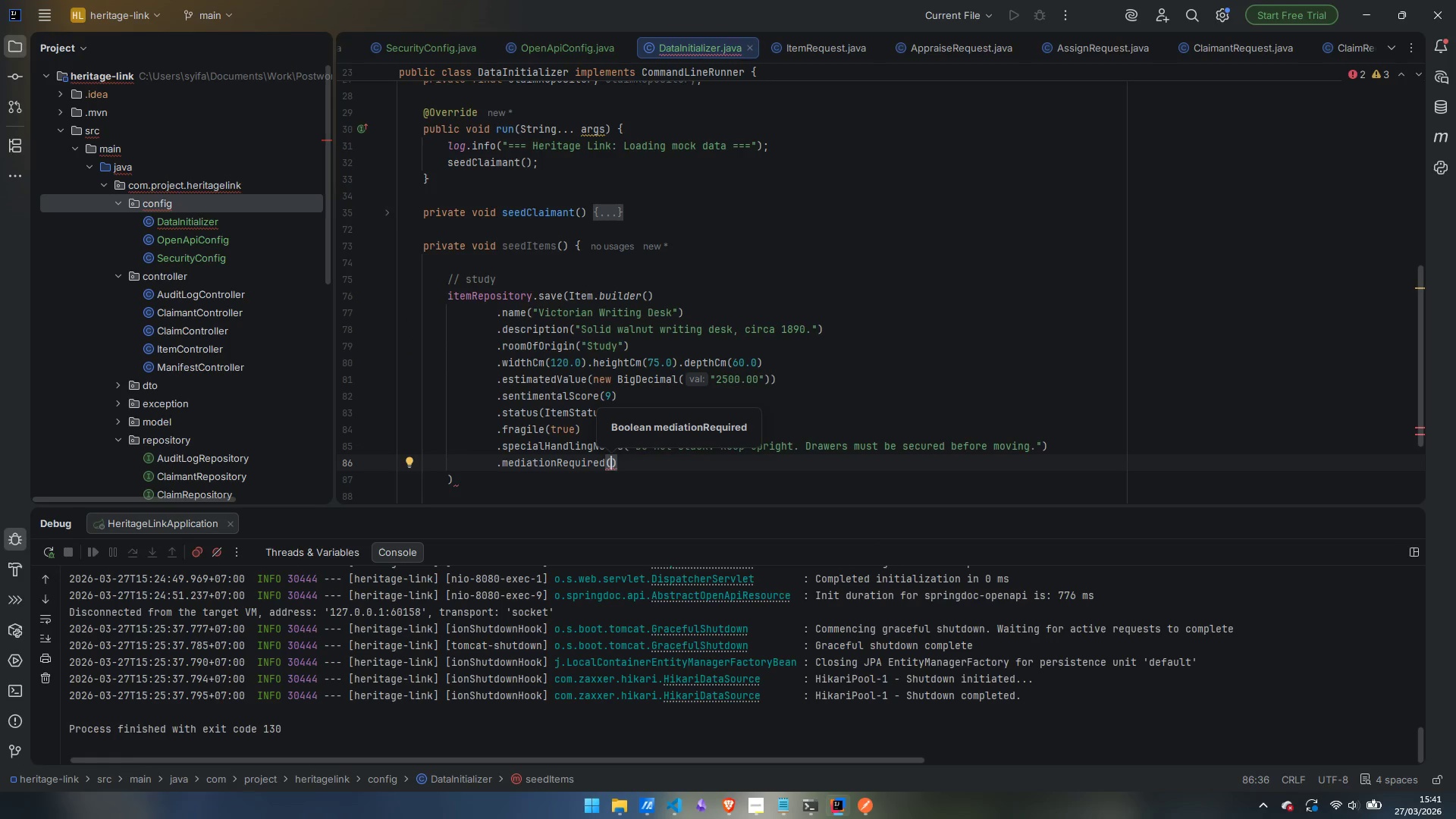 
wait(5.41)
 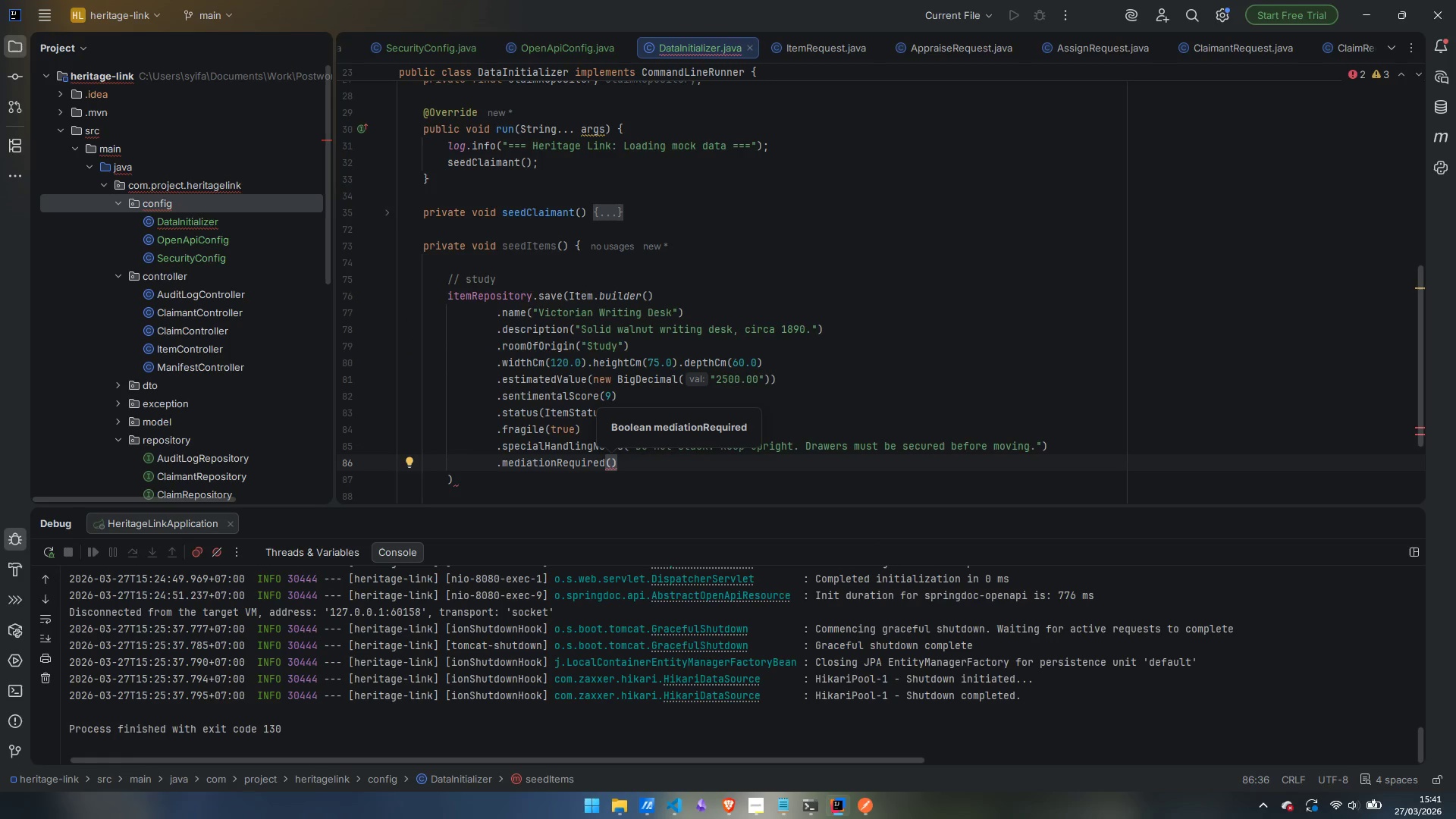 
type(true)
 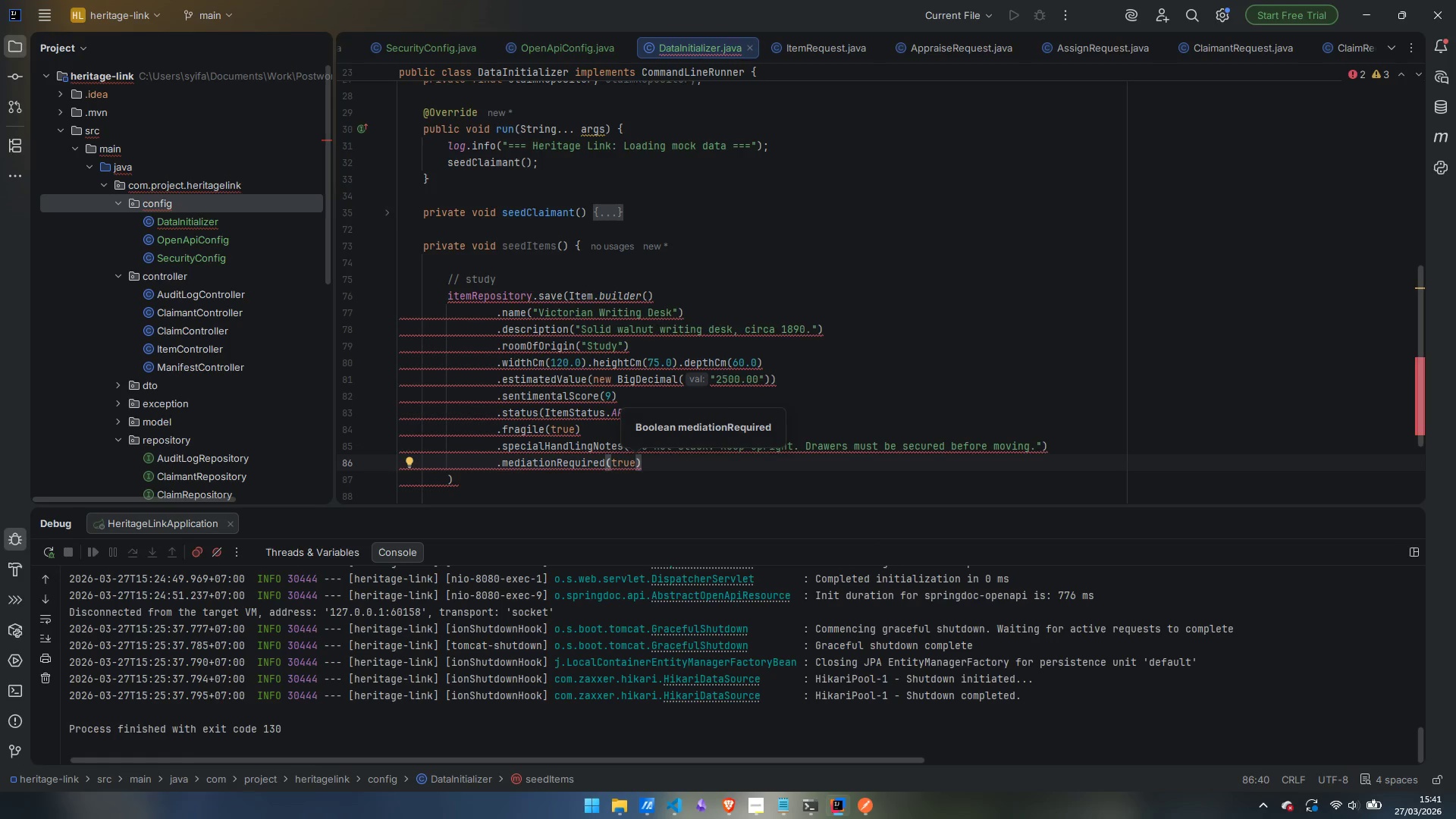 
key(ArrowRight)
 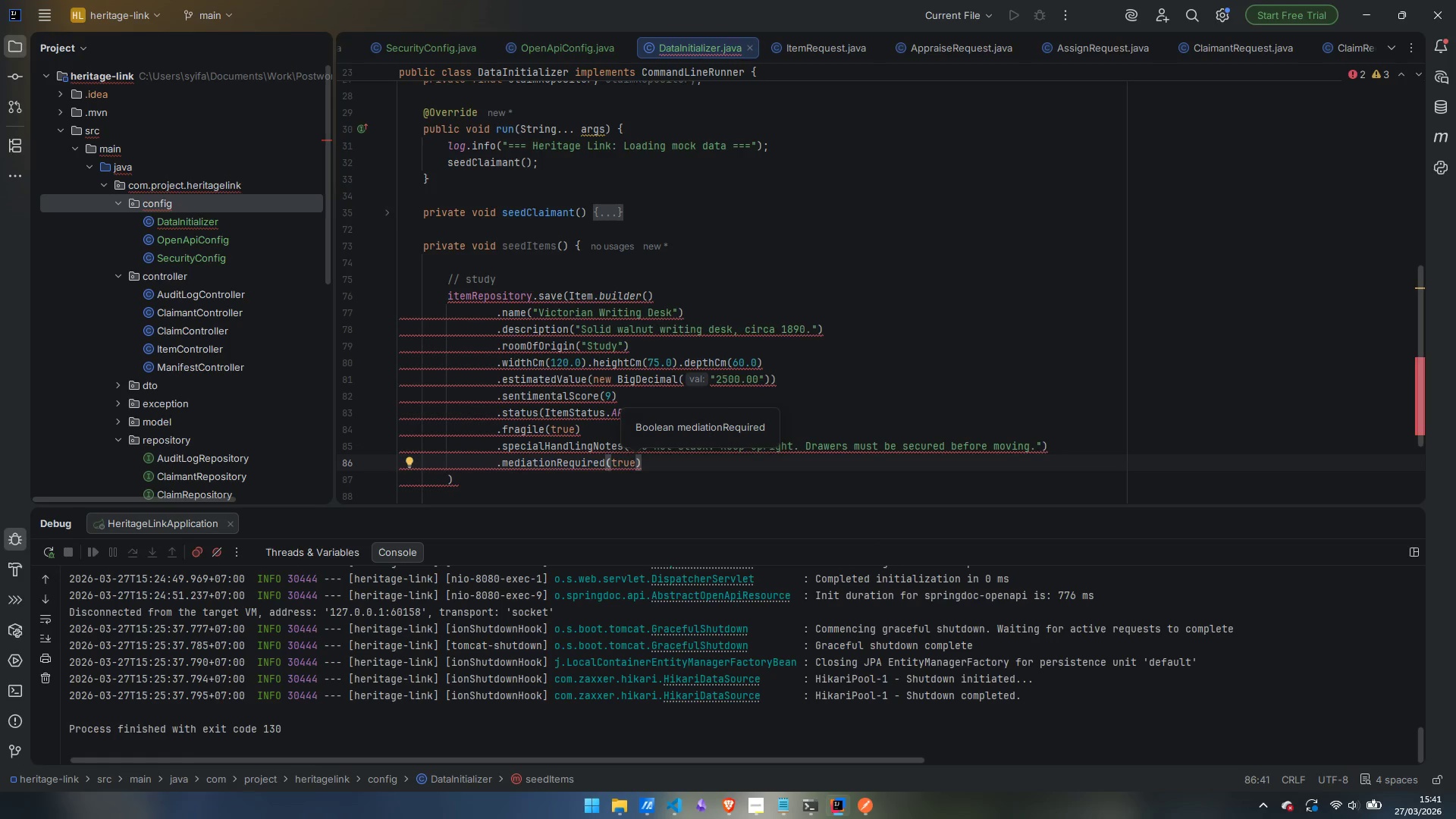 
key(Enter)
 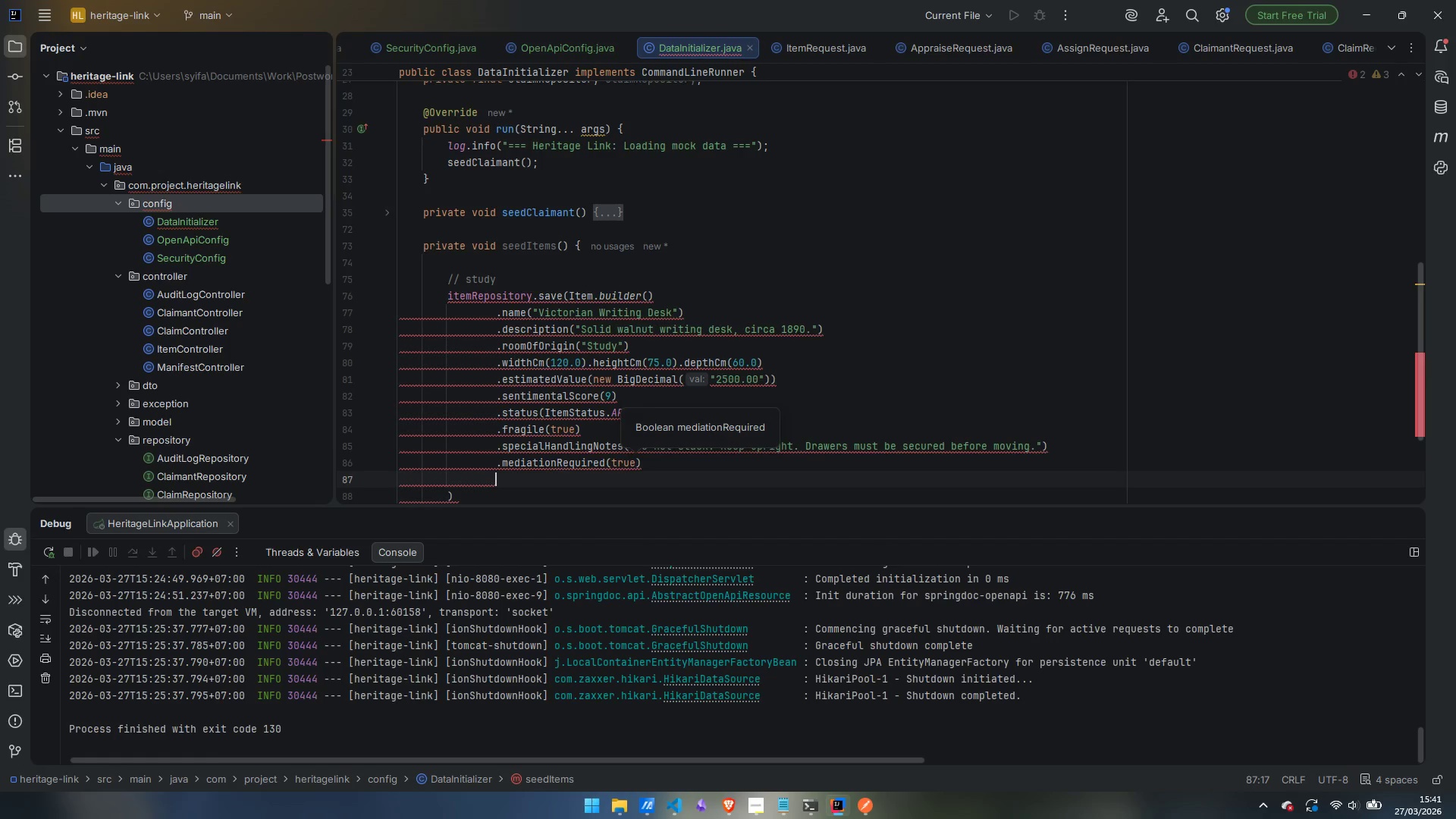 
type(.bui)
 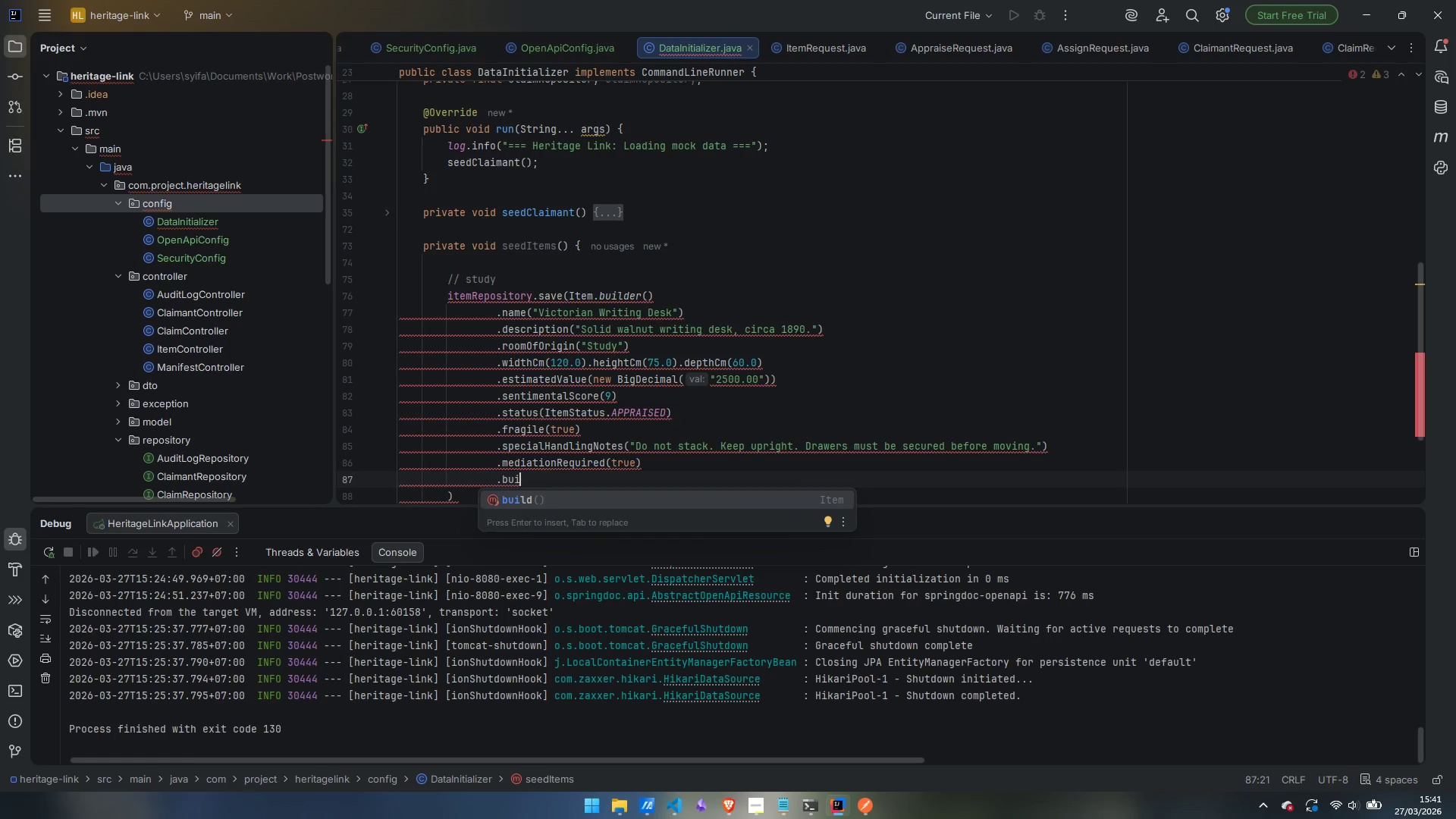 
key(Enter)
 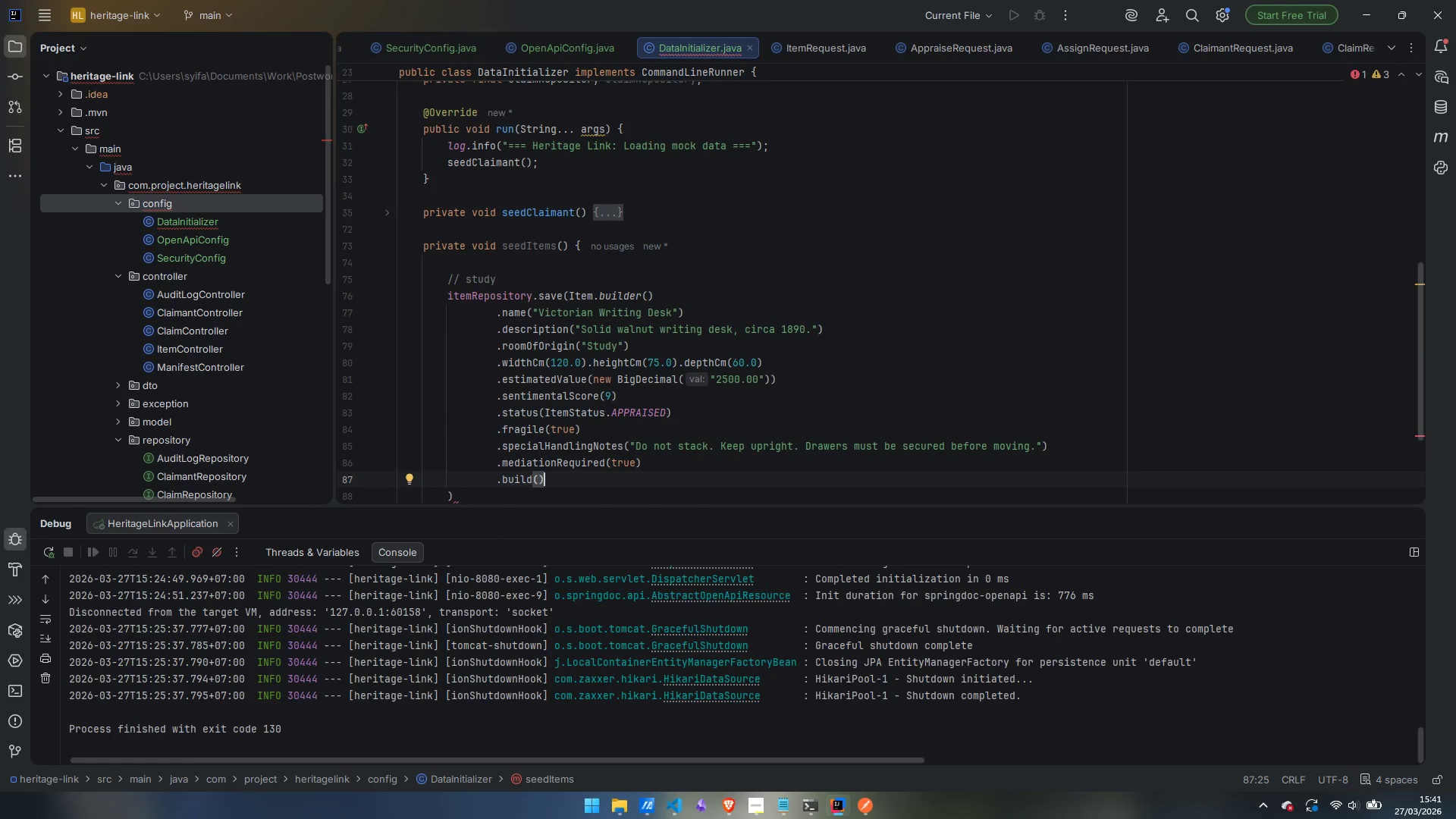 
key(Delete)
 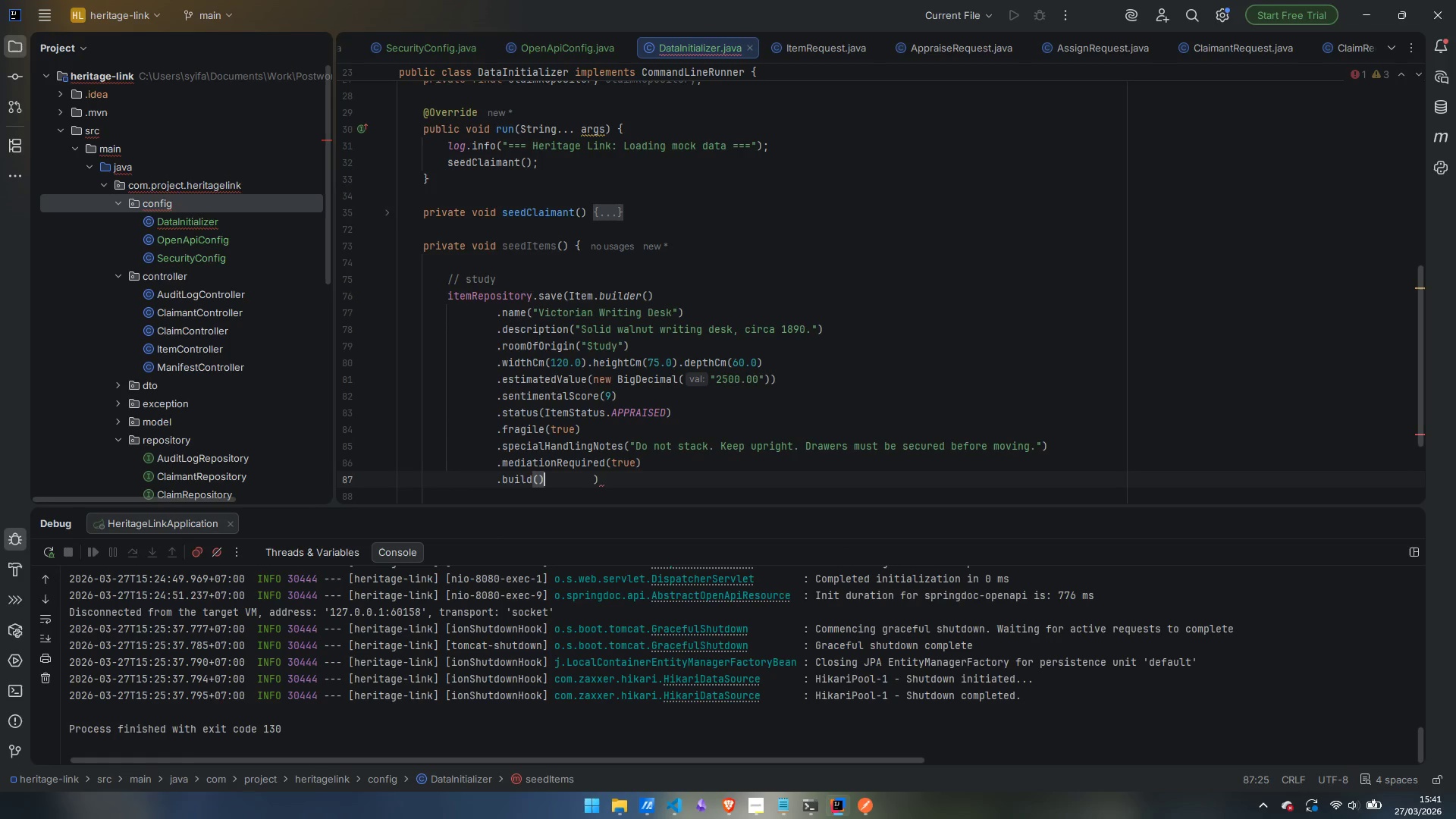 
key(Delete)
 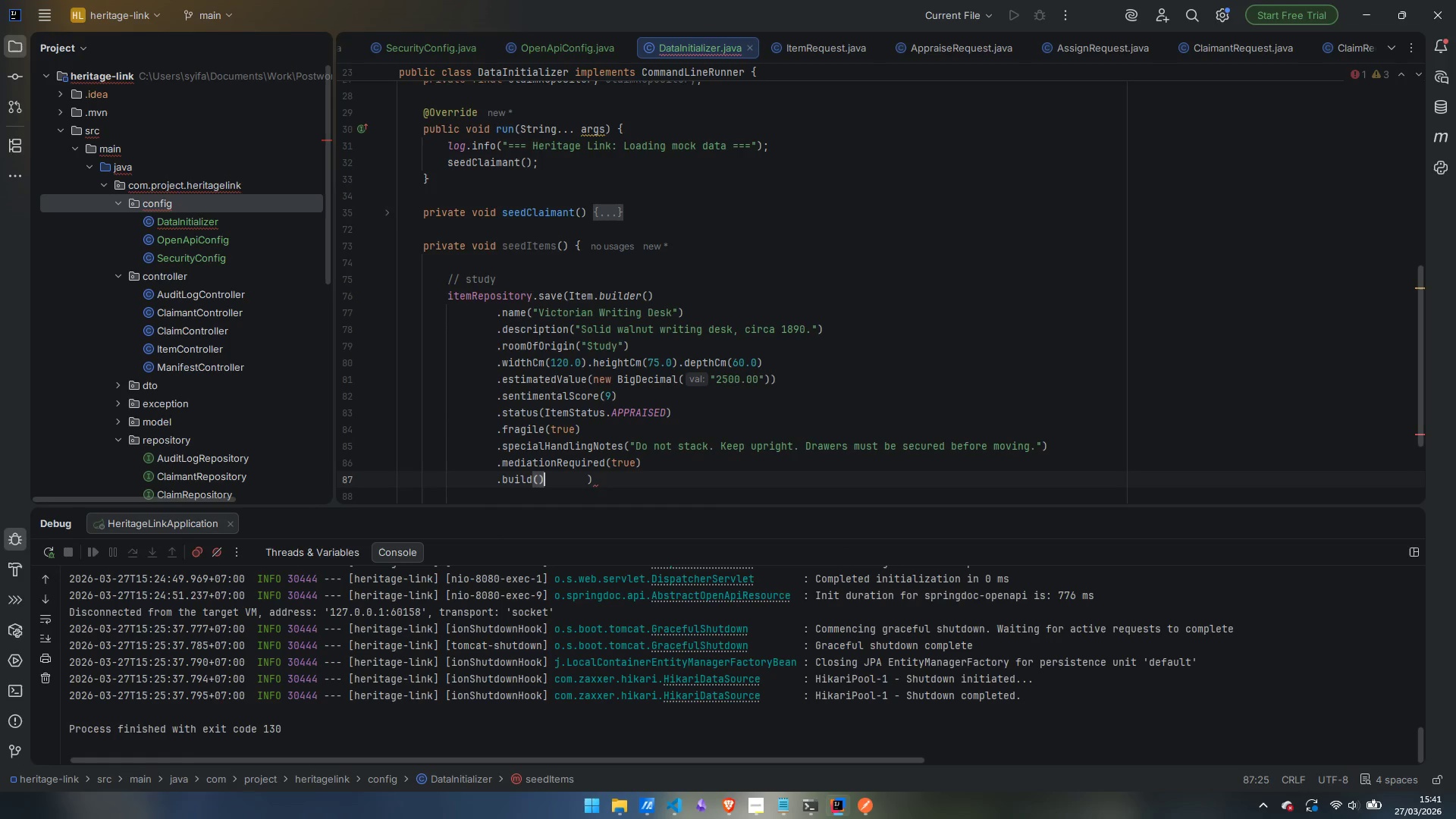 
key(Delete)
 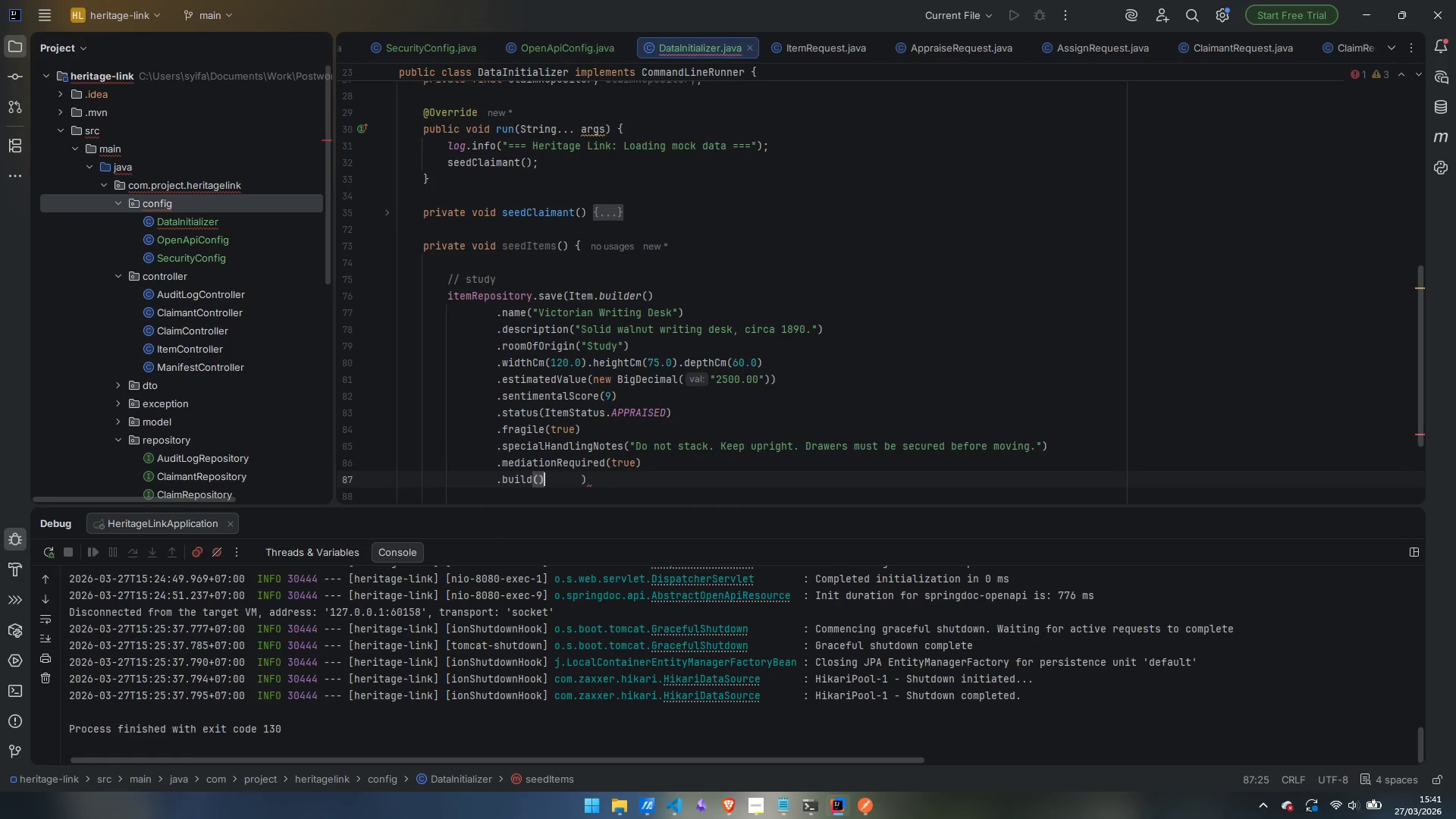 
key(Delete)
 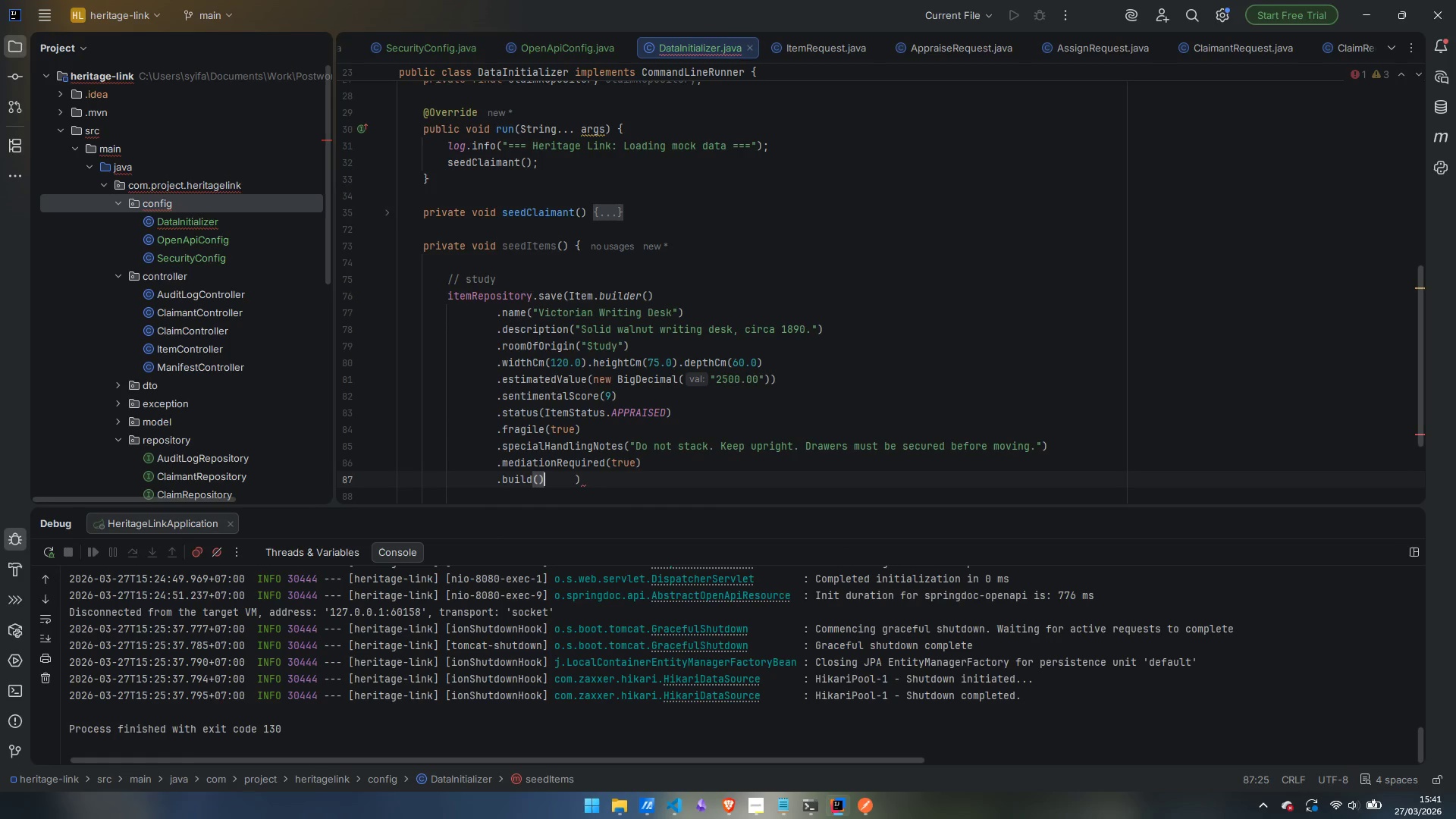 
key(Delete)
 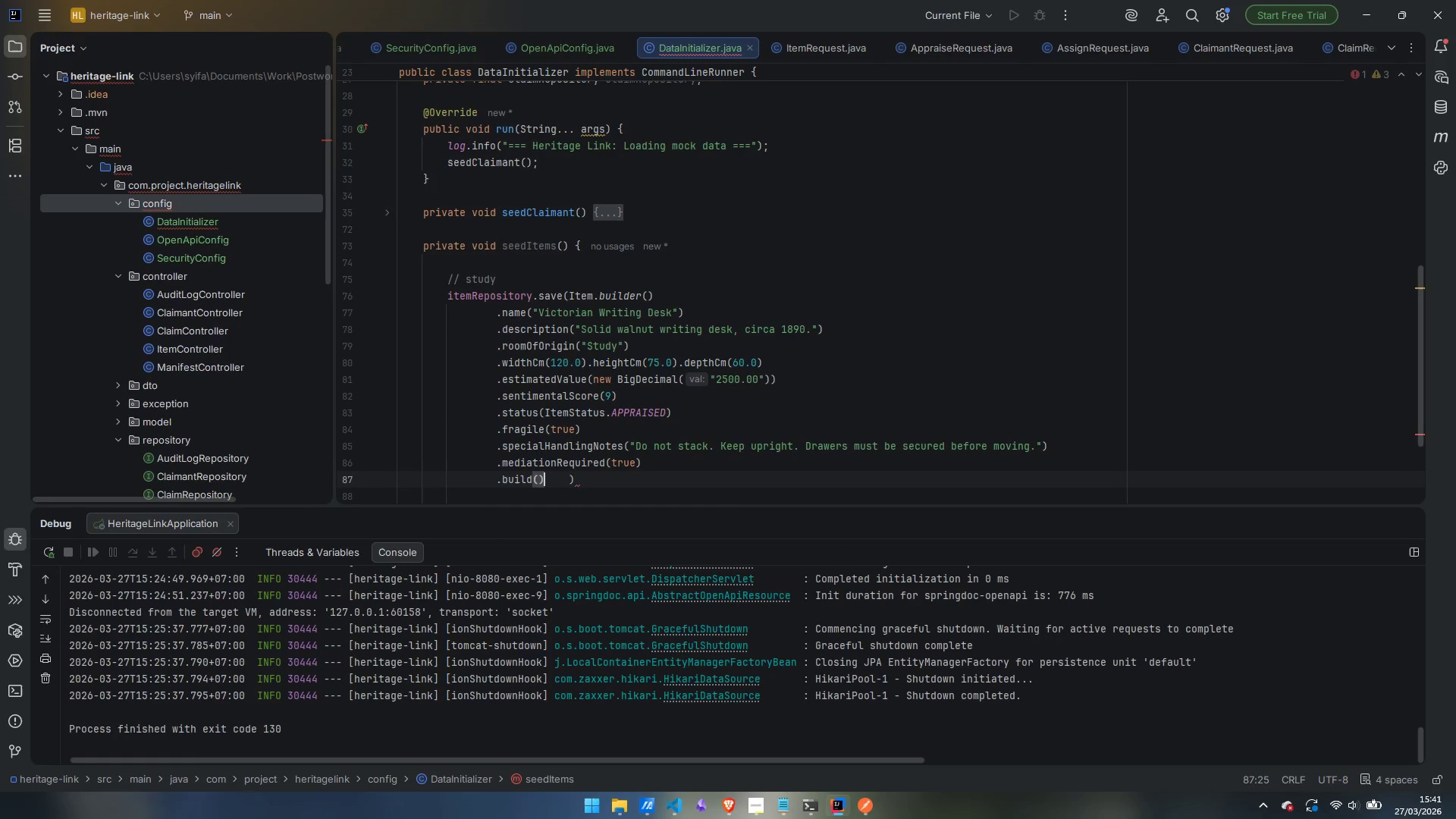 
key(Delete)
 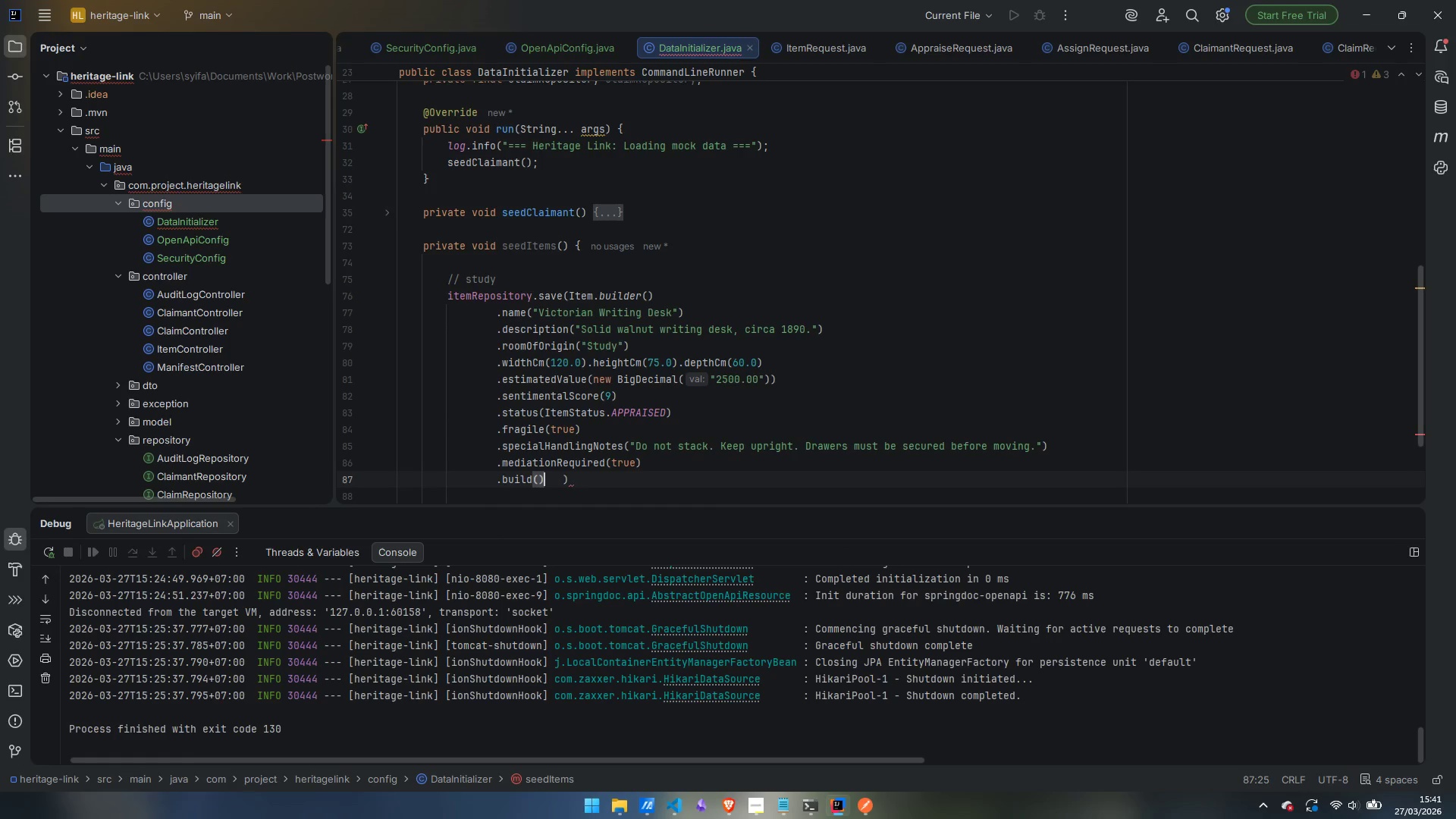 
key(Delete)
 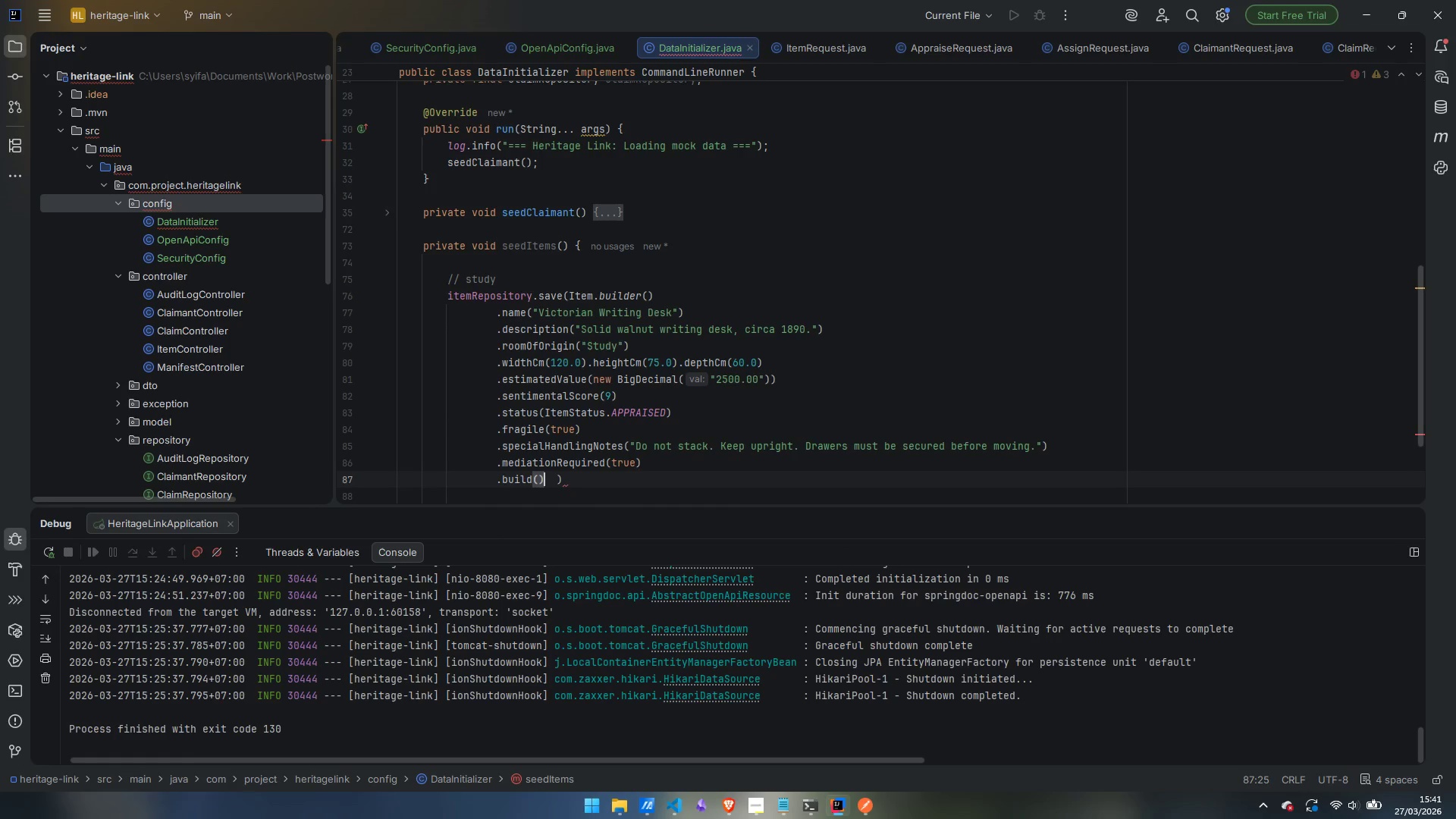 
key(Delete)
 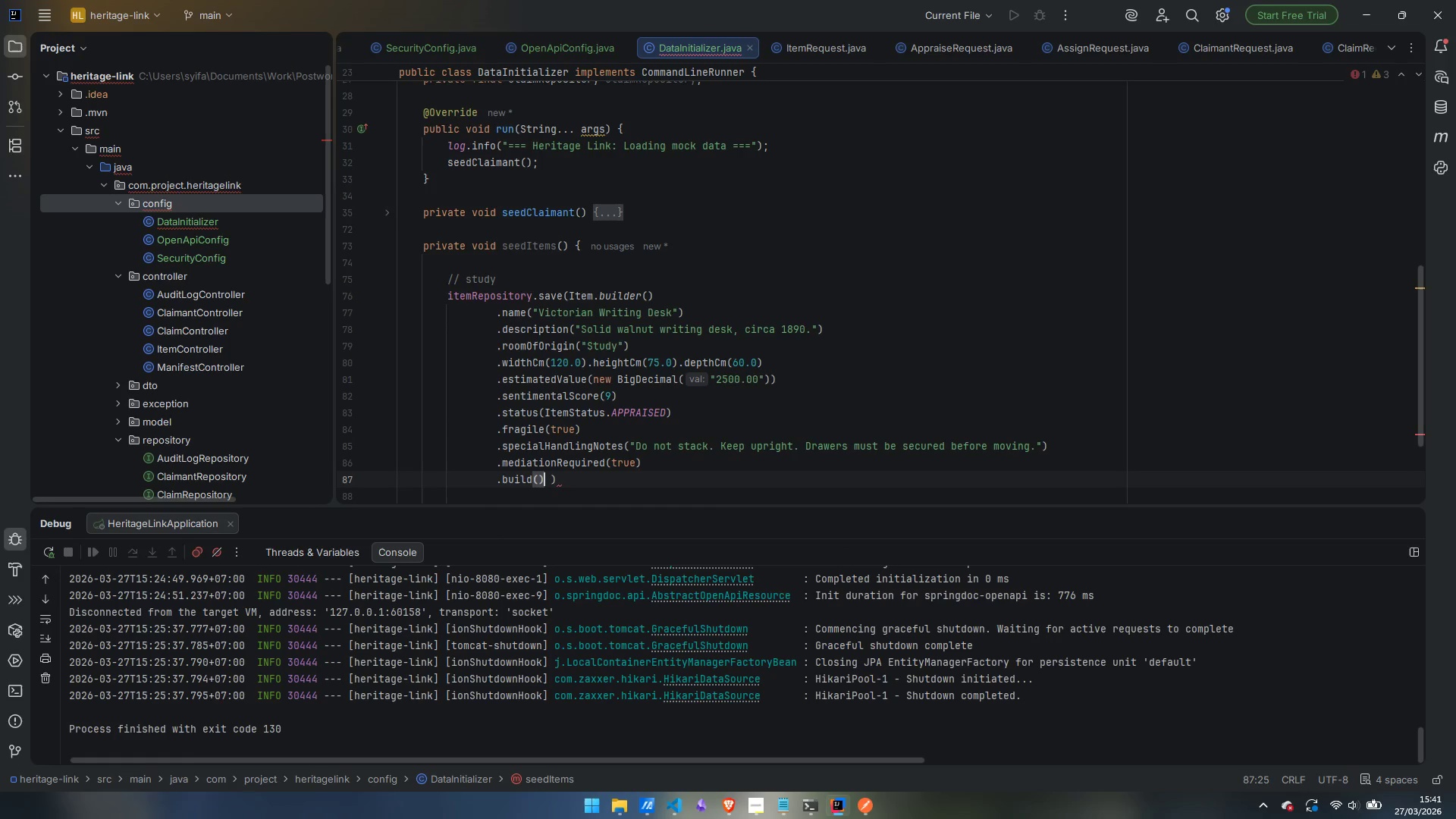 
key(Delete)
 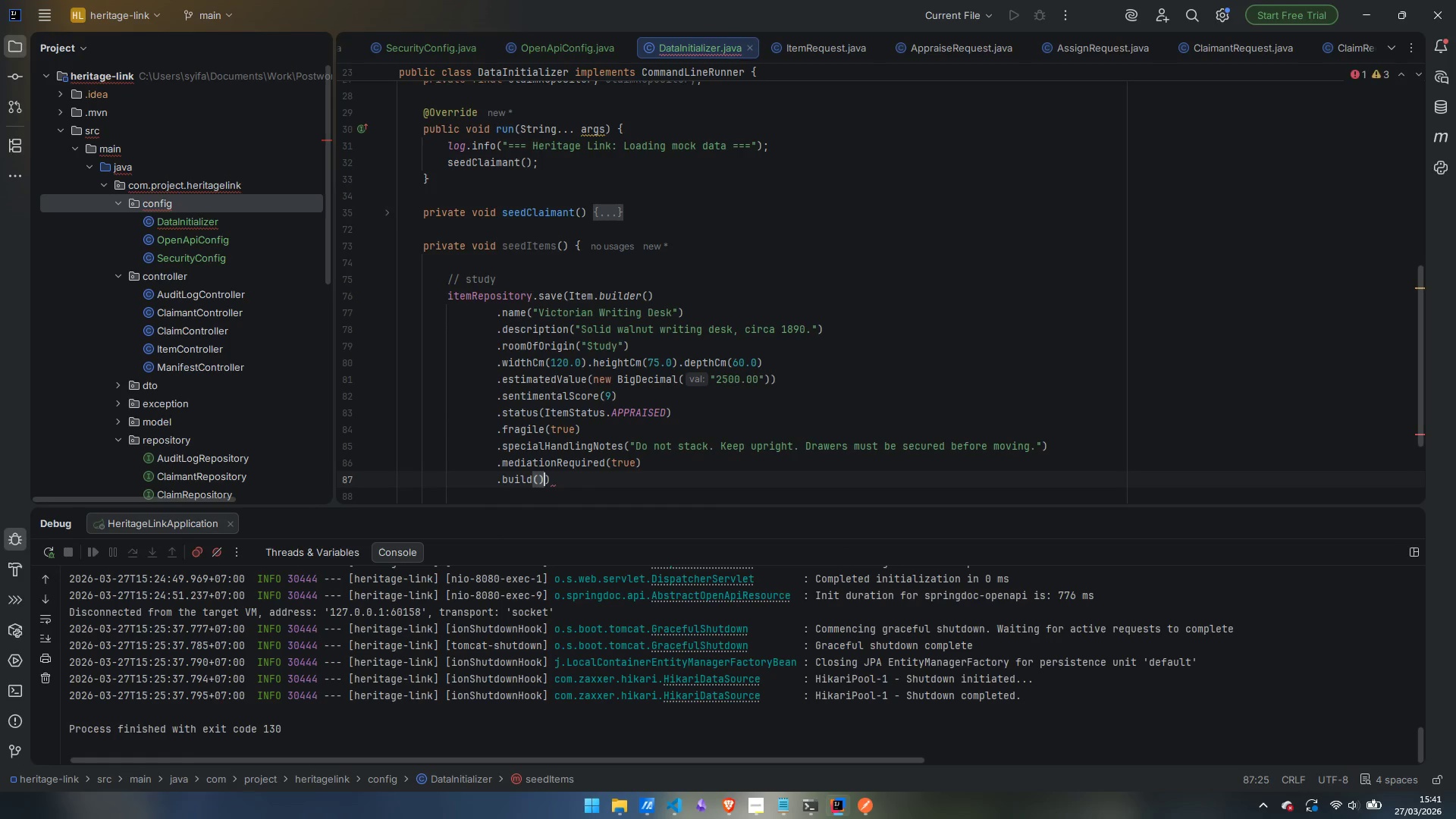 
key(ArrowRight)
 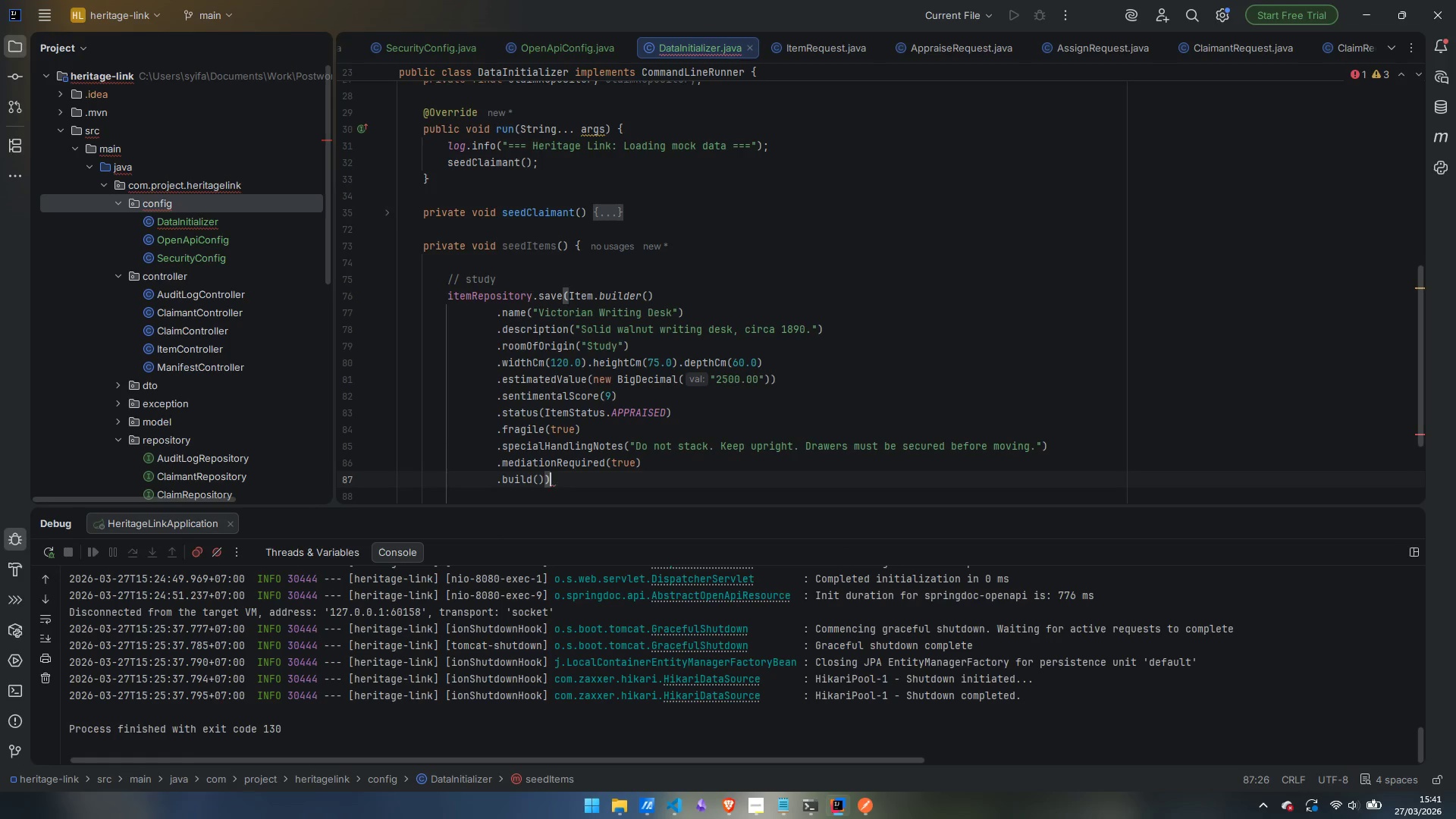 
key(Semicolon)
 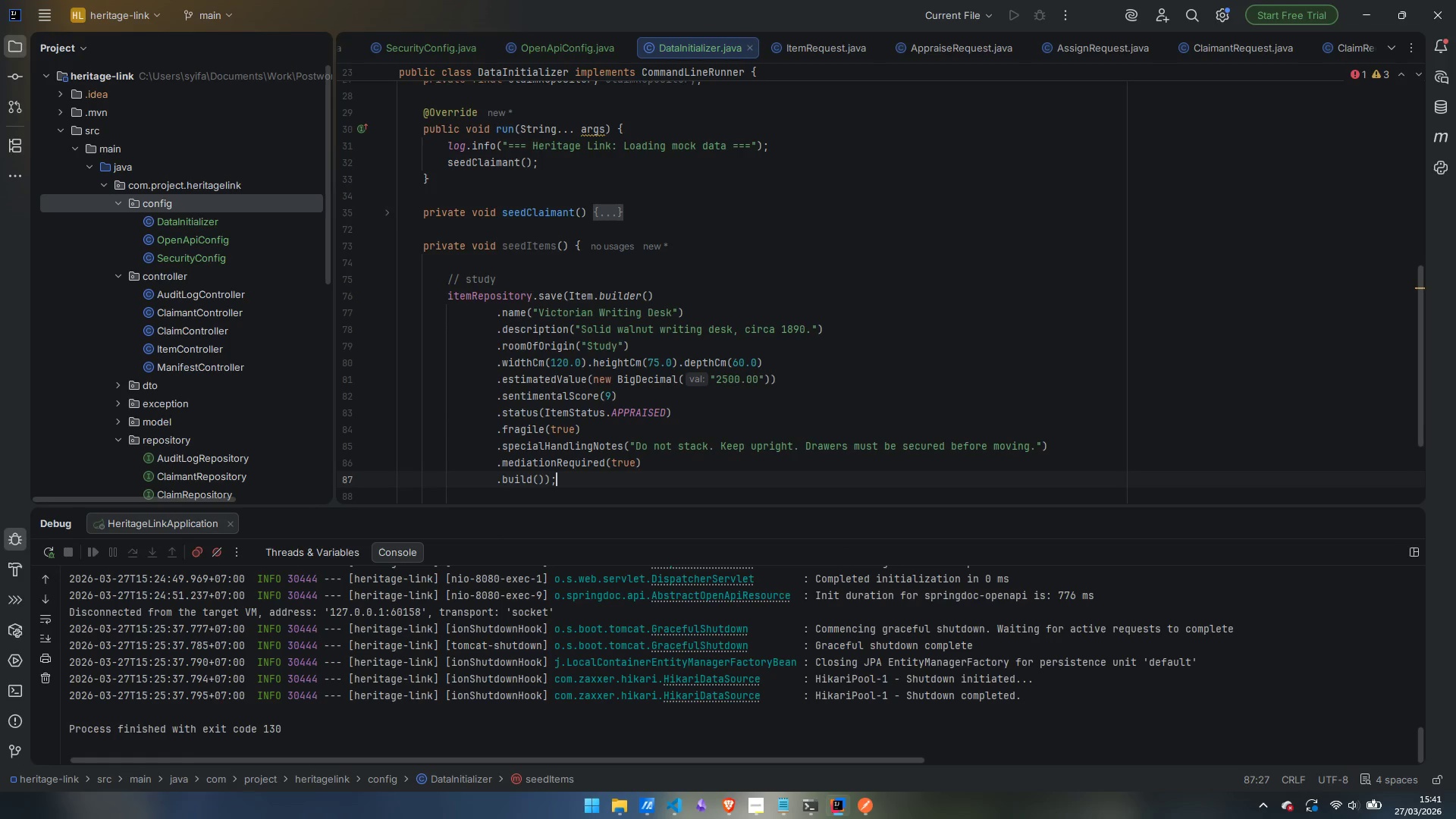 
key(ArrowUp)
 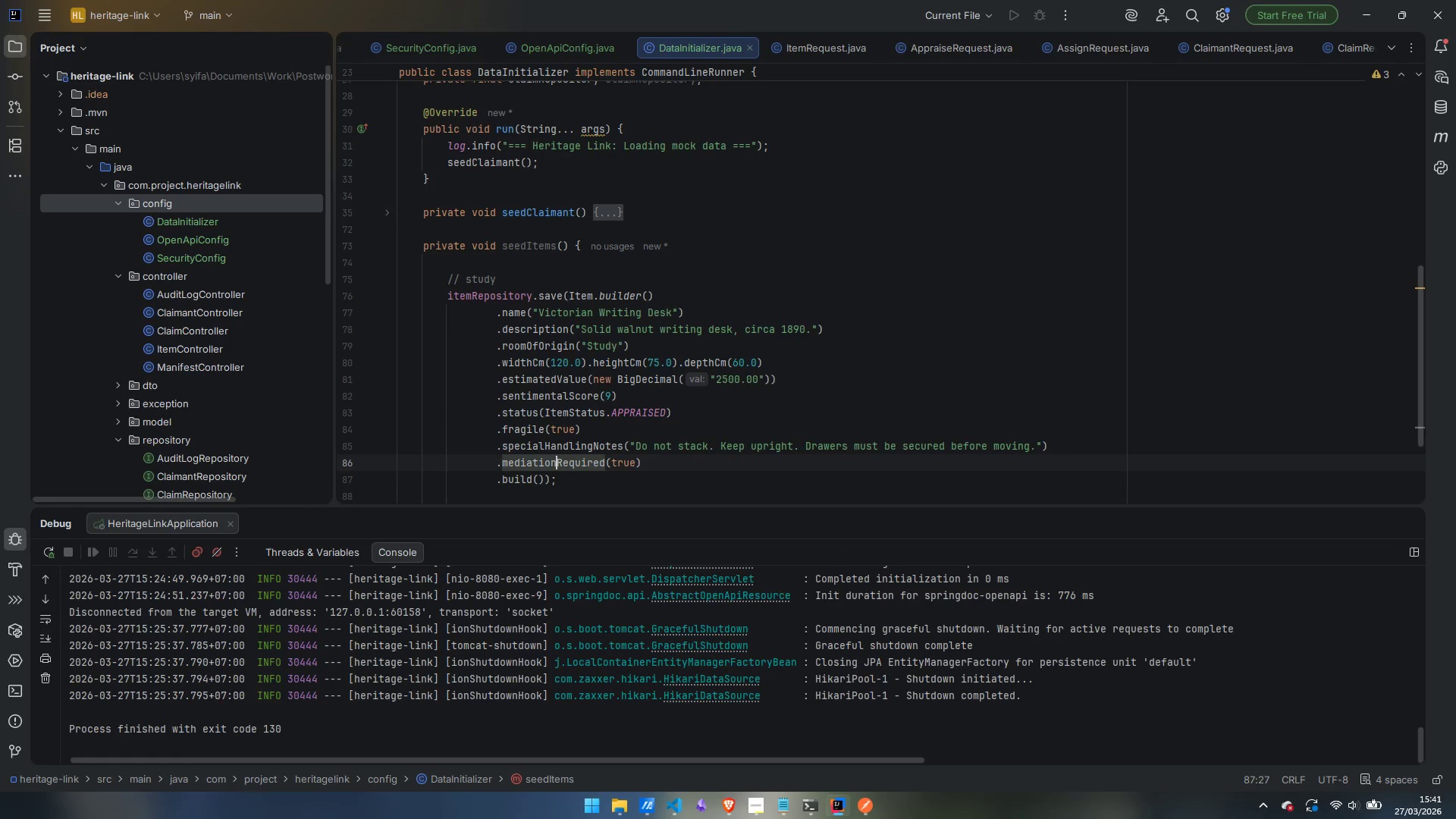 
key(Control+ArrowRight)
 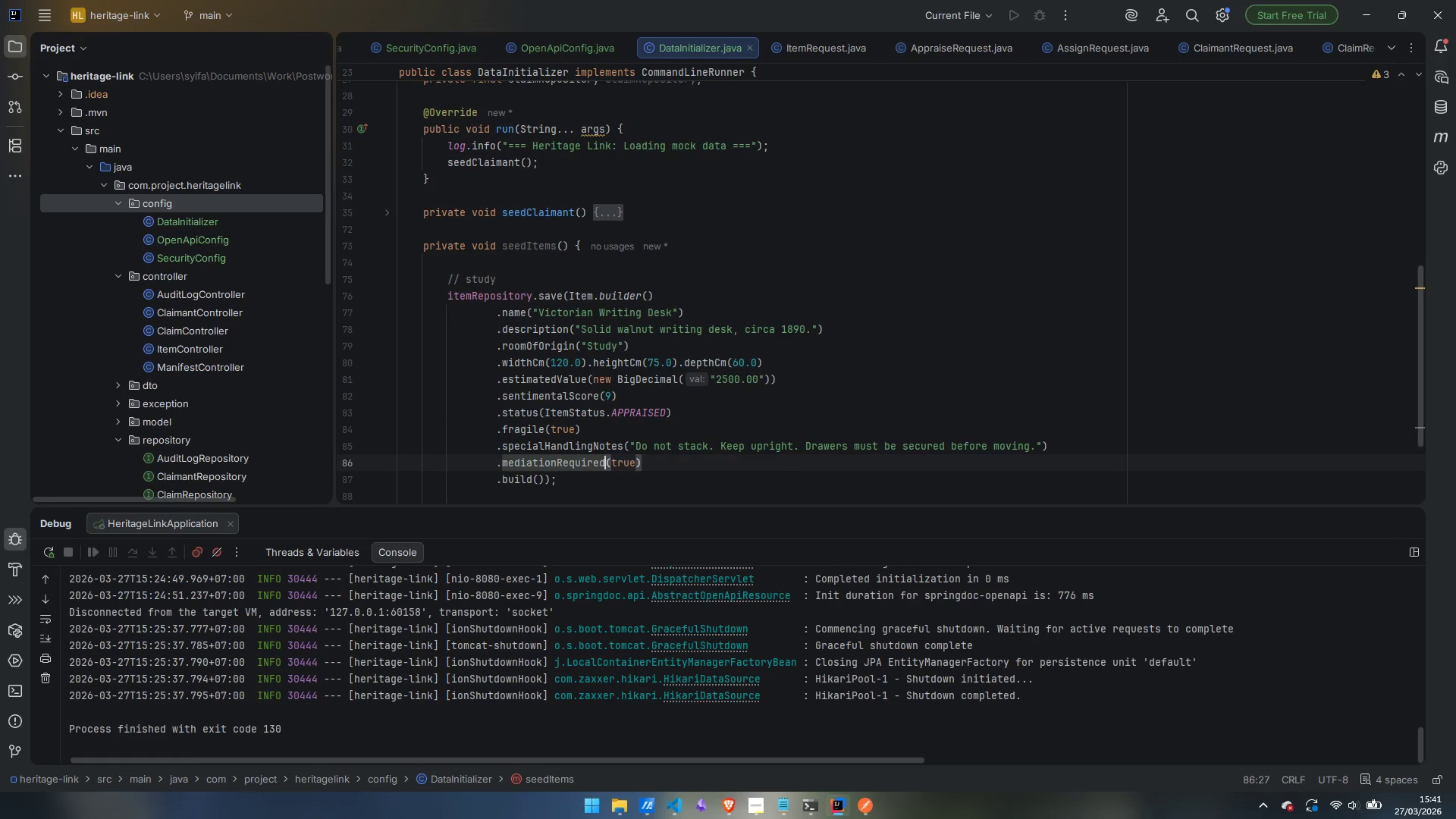 
key(Control+ArrowRight)
 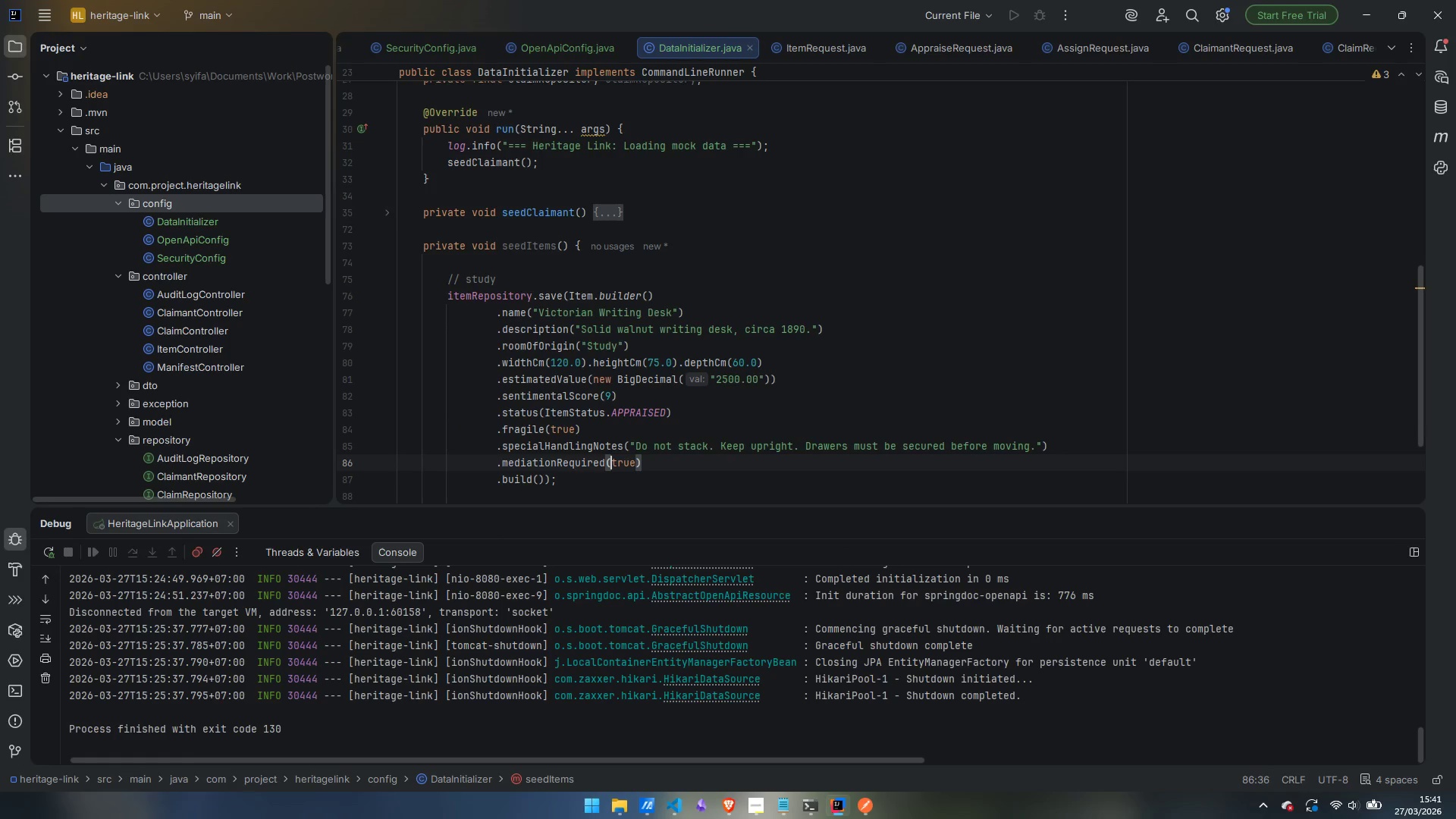 
key(Control+ArrowRight)
 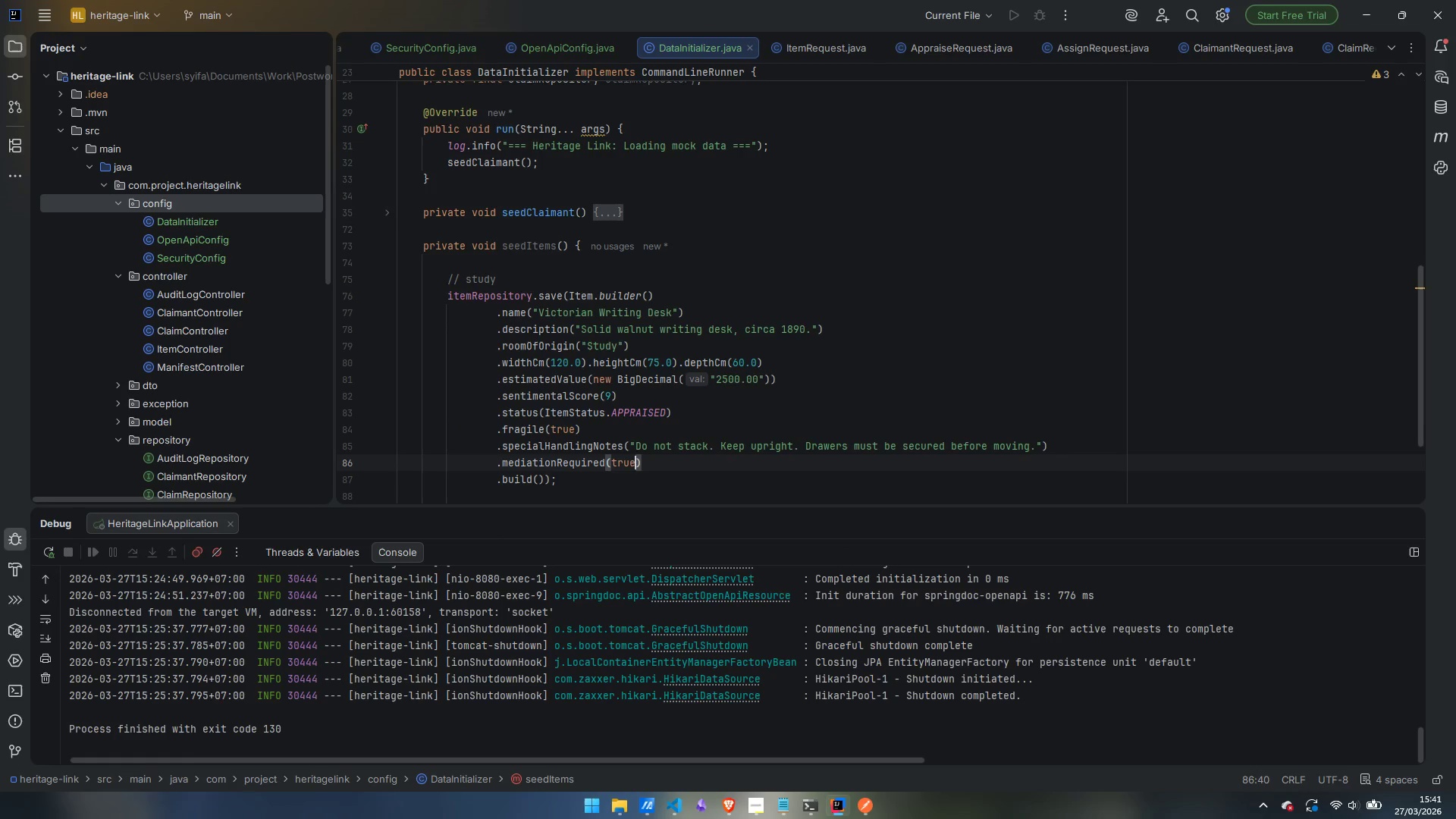 
key(ArrowRight)
 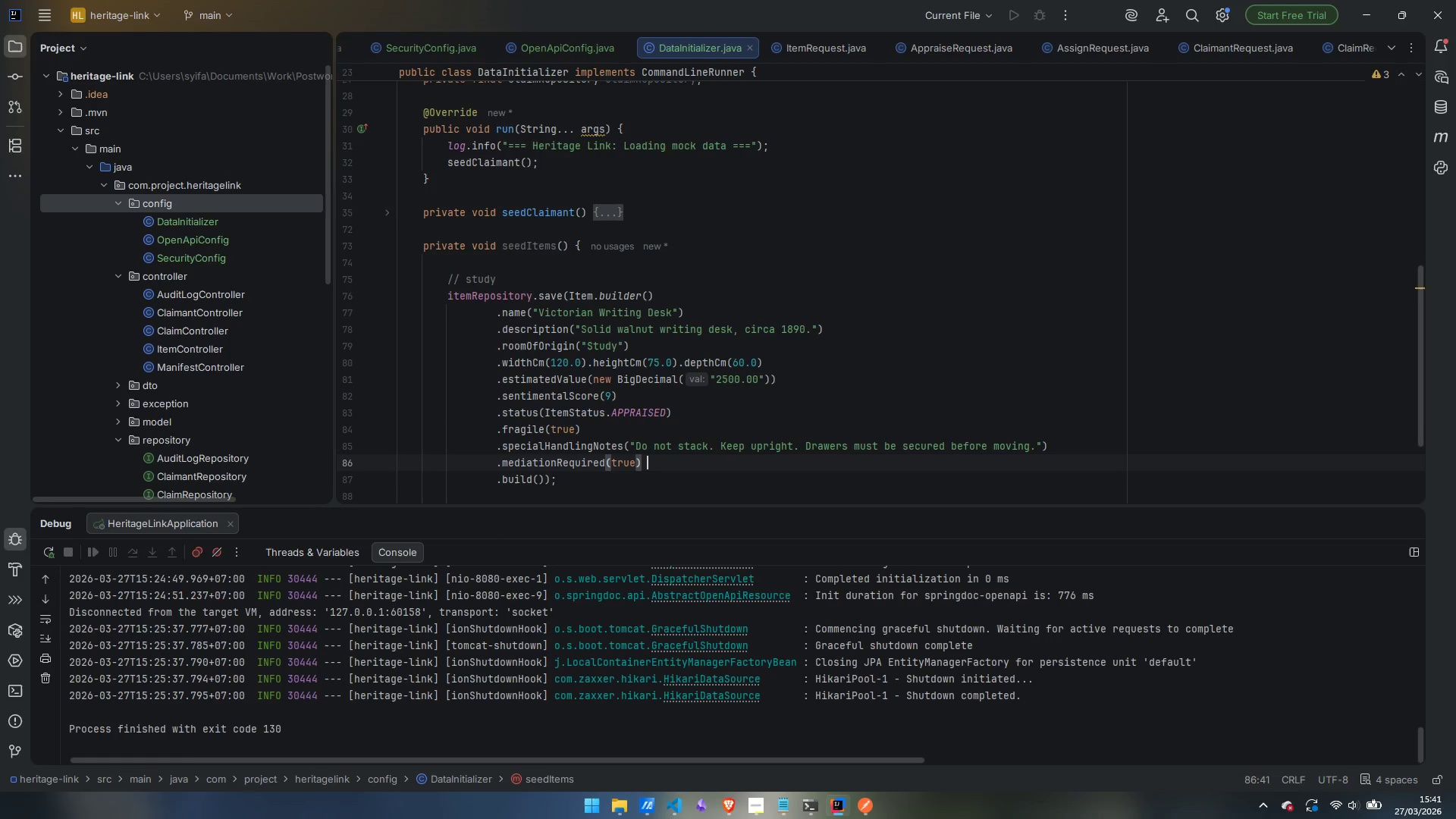 
type( // pre )
key(Backspace)
type(-seeded conflict scer)
key(Backspace)
type(nario)
 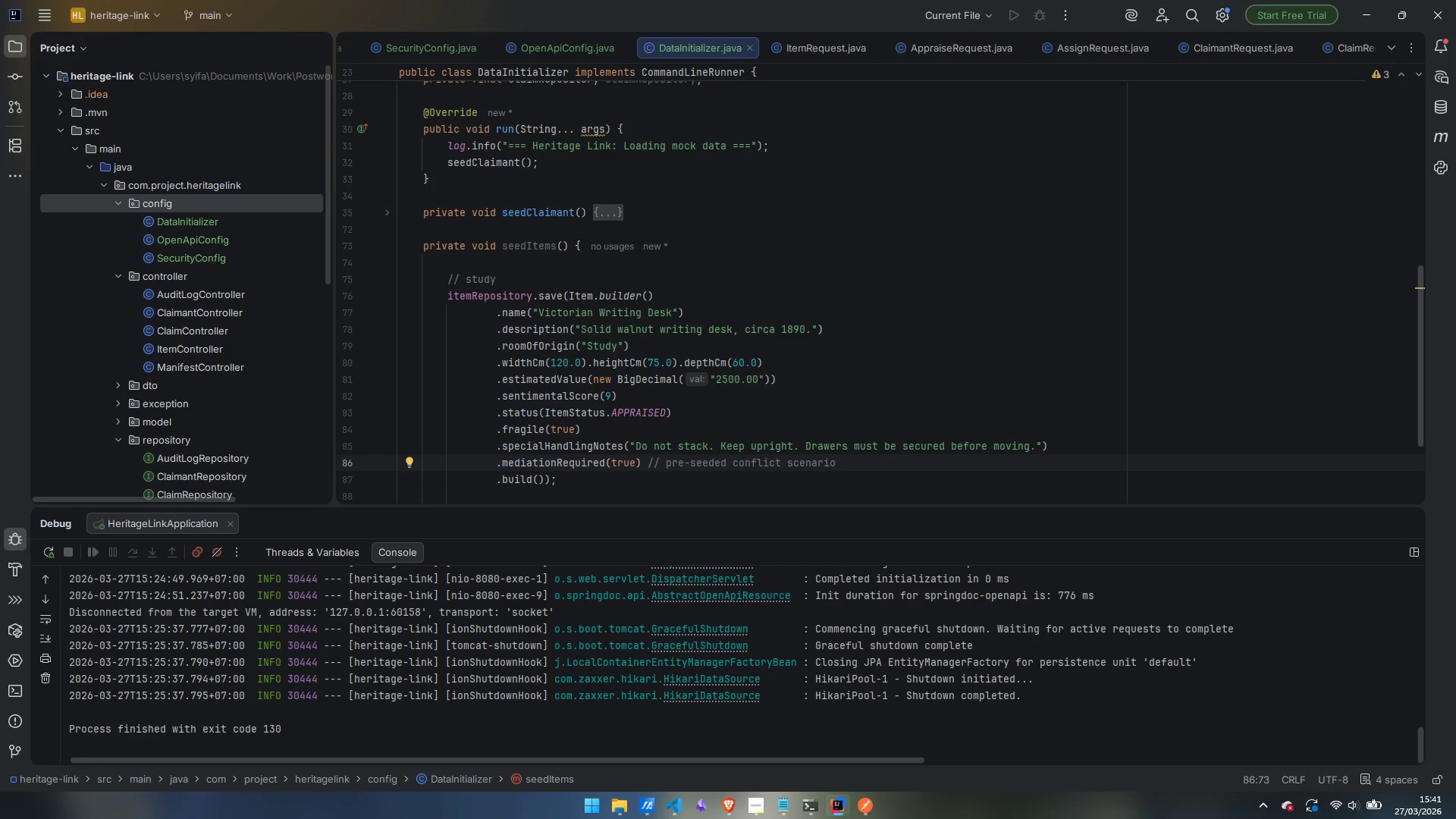 
scroll: coordinate [739, 391], scroll_direction: down, amount: 2.0
 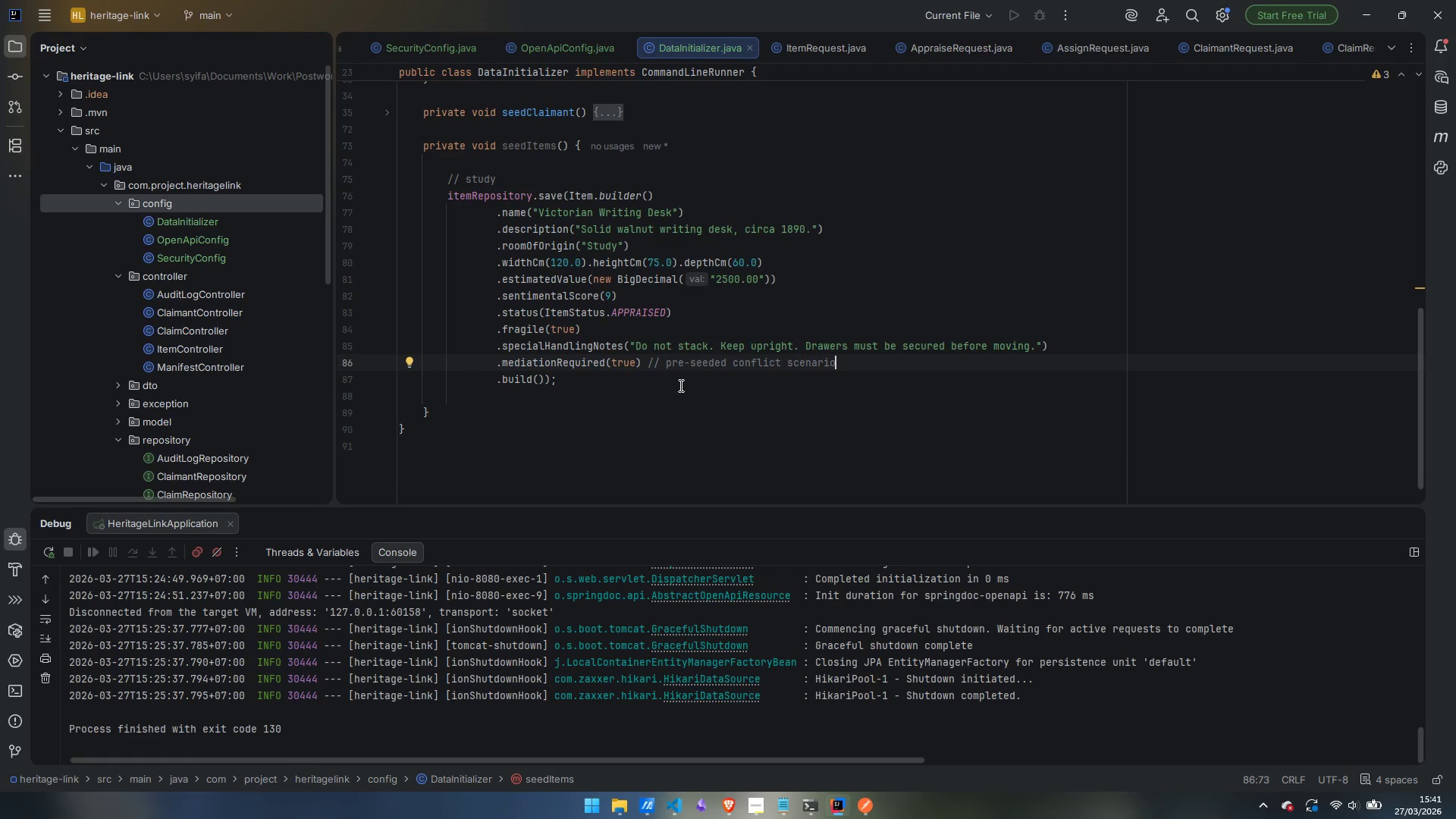 
left_click_drag(start_coordinate=[564, 378], to_coordinate=[448, 195])
 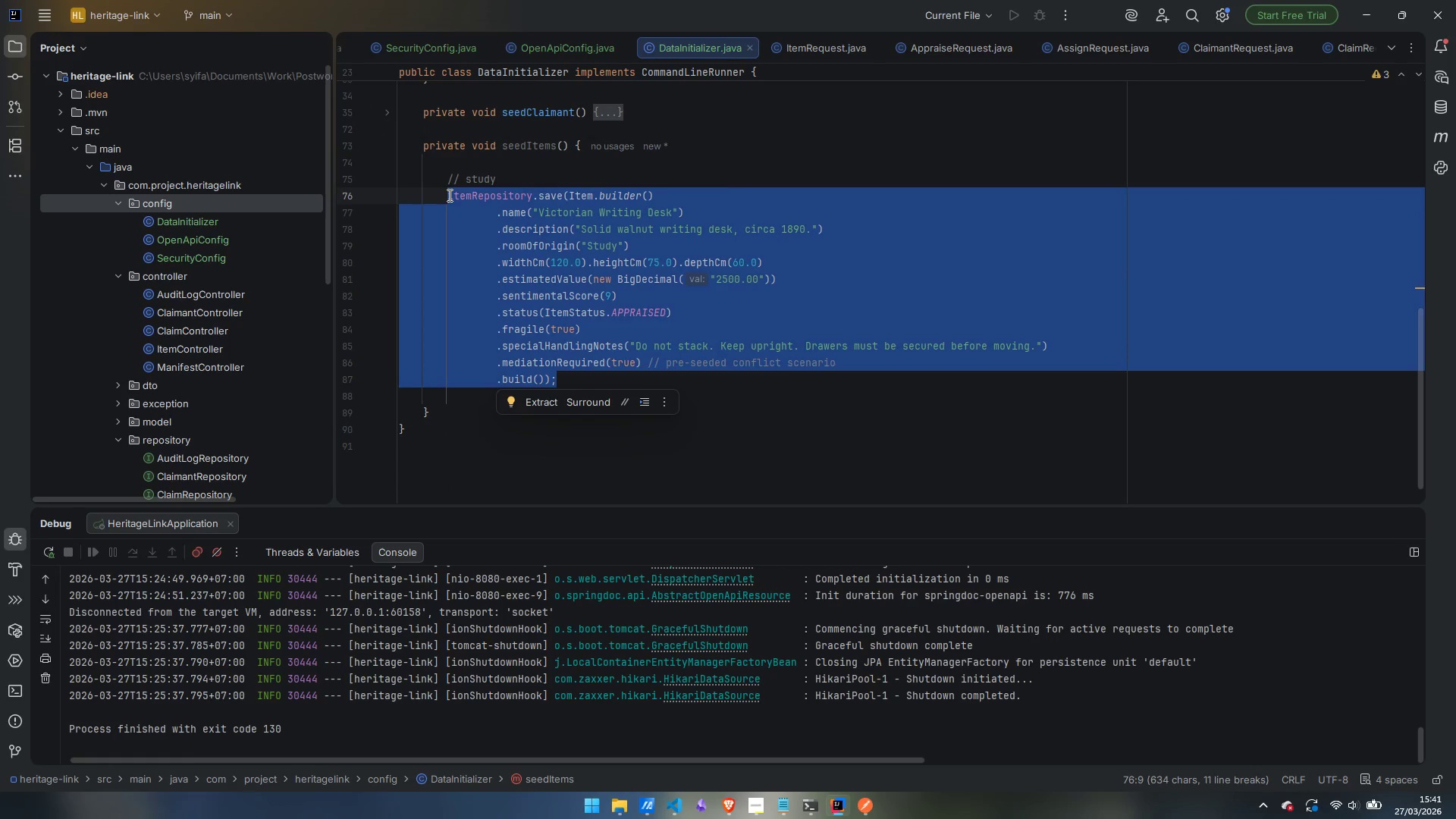 
key(Control+C)
 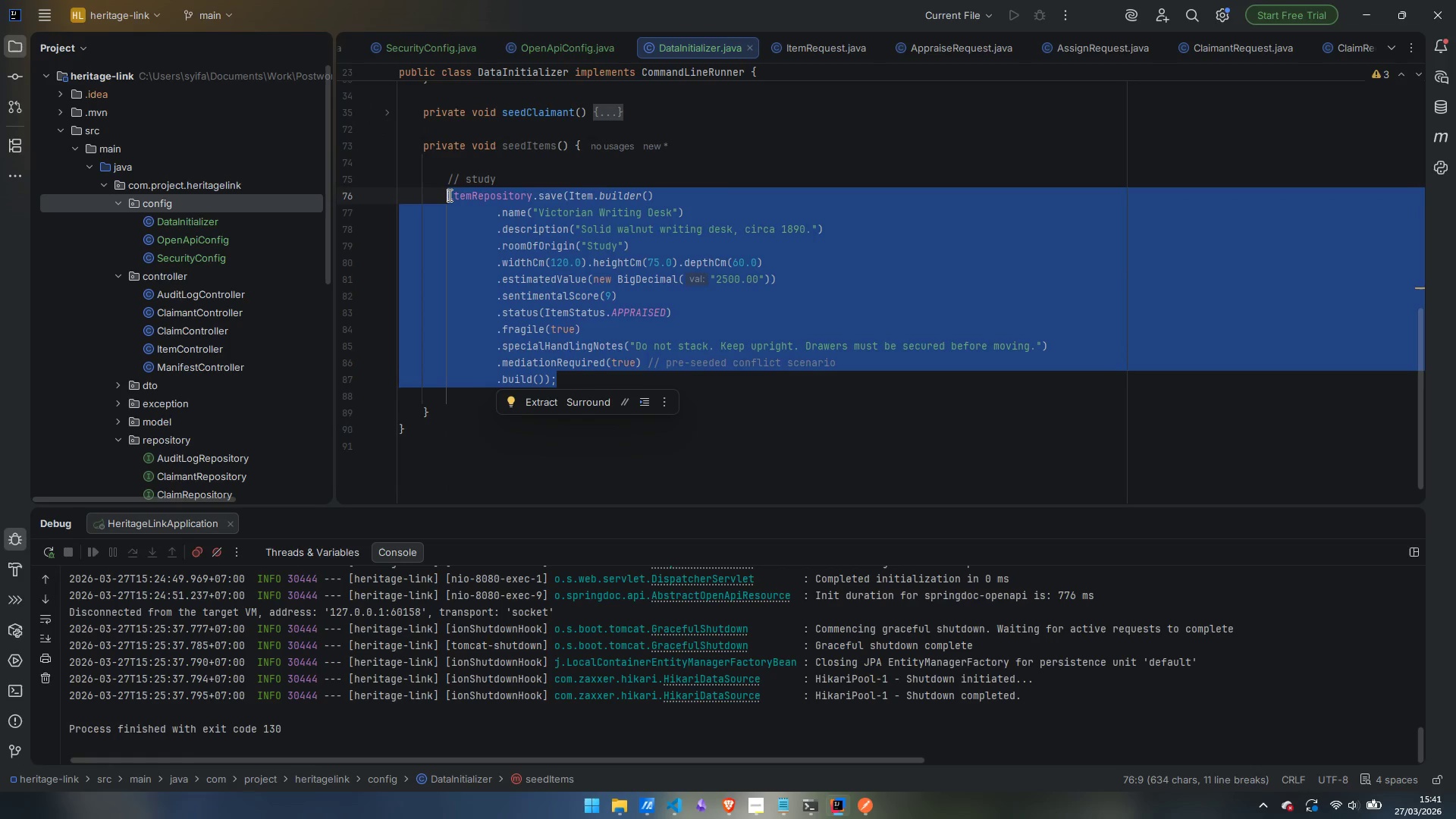 
key(ArrowRight)
 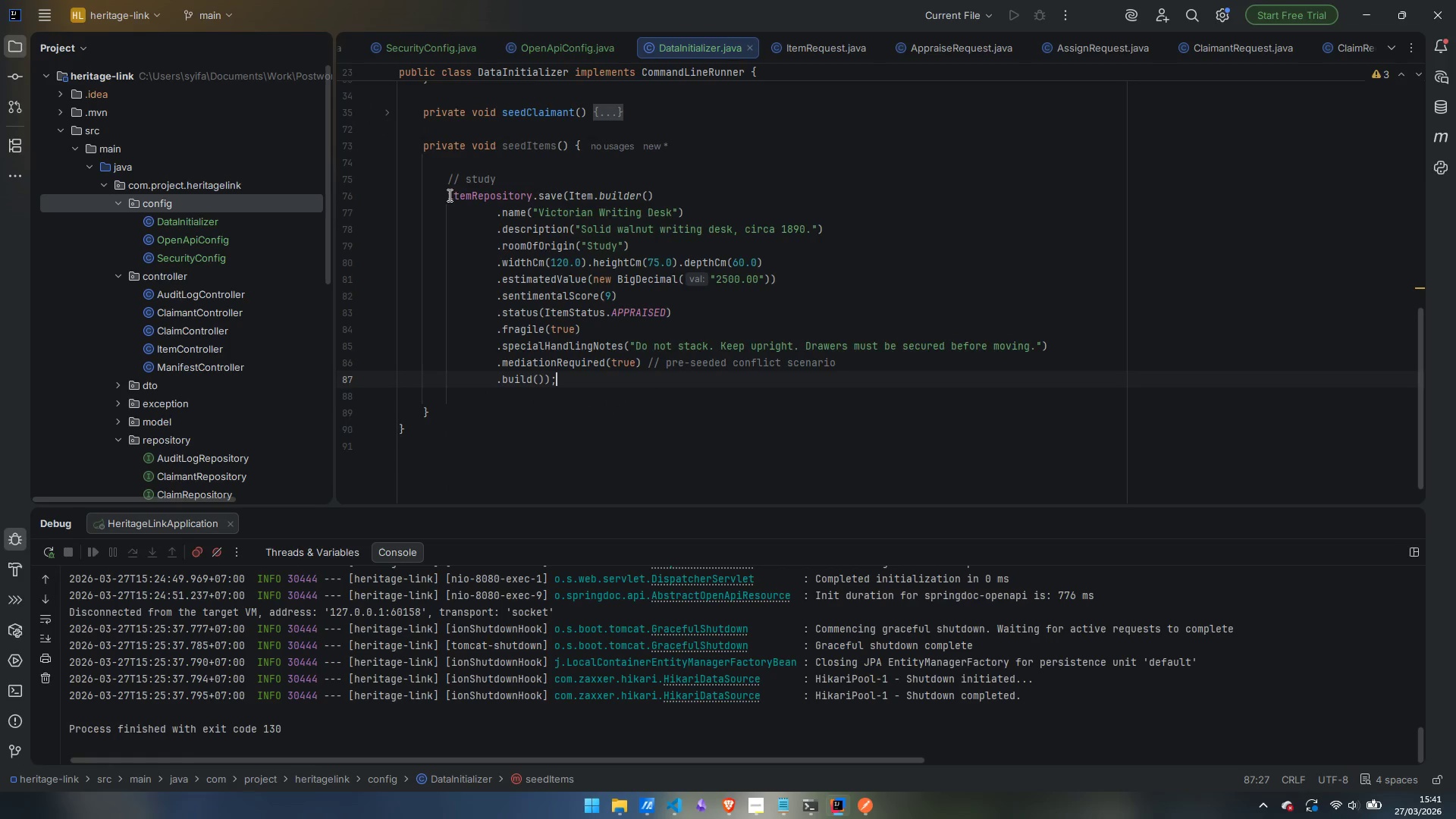 
key(Enter)
 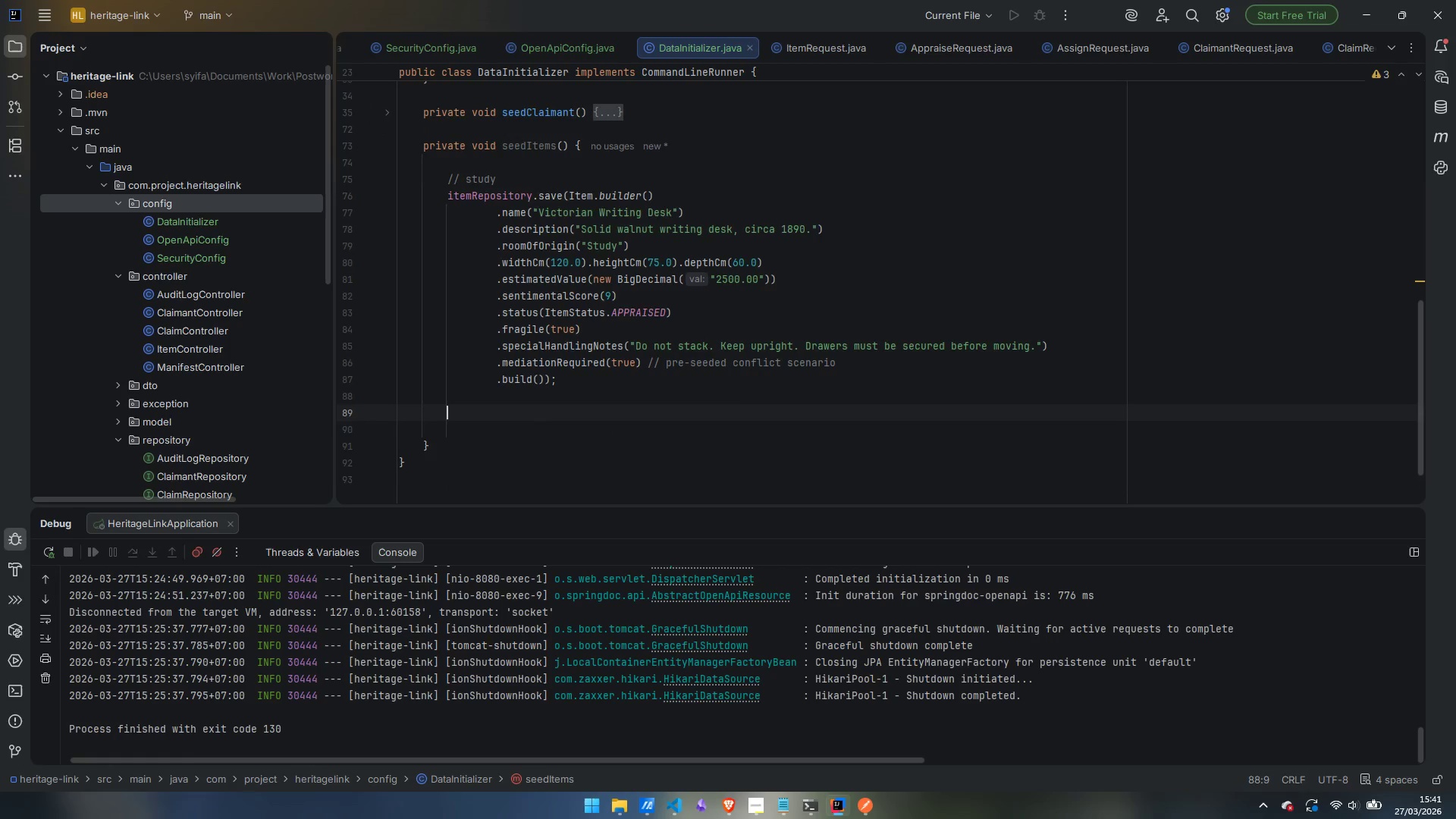 
key(Enter)
 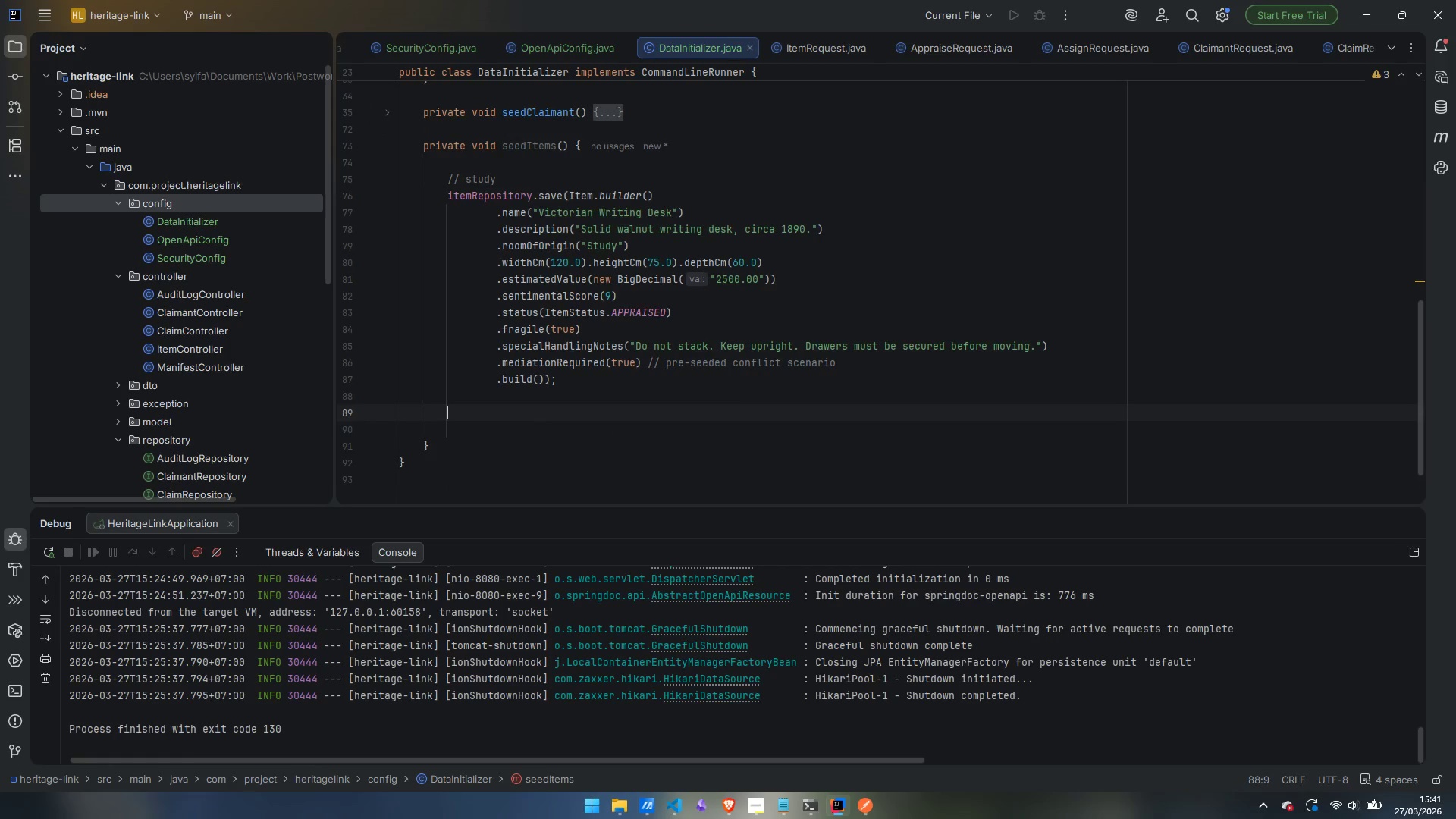 
key(Control+ControlLeft)
 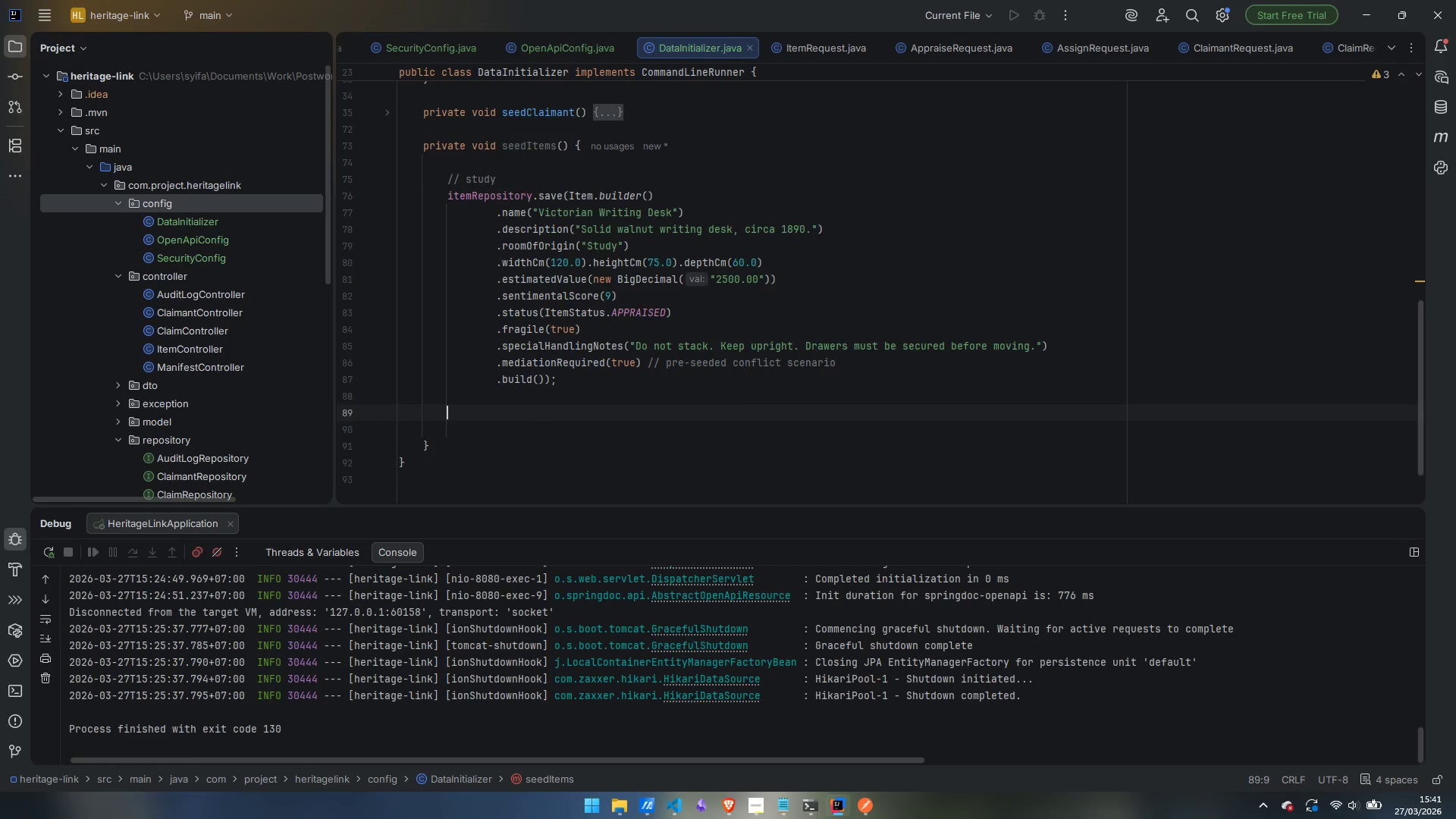 
key(Control+V)
 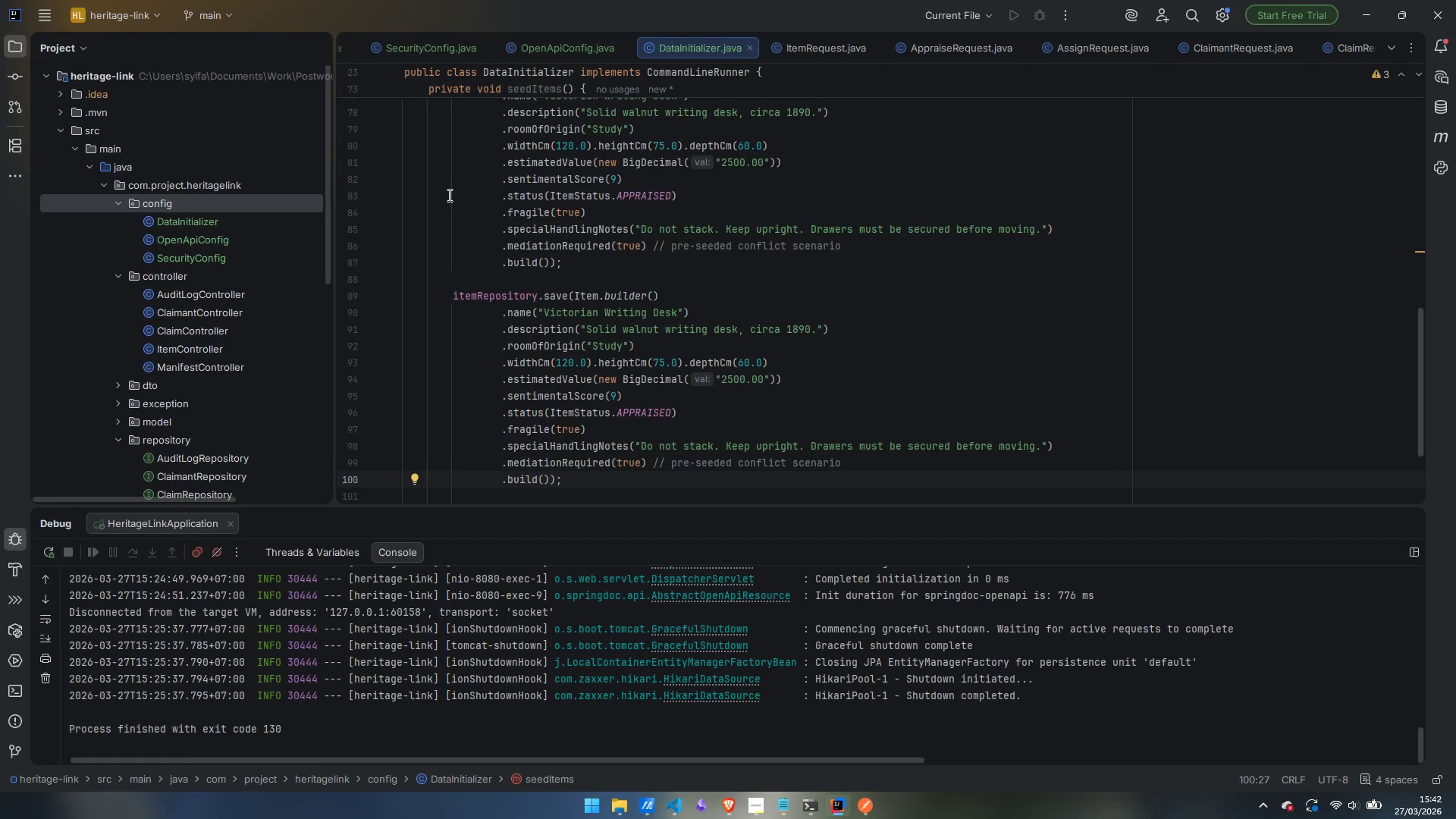 
scroll: coordinate [475, 268], scroll_direction: up, amount: 4.0
 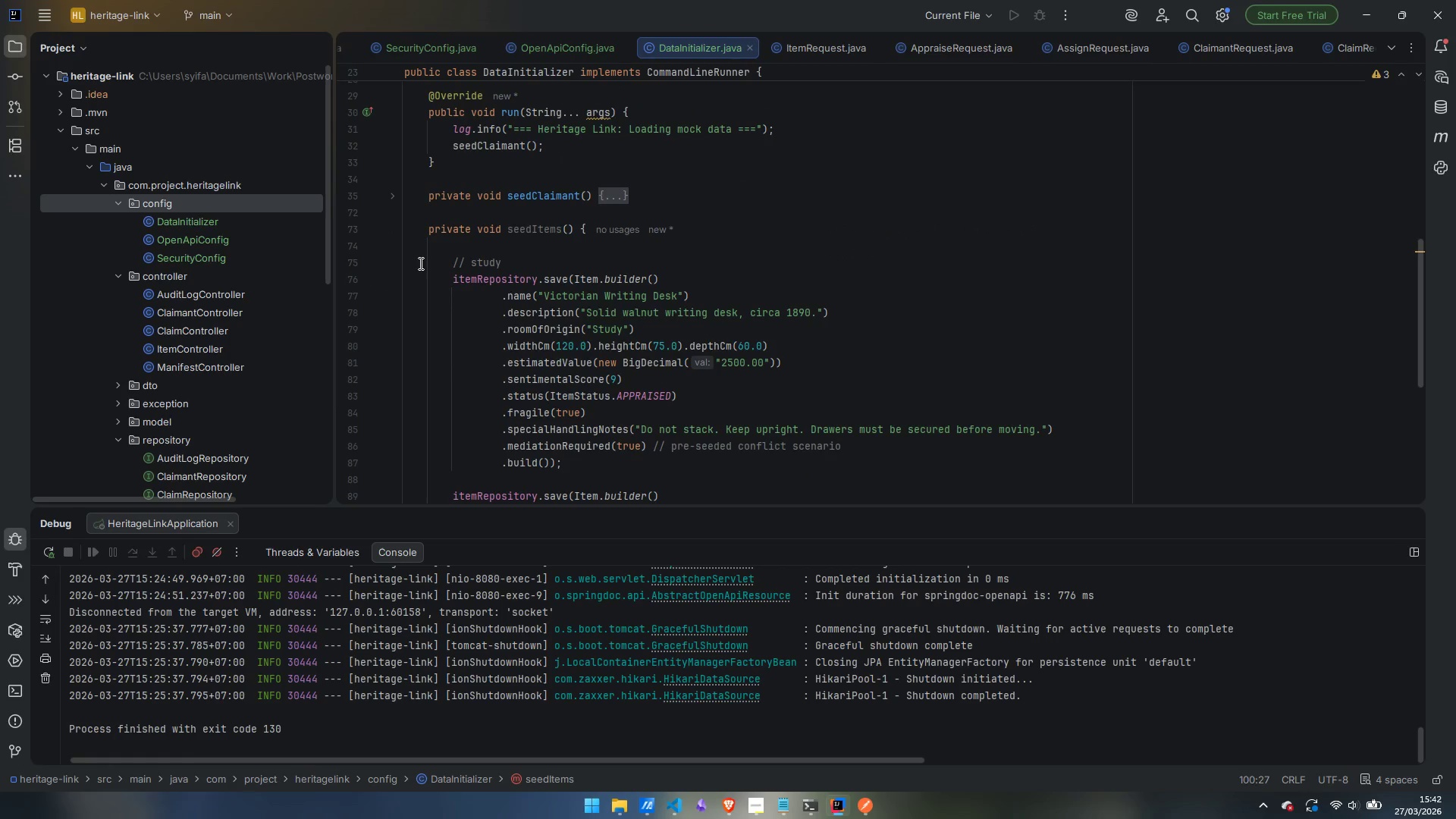 
wait(8.74)
 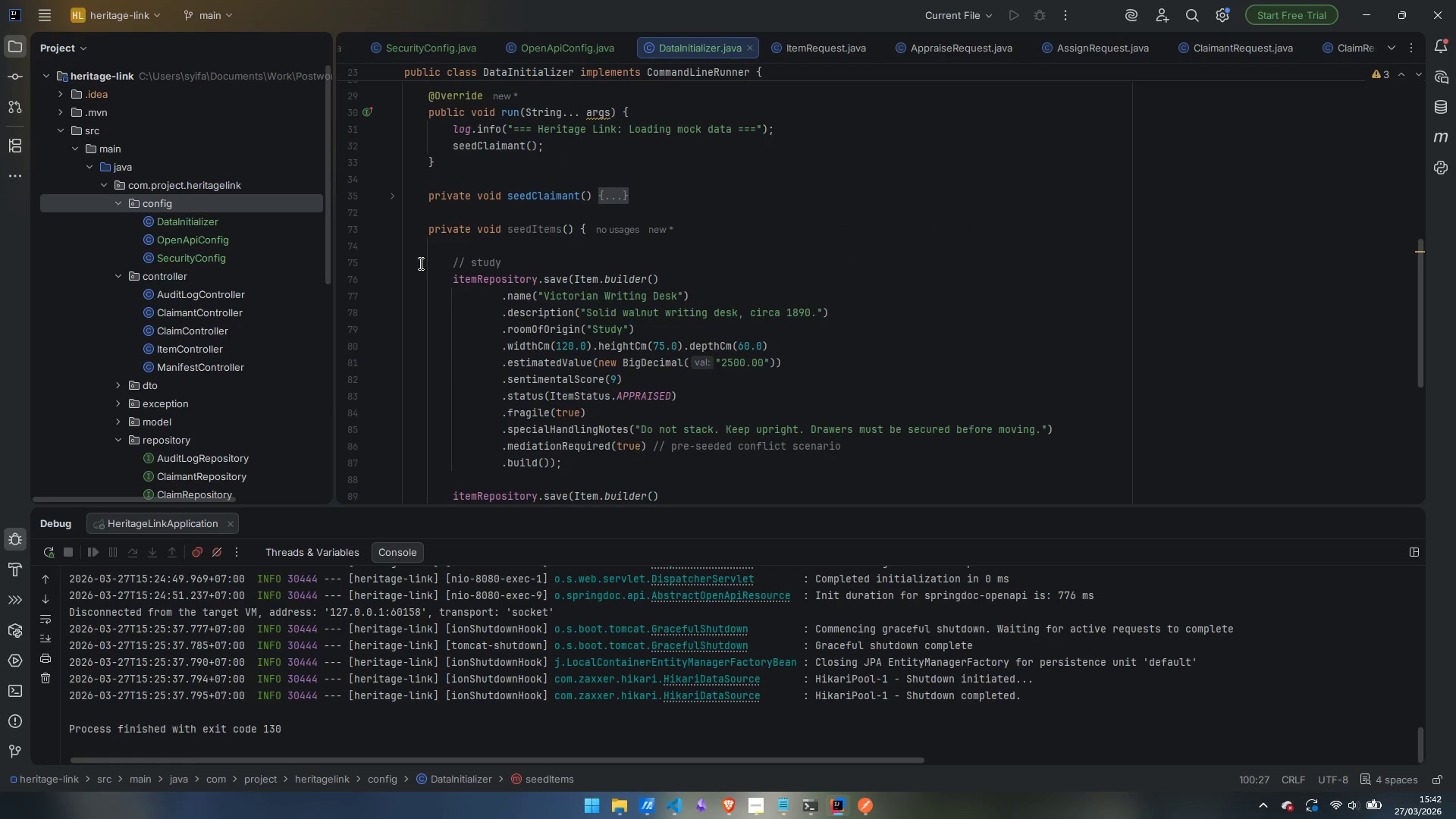 
scroll: coordinate [604, 232], scroll_direction: down, amount: 5.0
 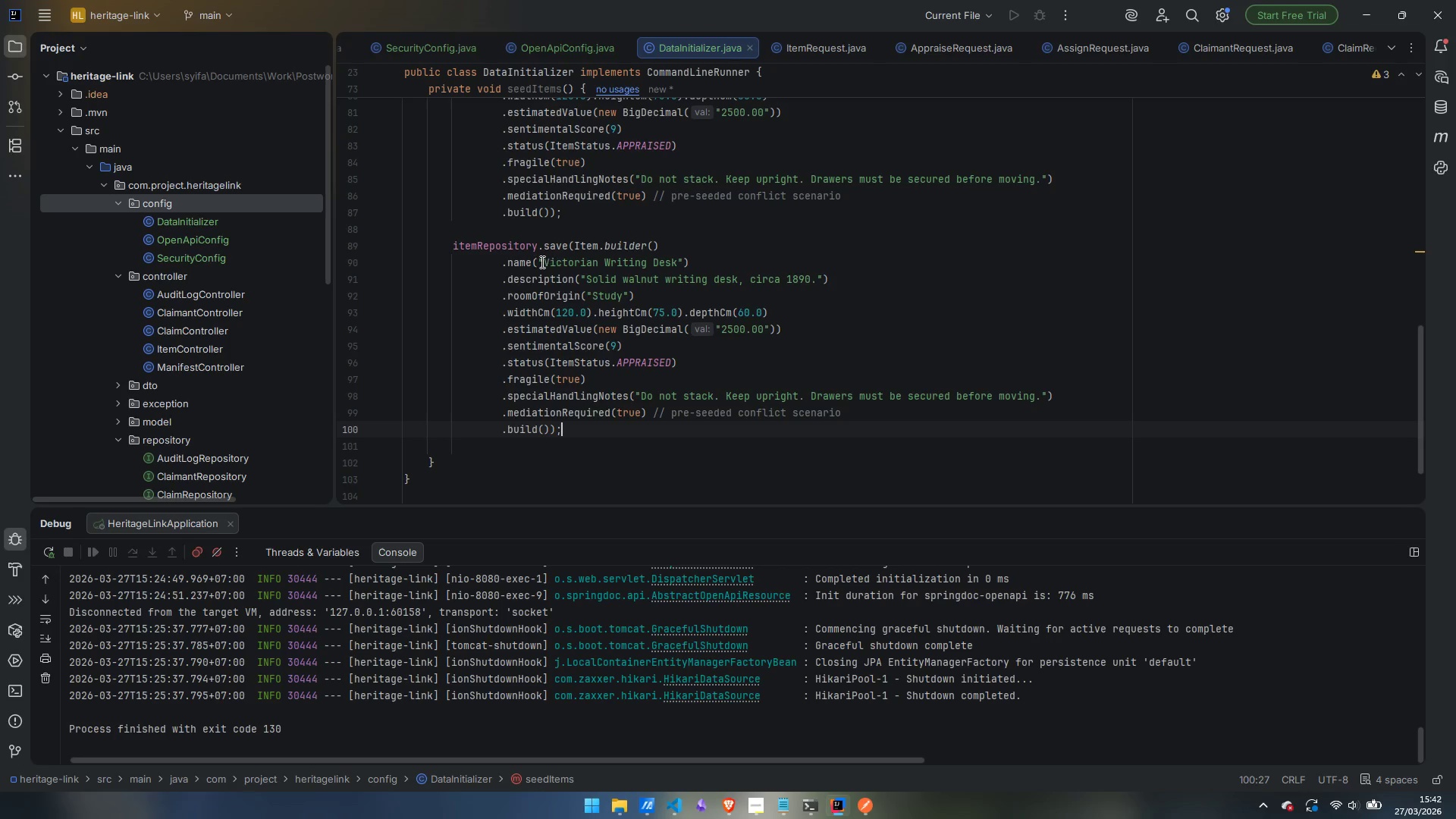 
left_click_drag(start_coordinate=[539, 261], to_coordinate=[610, 264])
 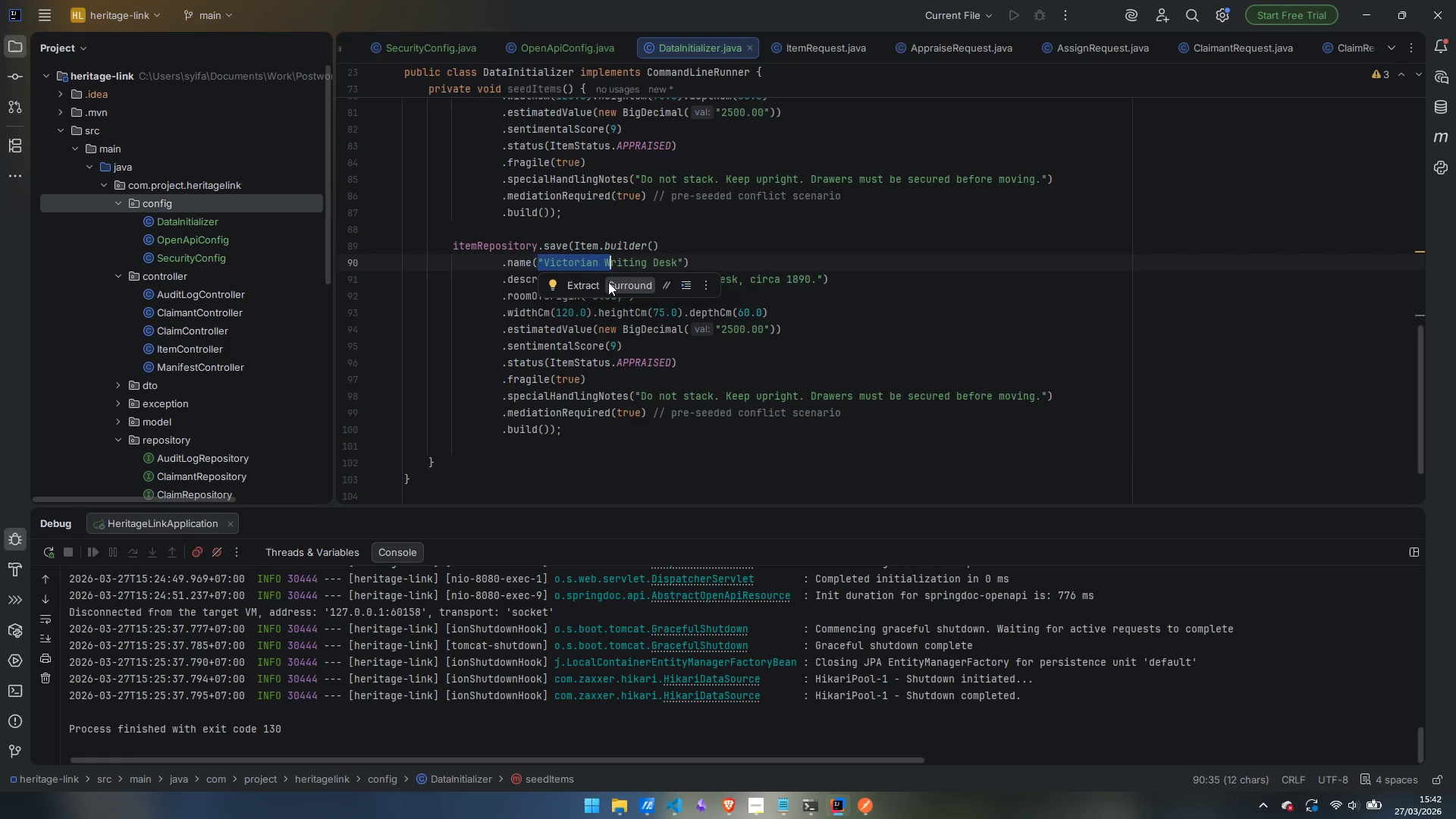 
left_click([608, 282])
 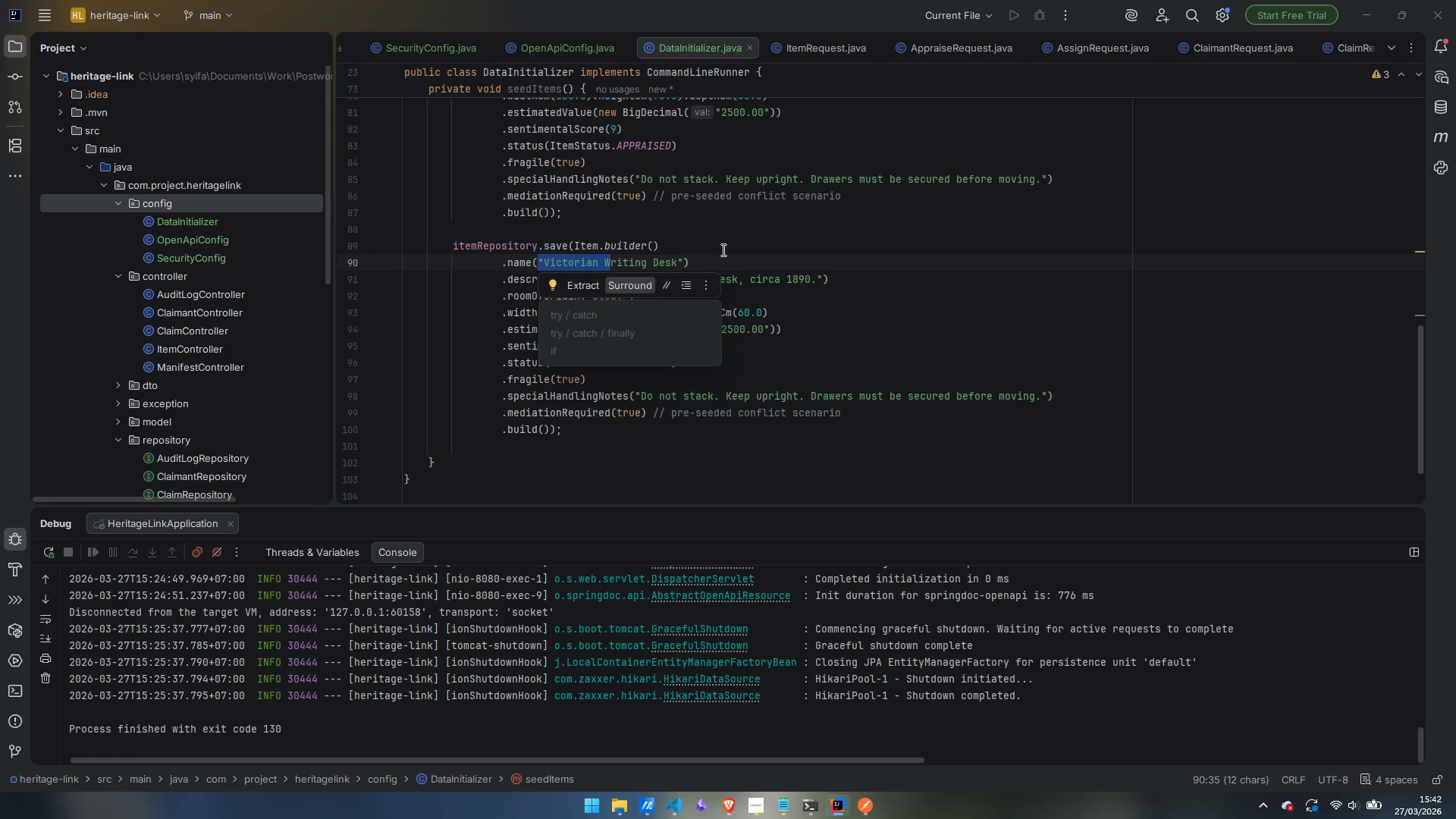 
left_click([808, 235])
 